 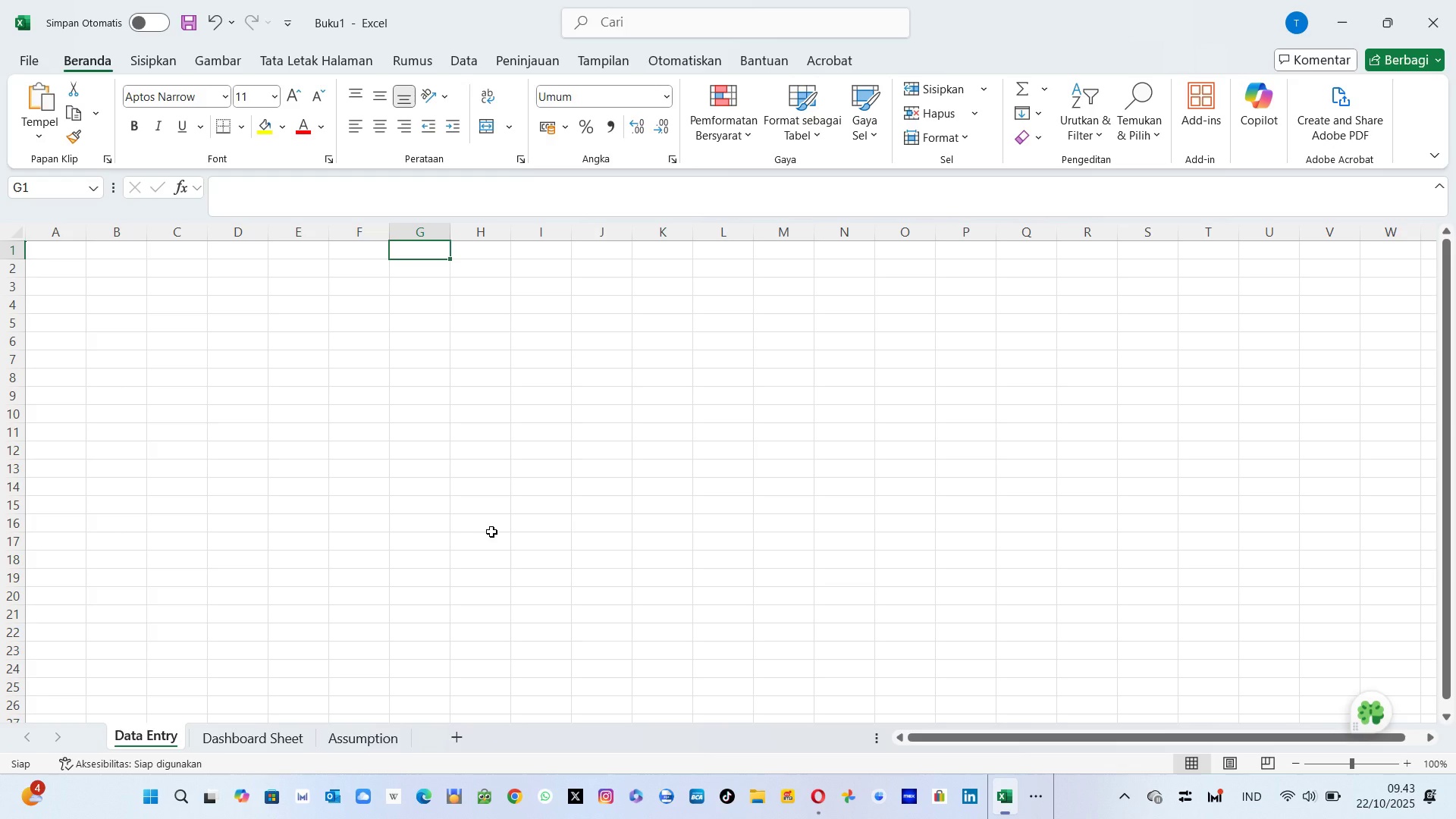 
type(FI)
key(Backspace)
key(Backspace)
 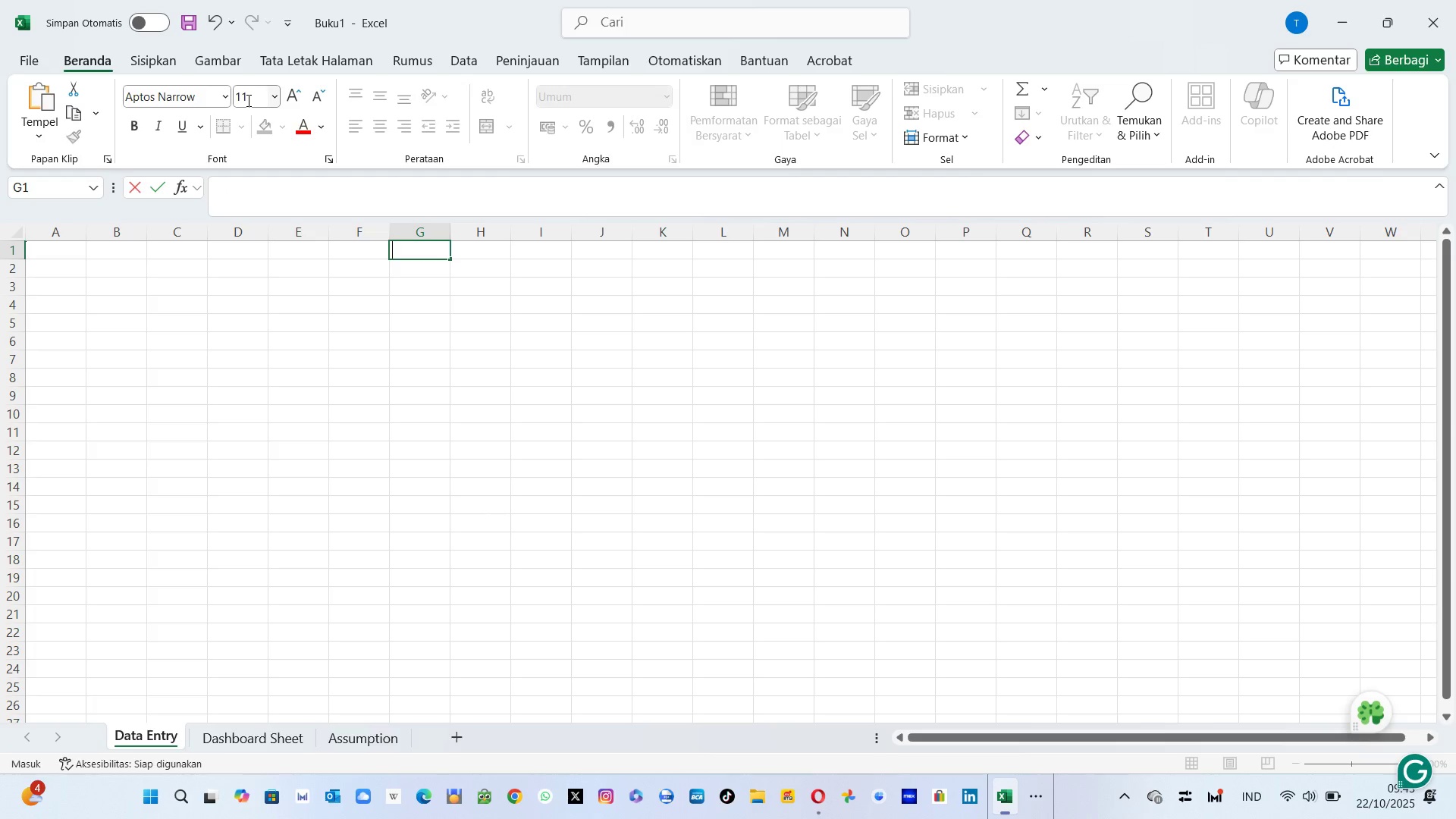 
left_click([247, 100])
 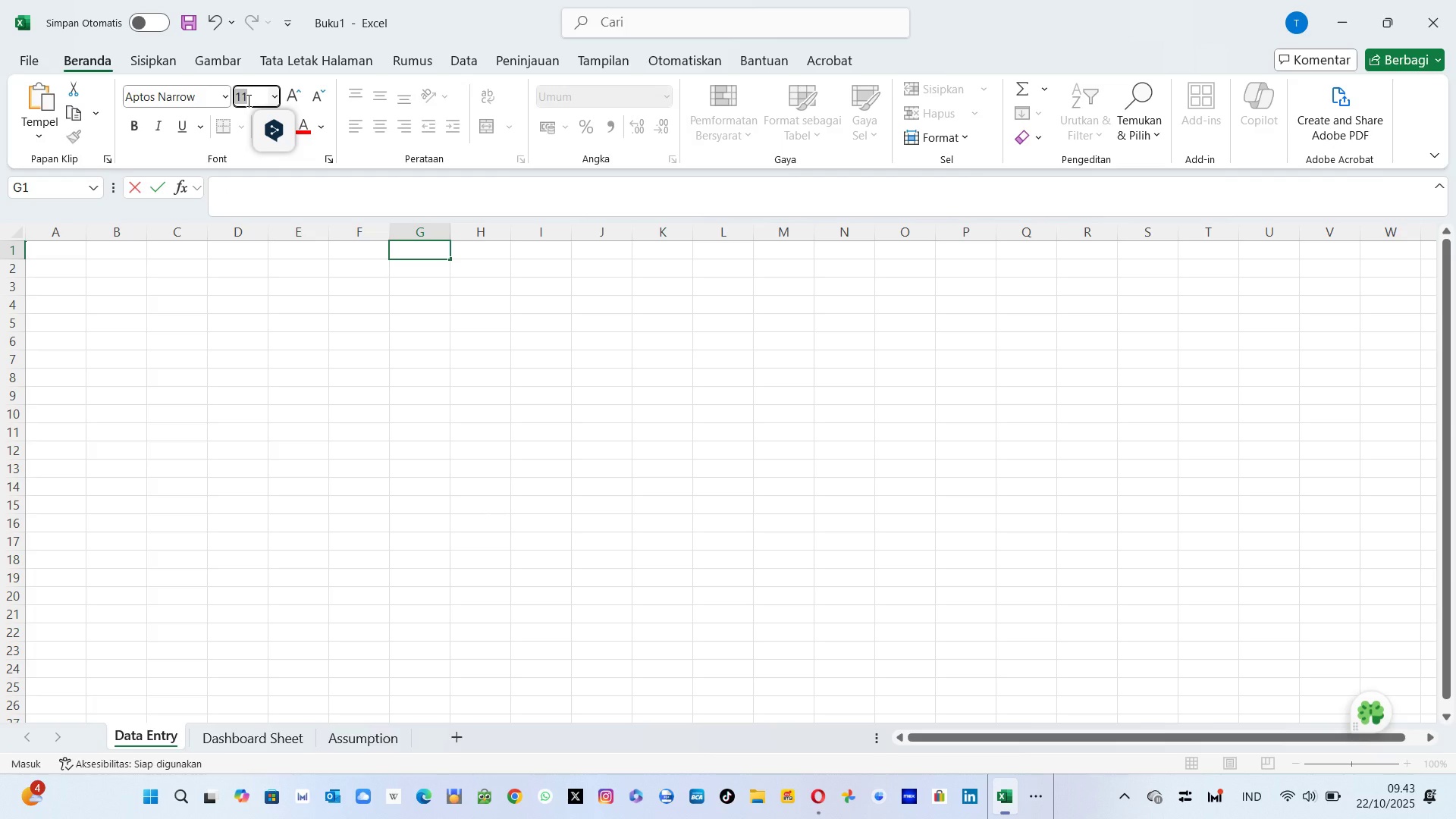 
type(48)
 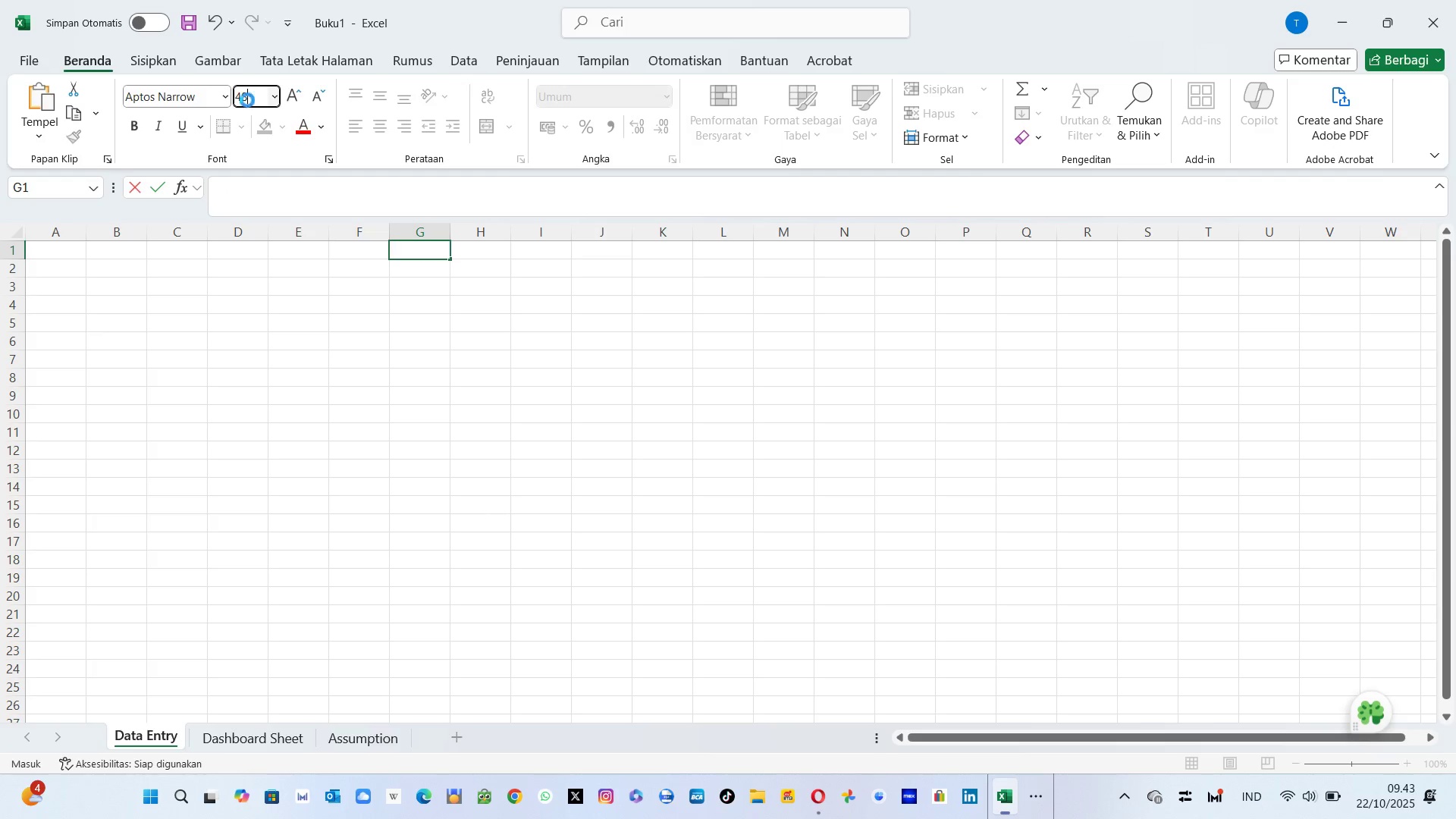 
key(Enter)
 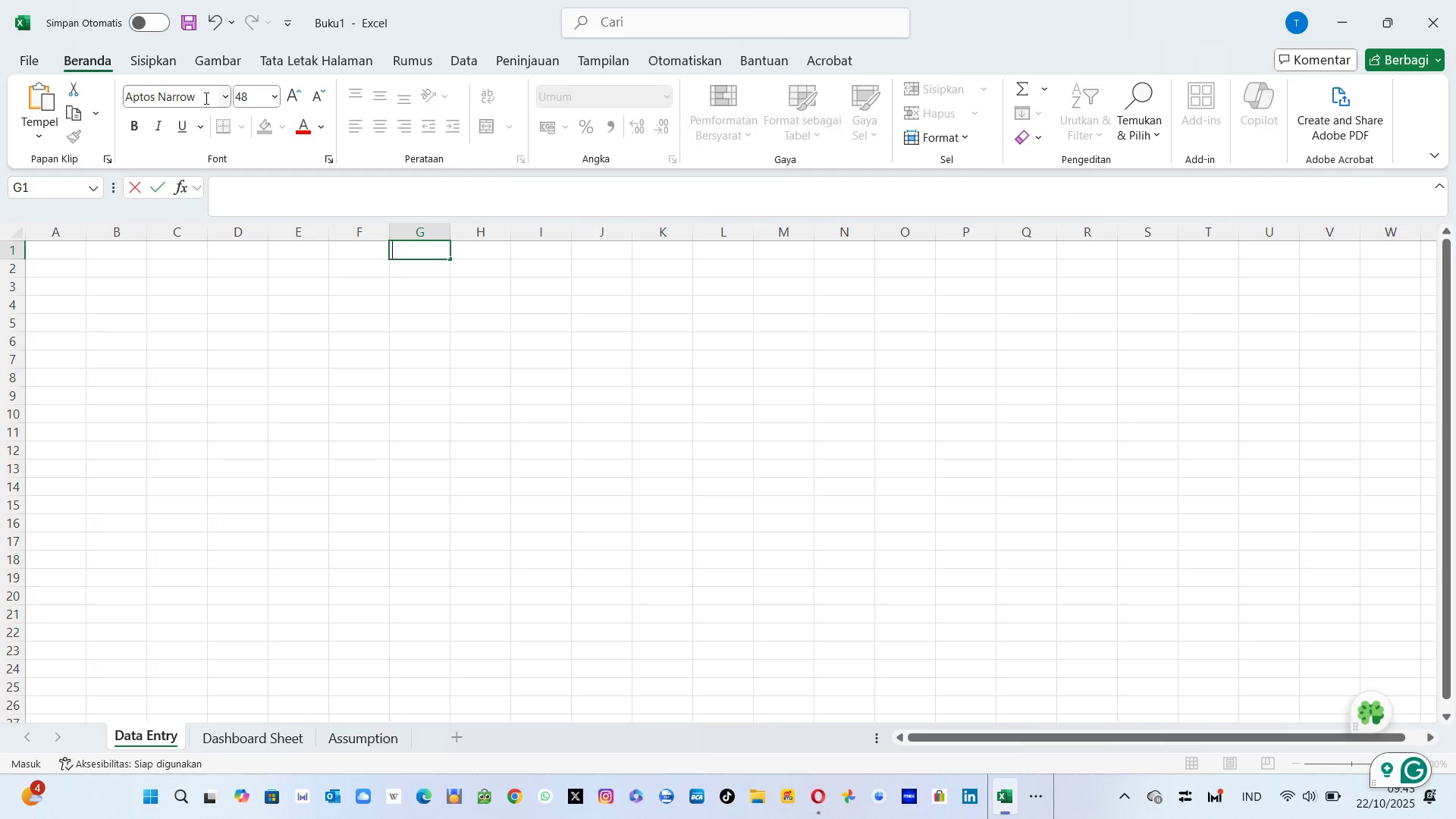 
left_click([205, 98])
 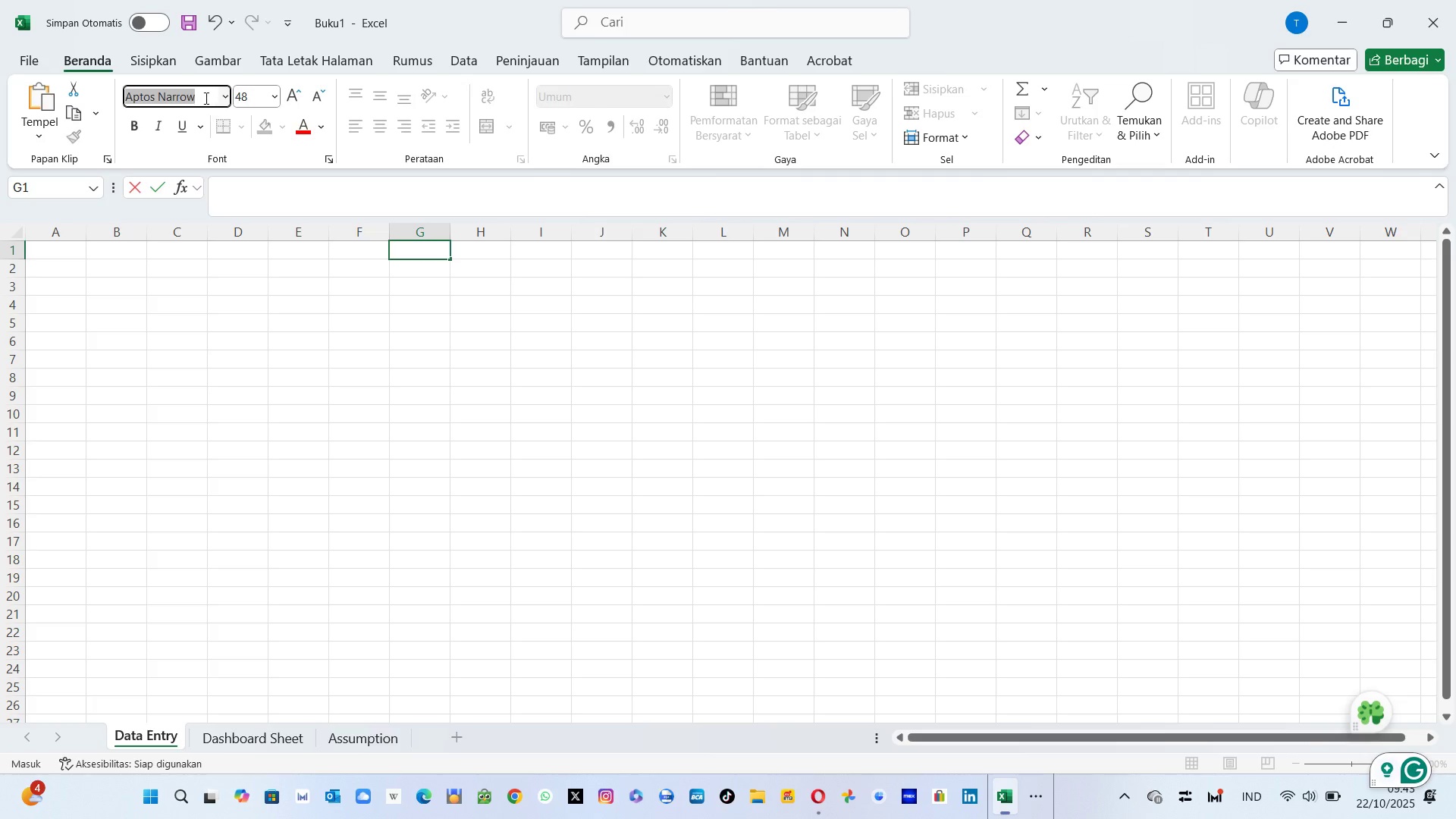 
type(ARial)
 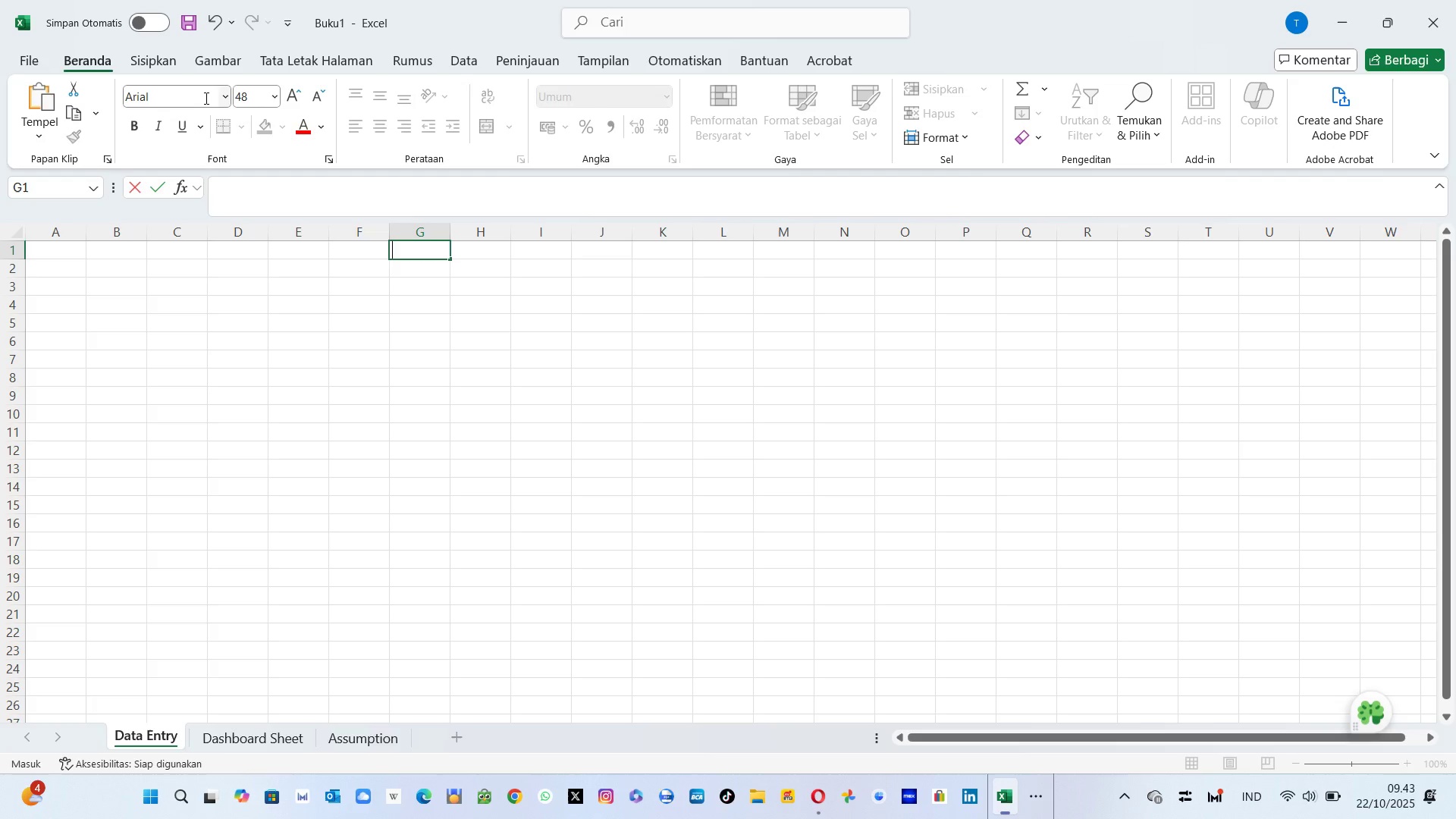 
key(Enter)
 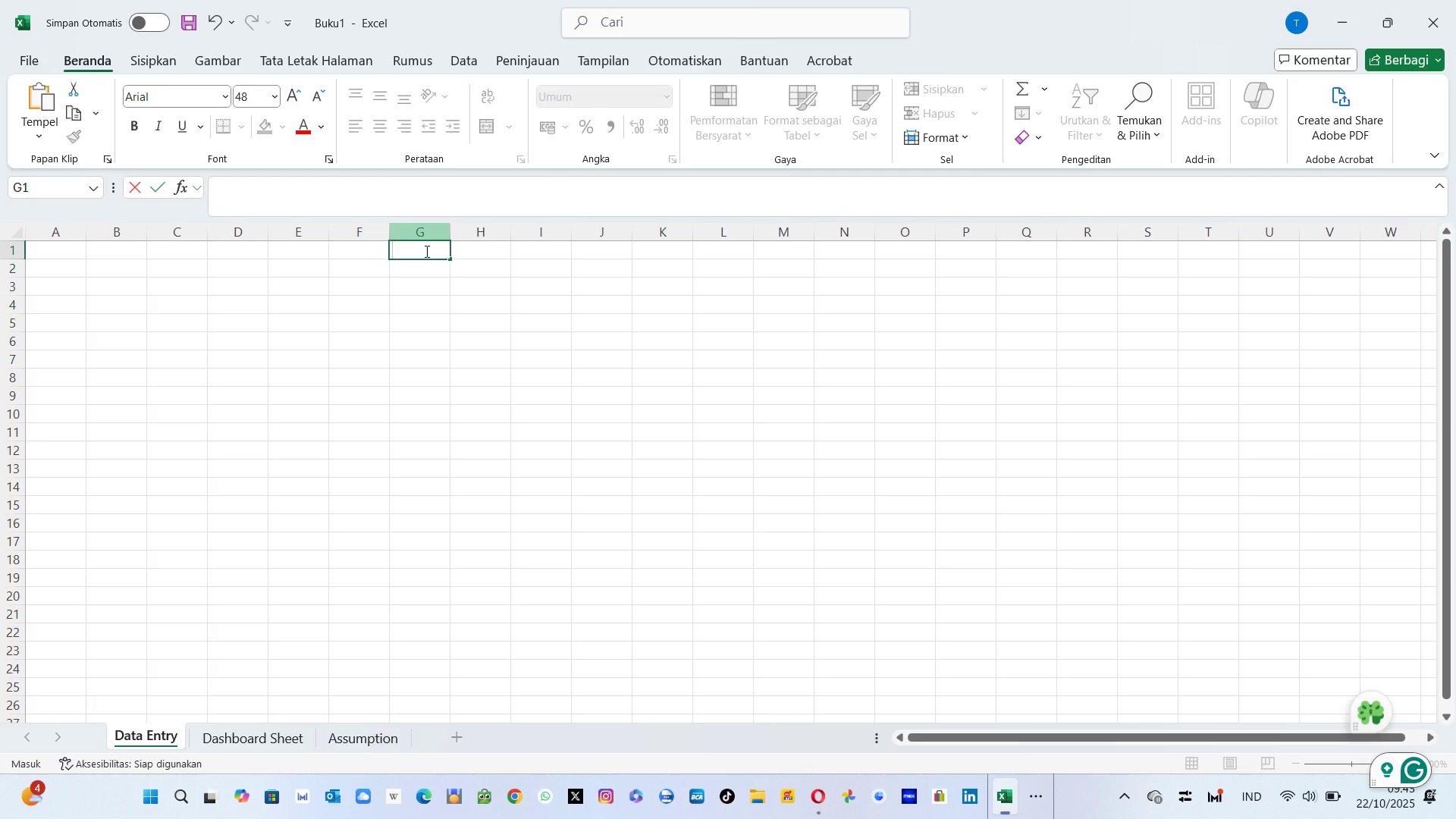 
left_click([425, 251])
 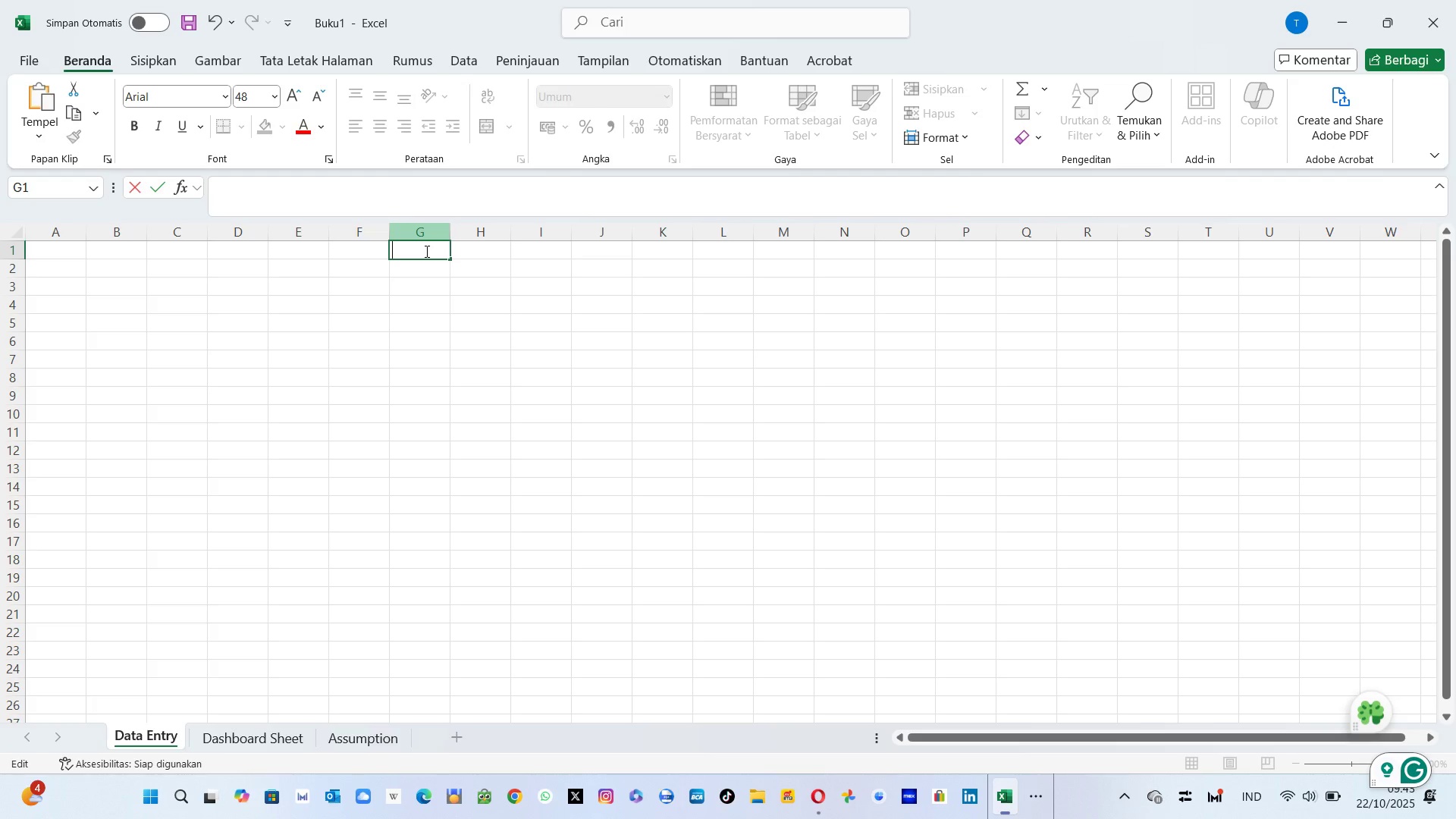 
type(FIn)
 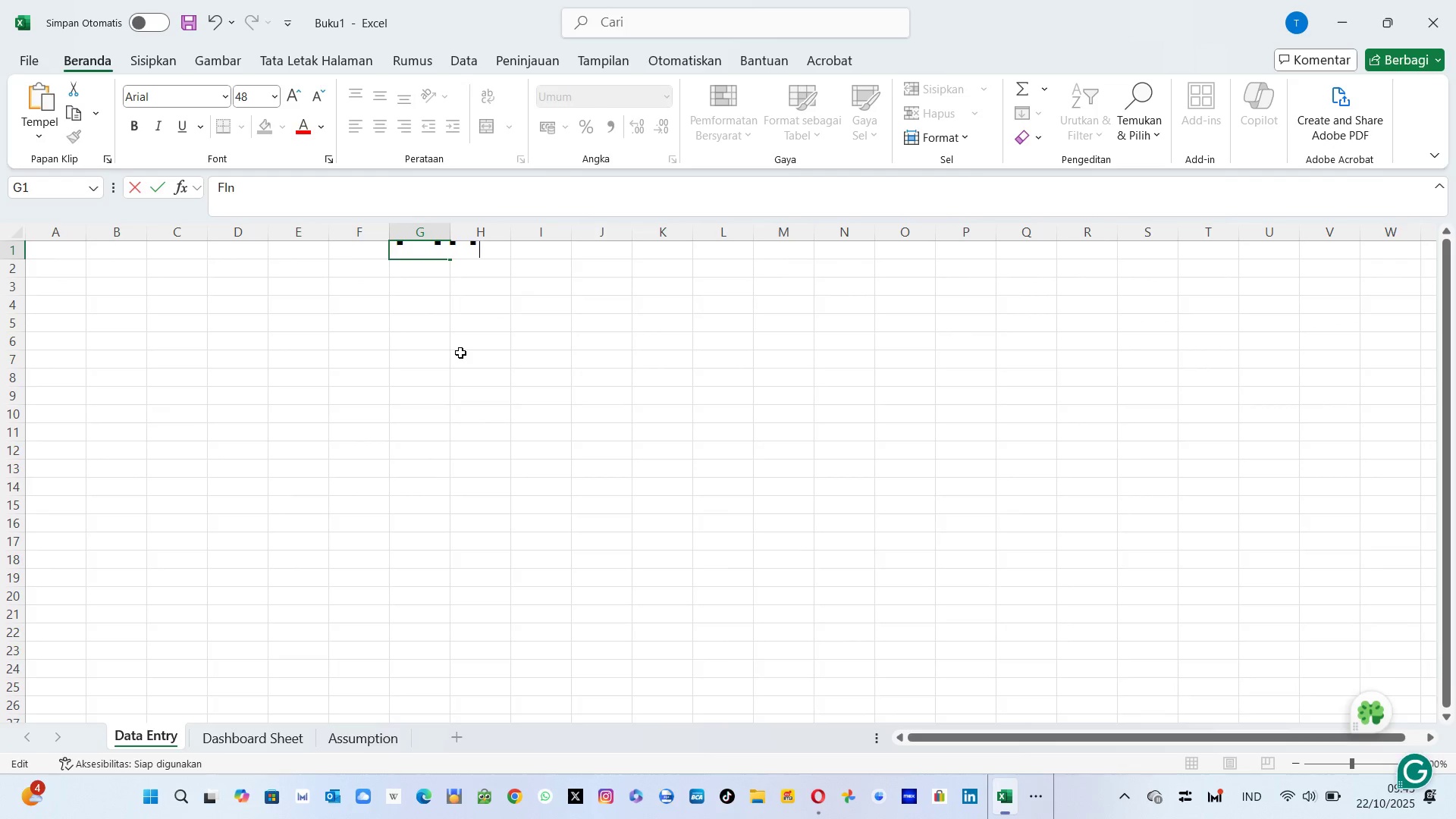 
wait(5.13)
 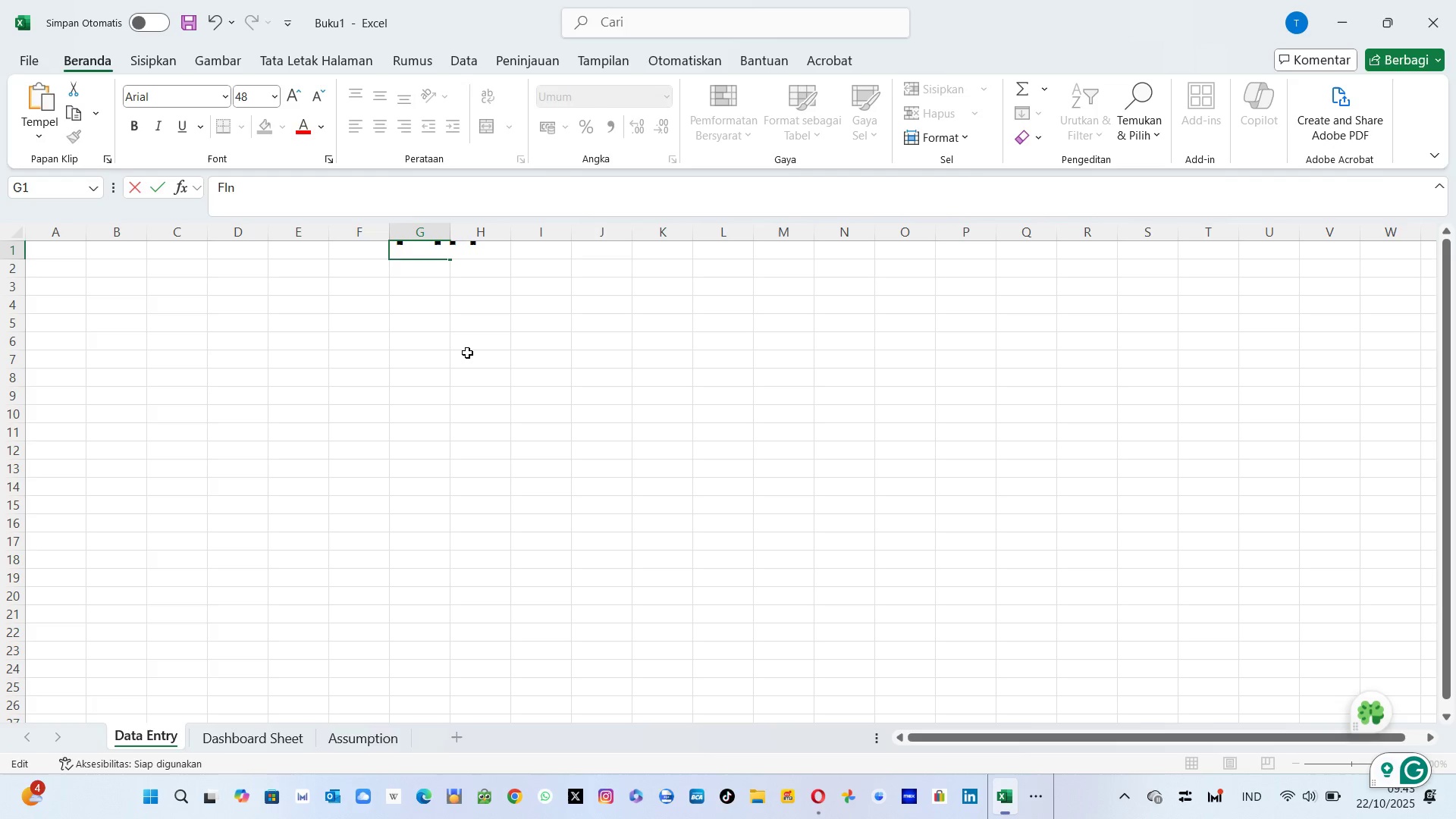 
key(Backspace)
 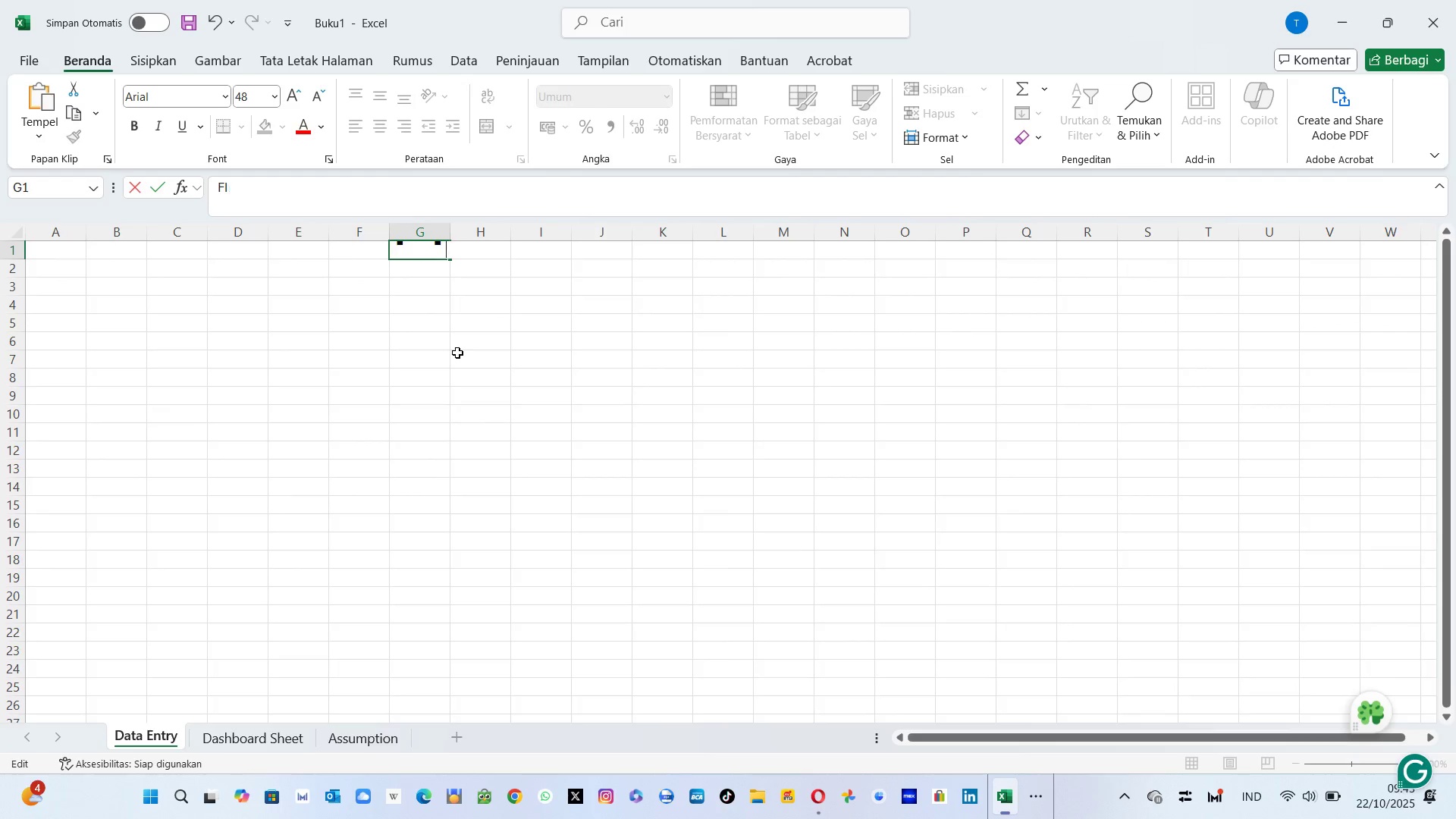 
key(Backspace)
 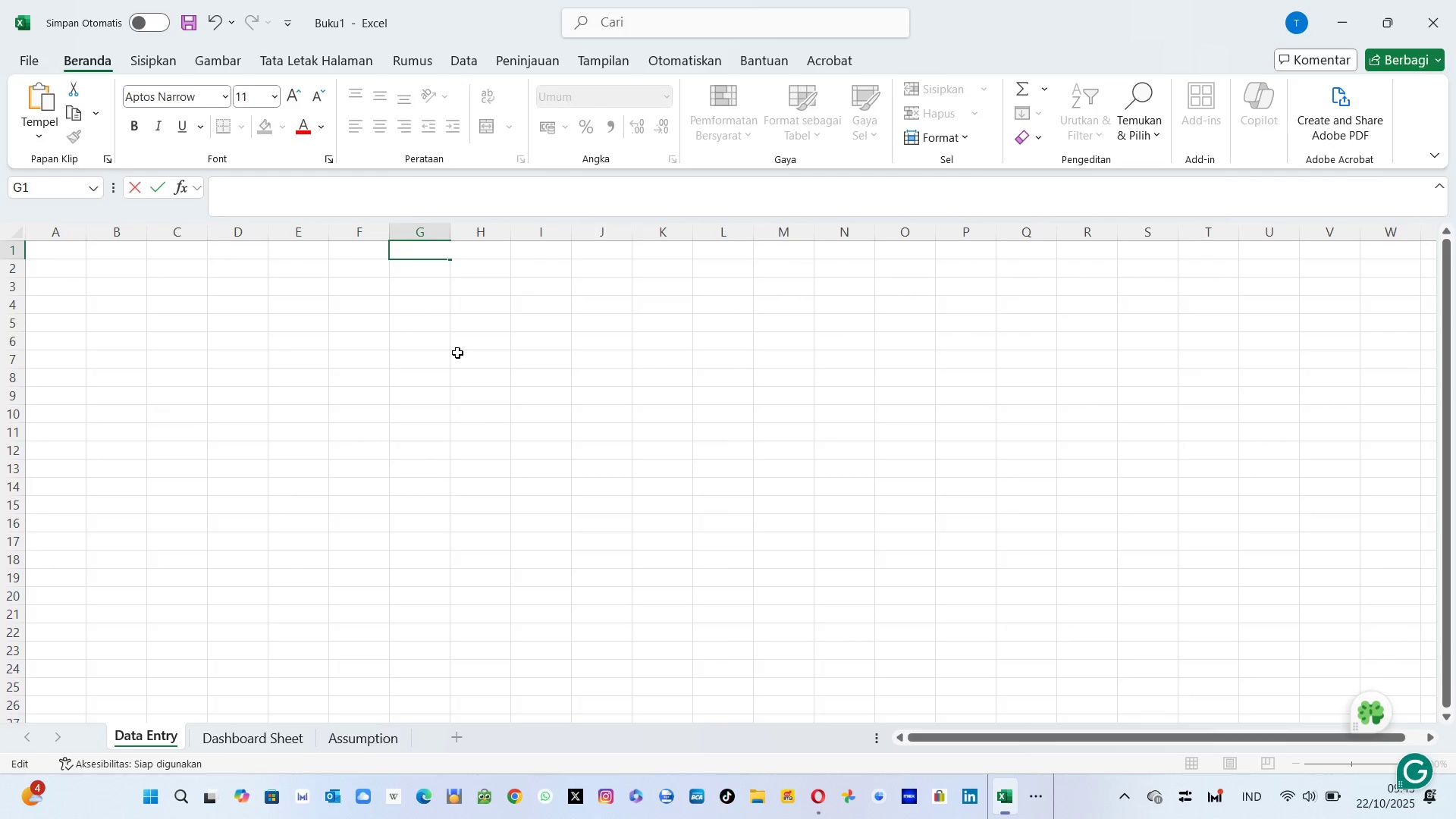 
key(Backspace)
 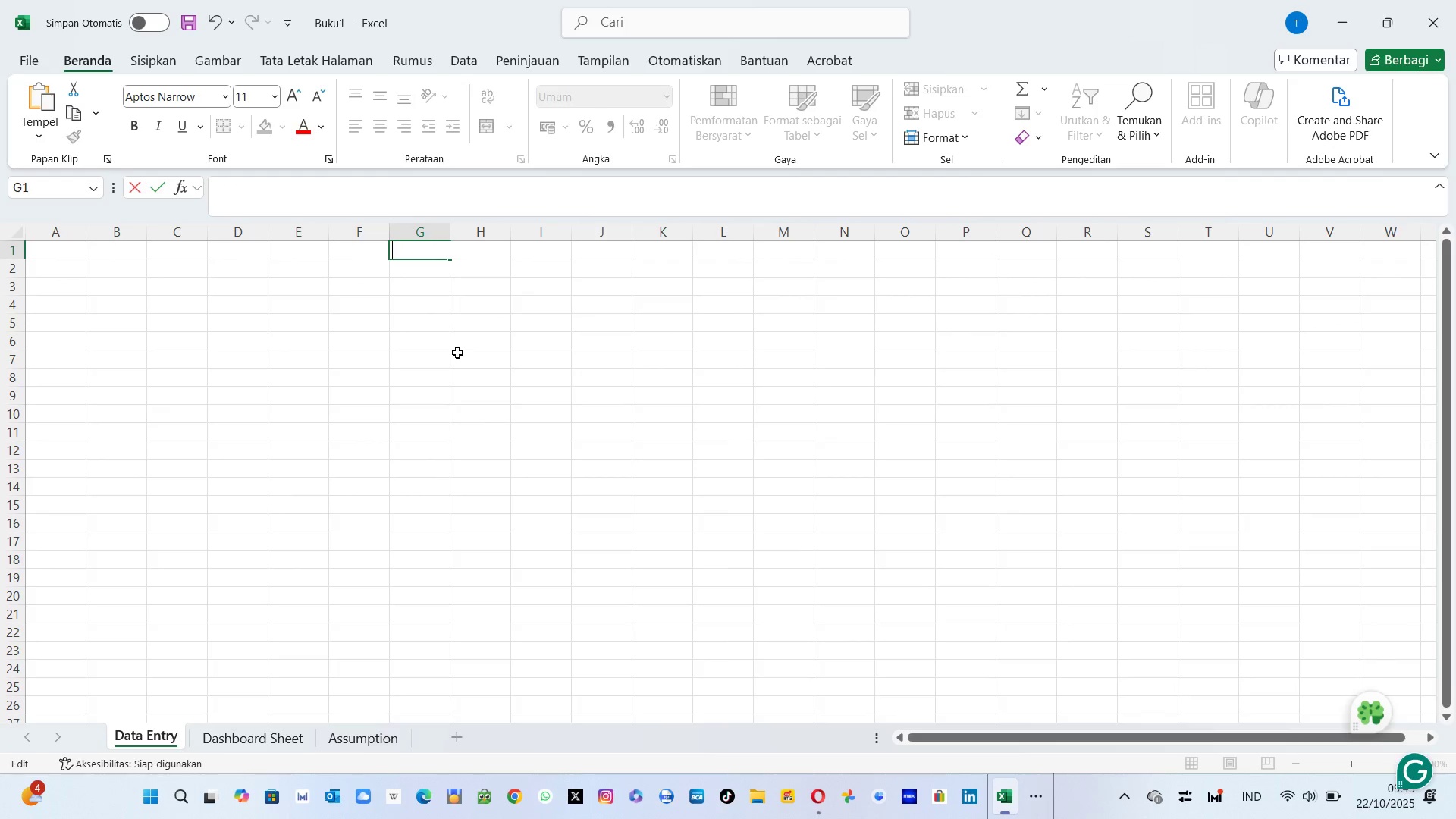 
key(Backspace)
 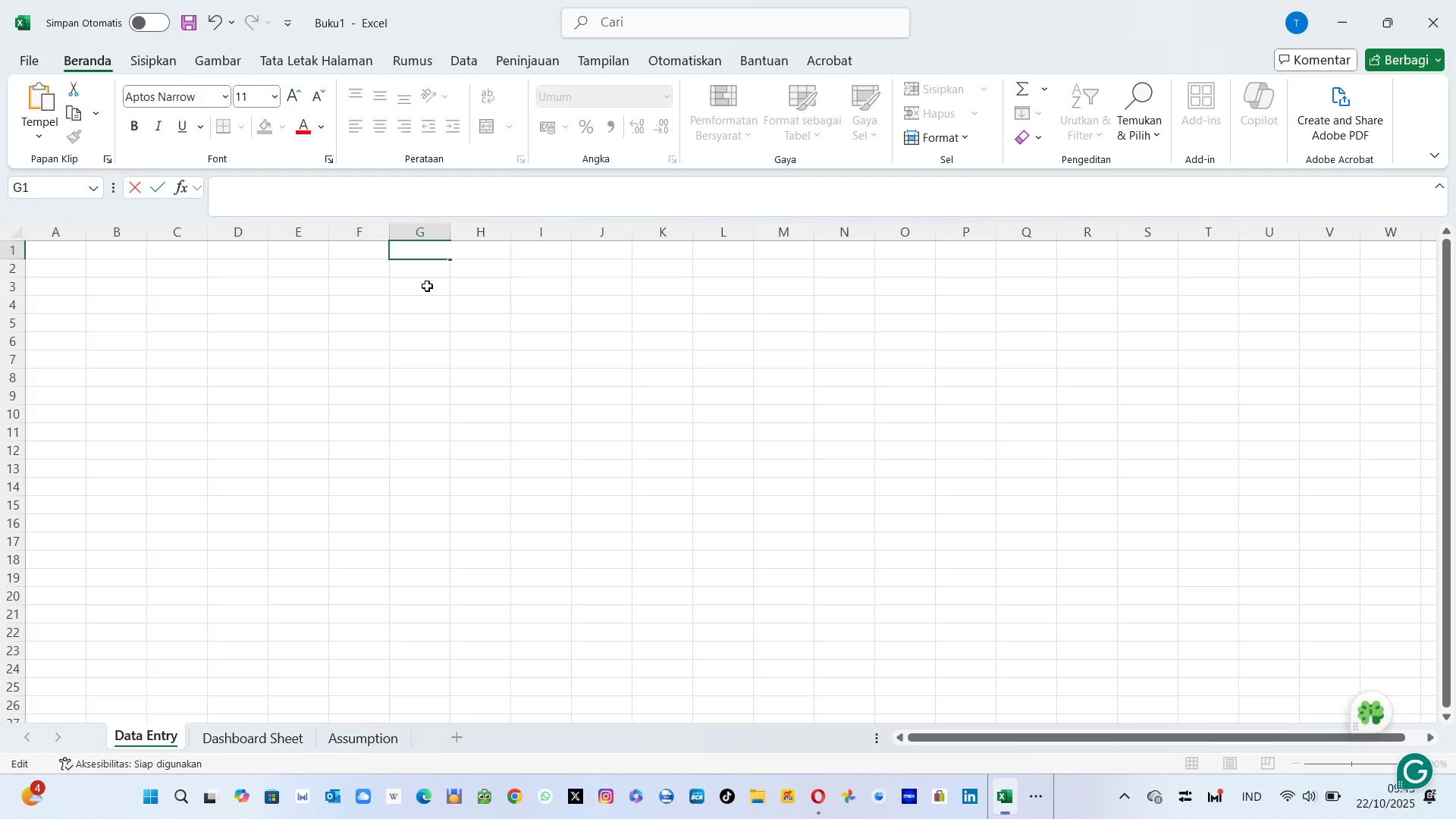 
left_click([427, 286])
 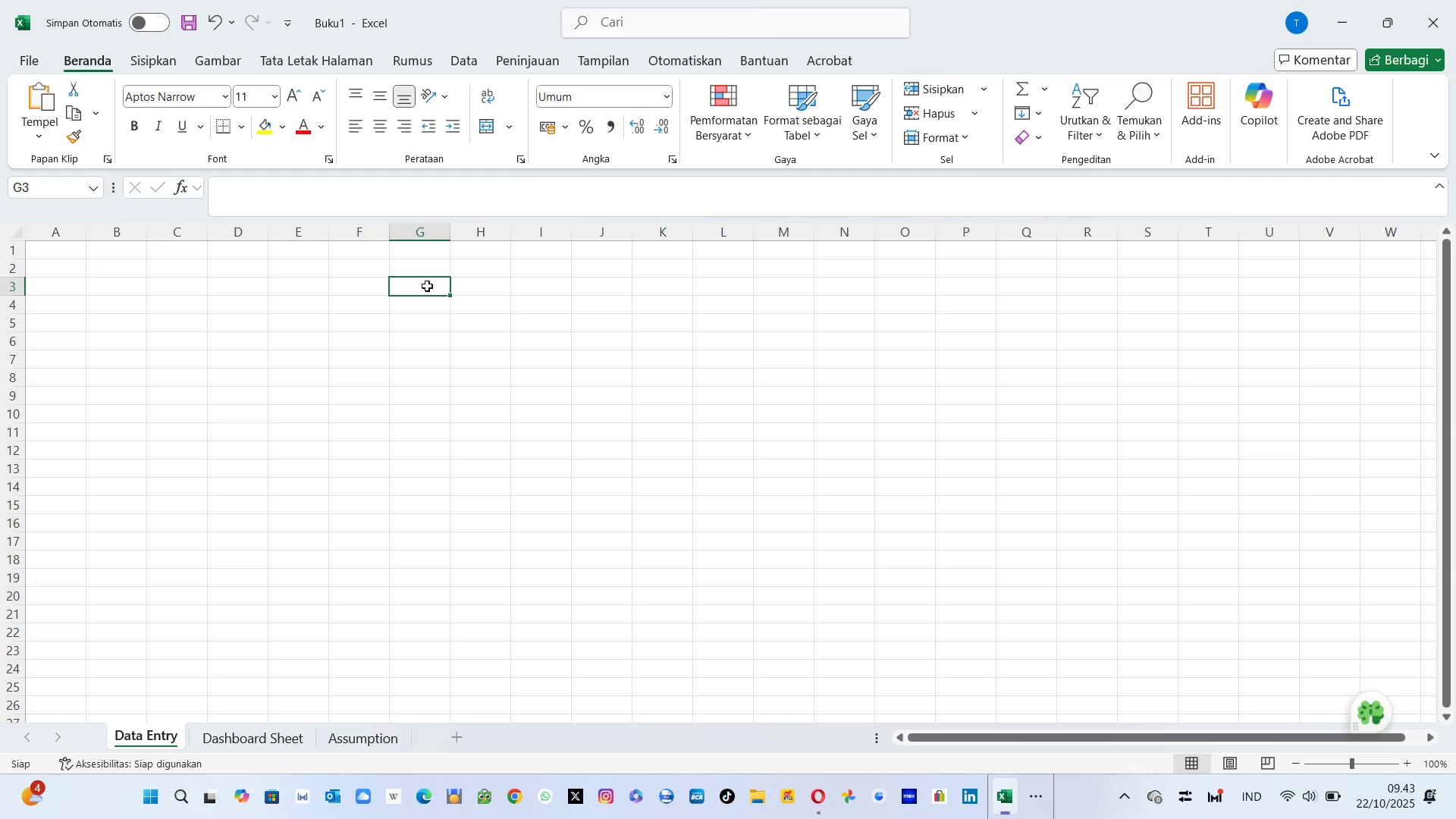 
type(FInan)
key(Backspace)
key(Backspace)
key(Backspace)
key(Backspace)
key(Backspace)
 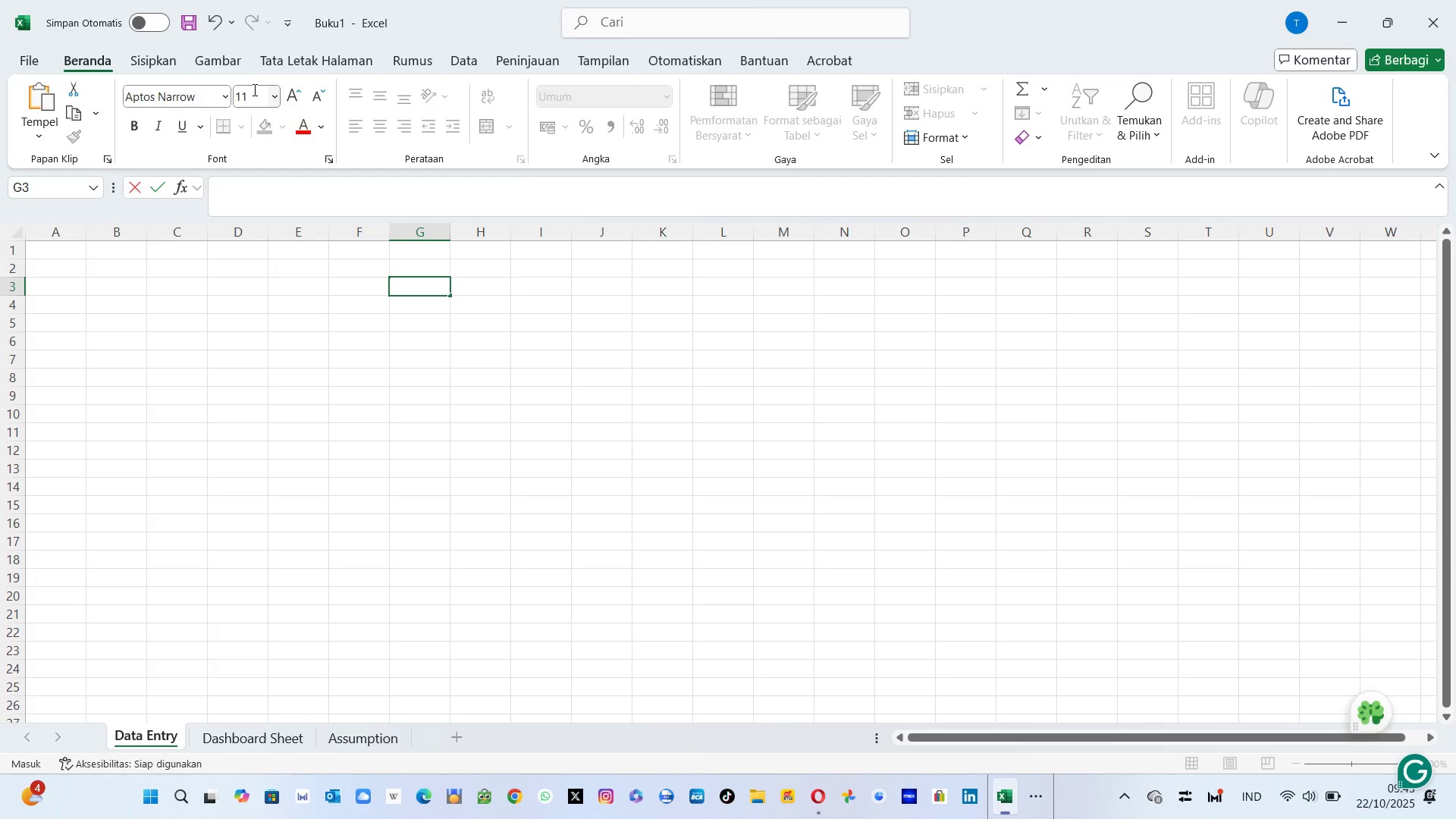 
left_click([253, 89])
 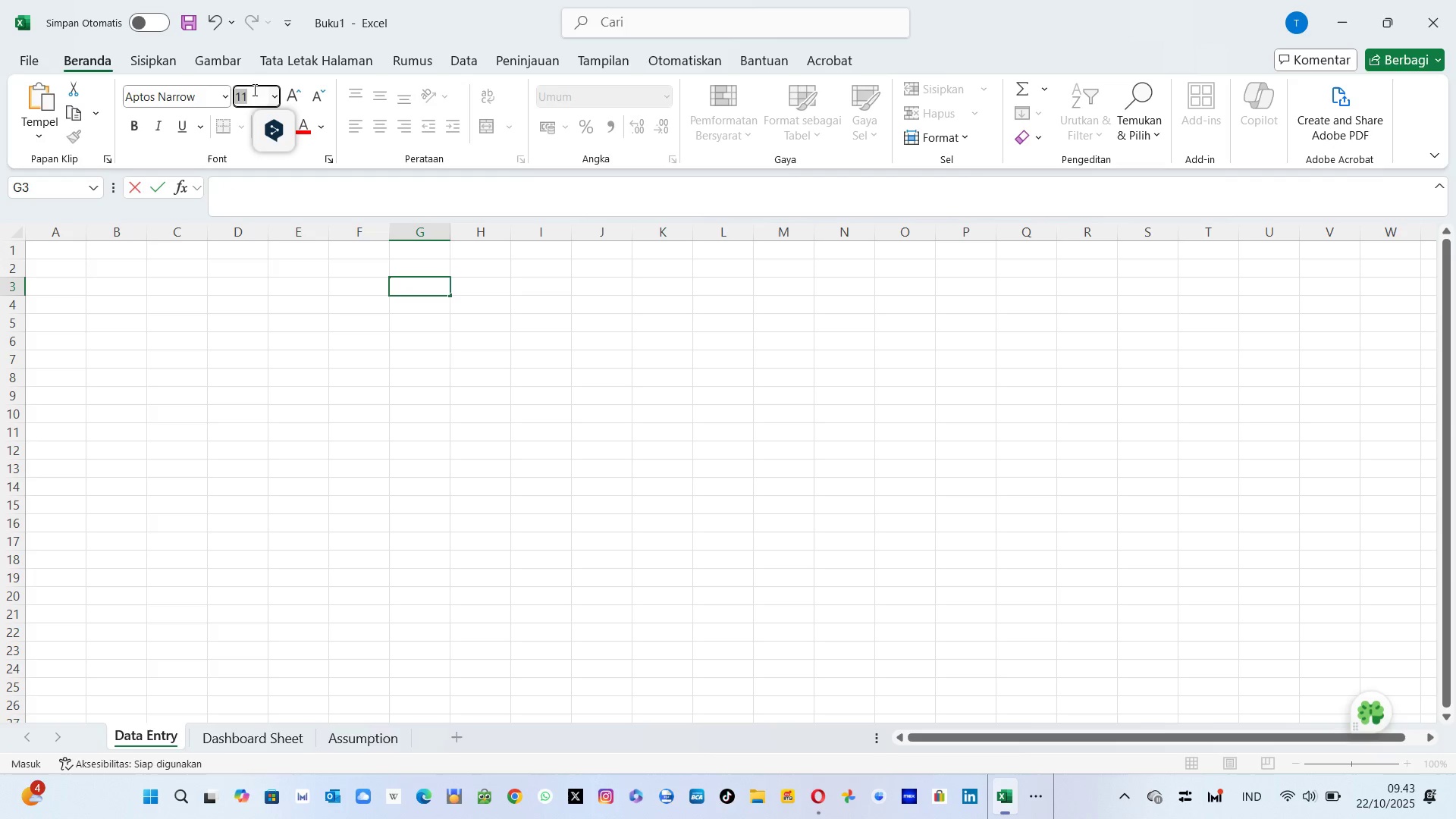 
type(48)
 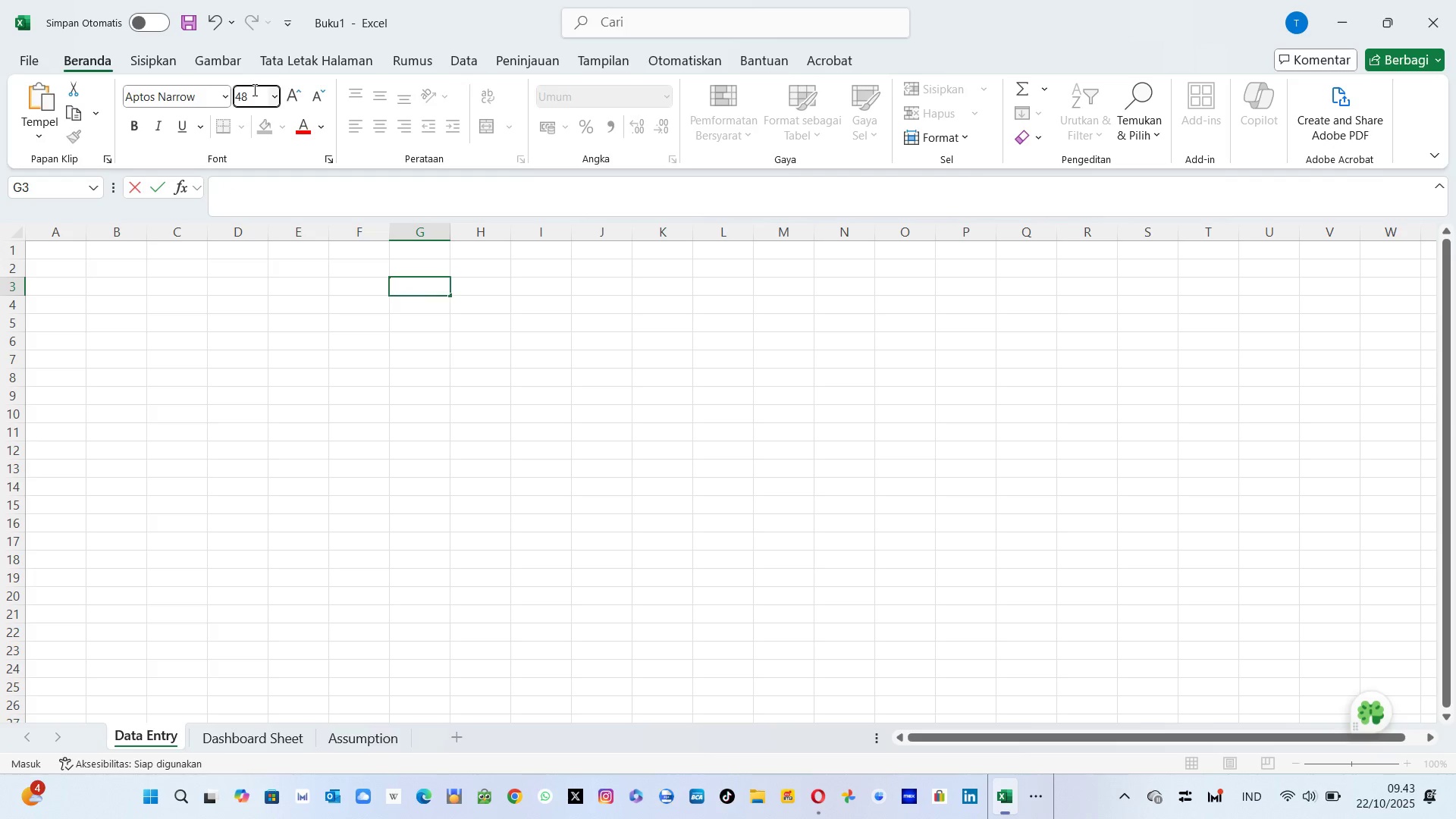 
key(Enter)
 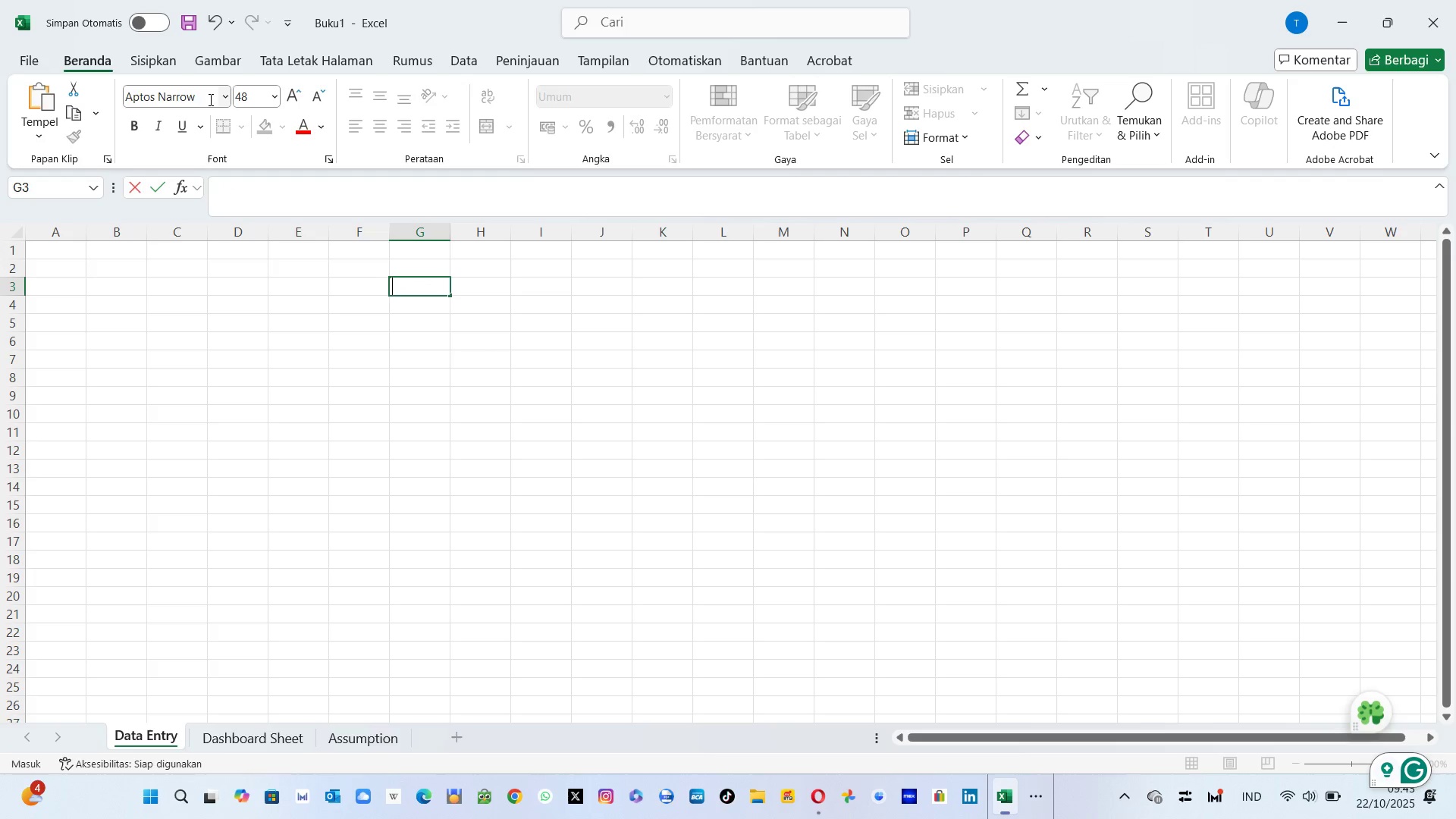 
left_click([209, 99])
 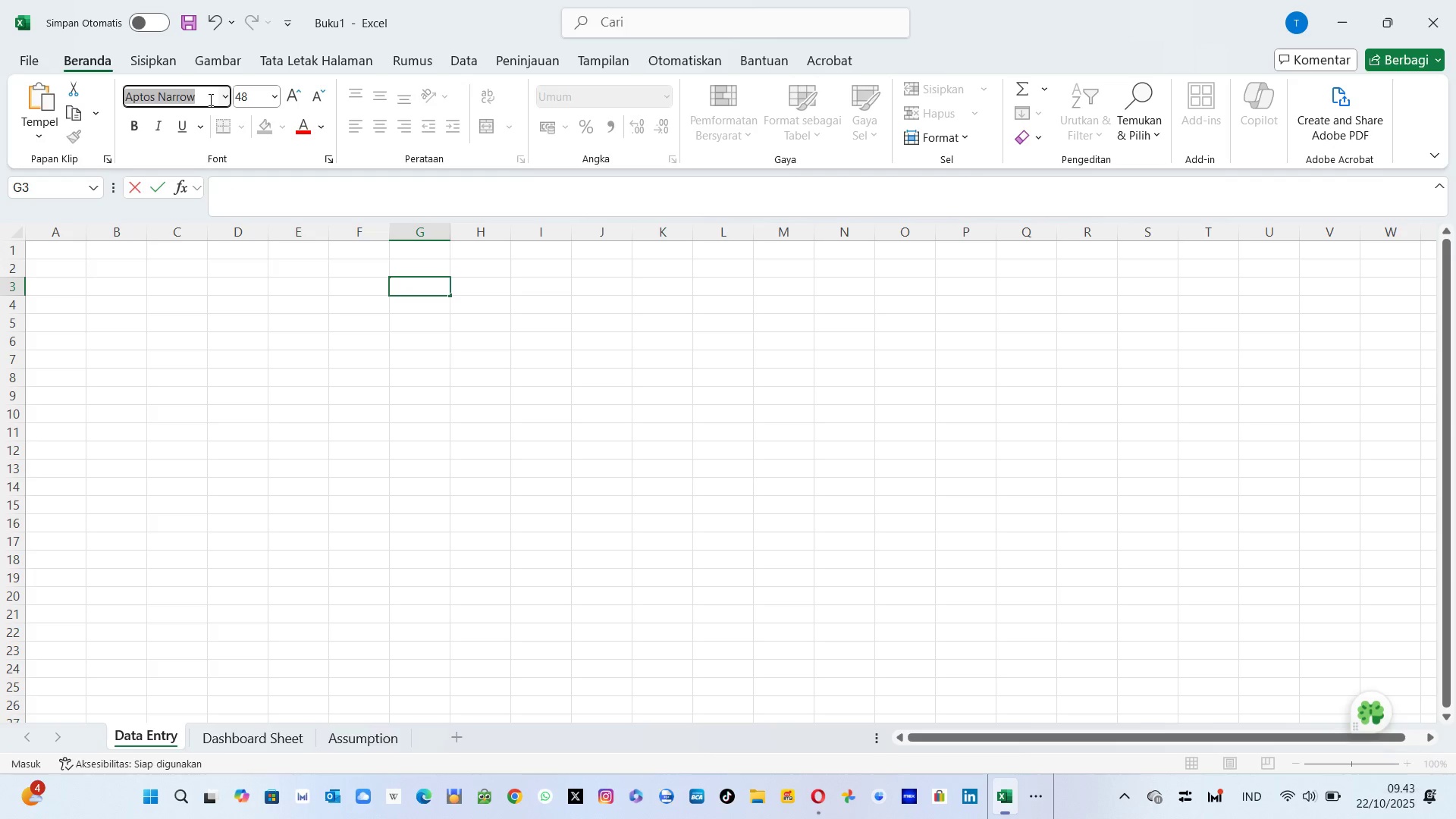 
type(Arial)
 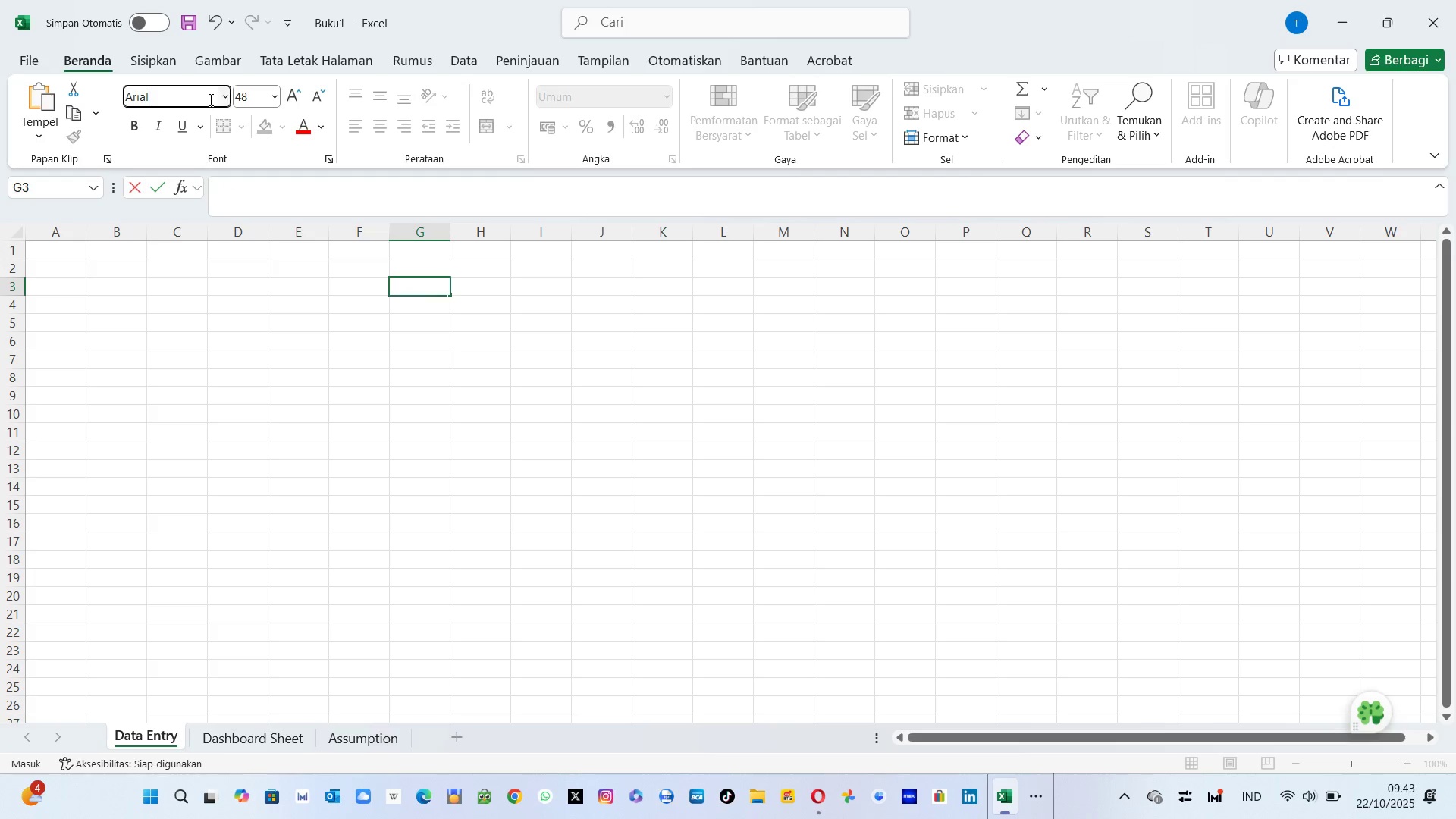 
key(Enter)
 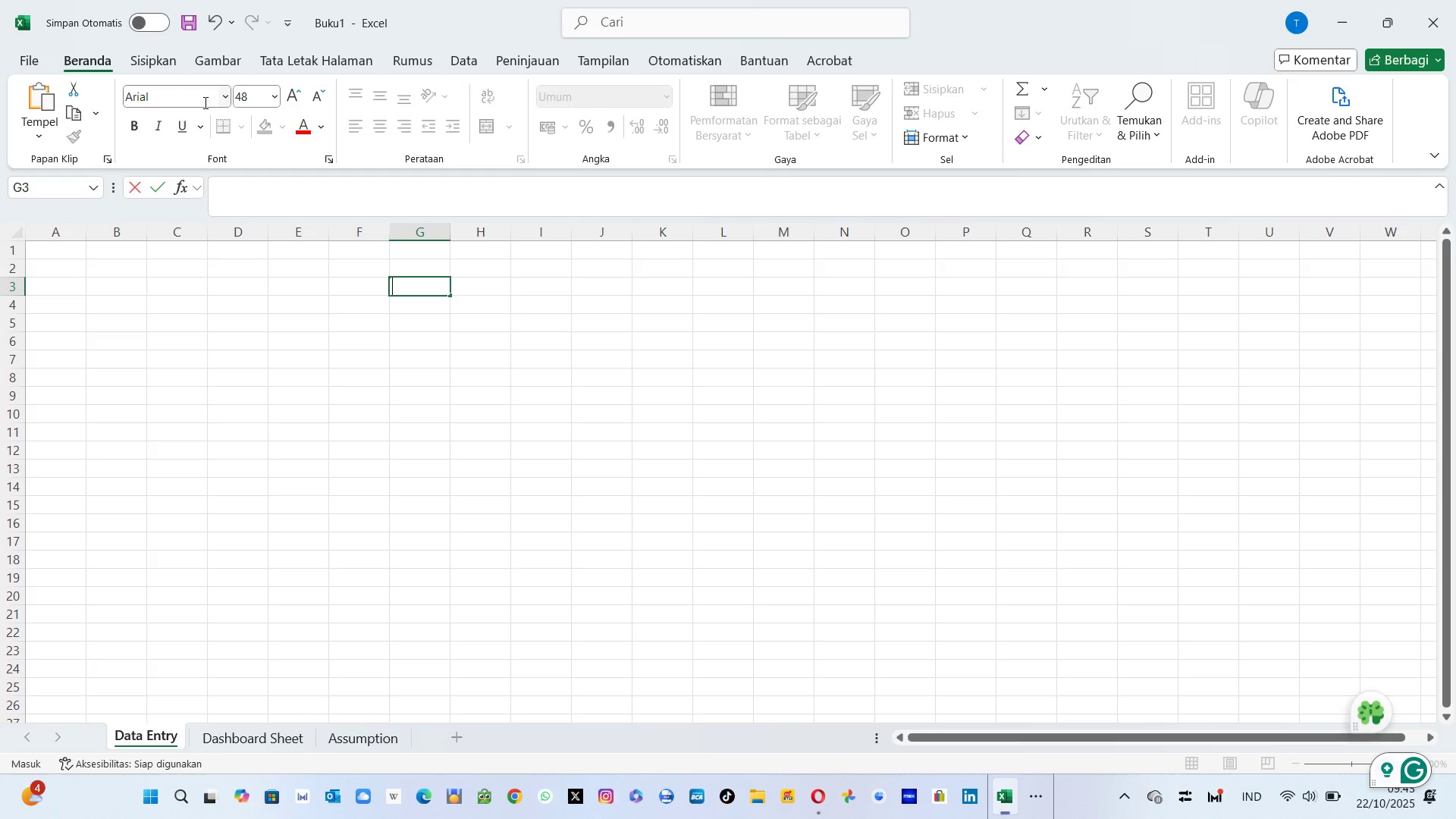 
type(Finan)
 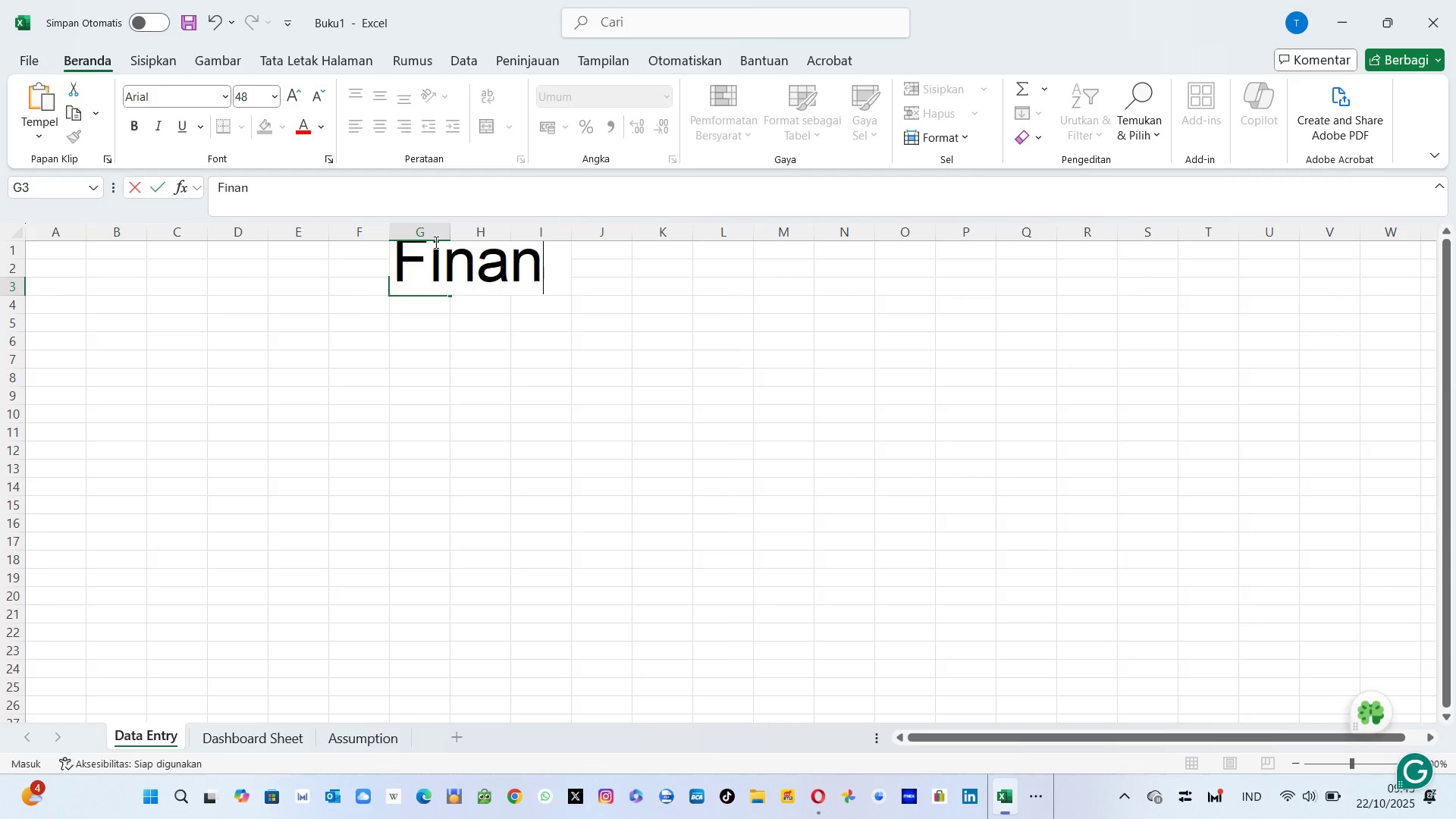 
type(cial )
key(Backspace)
key(Backspace)
key(Backspace)
key(Backspace)
key(Backspace)
type(cual)
key(Backspace)
key(Backspace)
key(Backspace)
type(ial Savings R)
key(Backspace)
type(Tracker for College)
 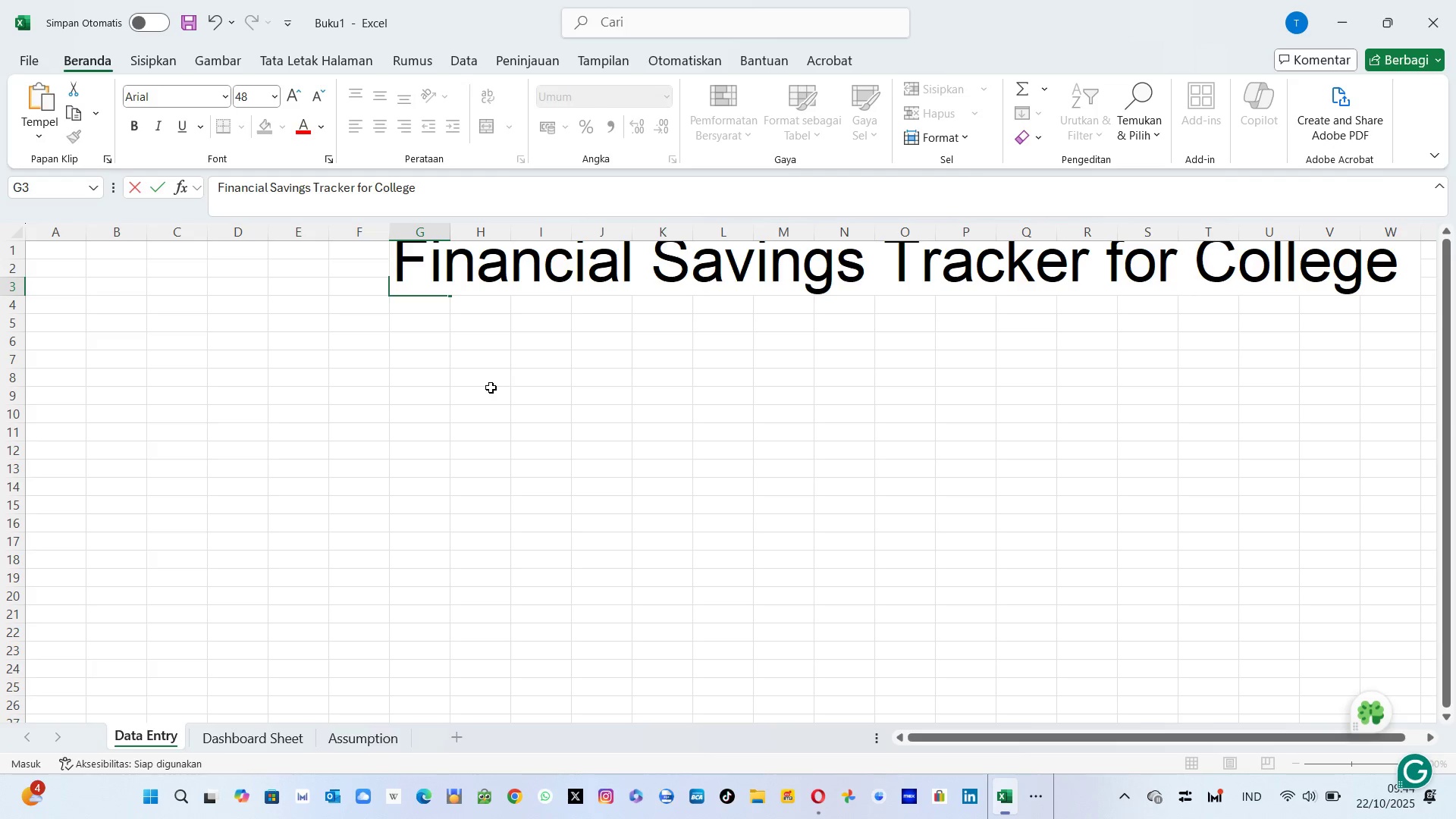 
wait(6.6)
 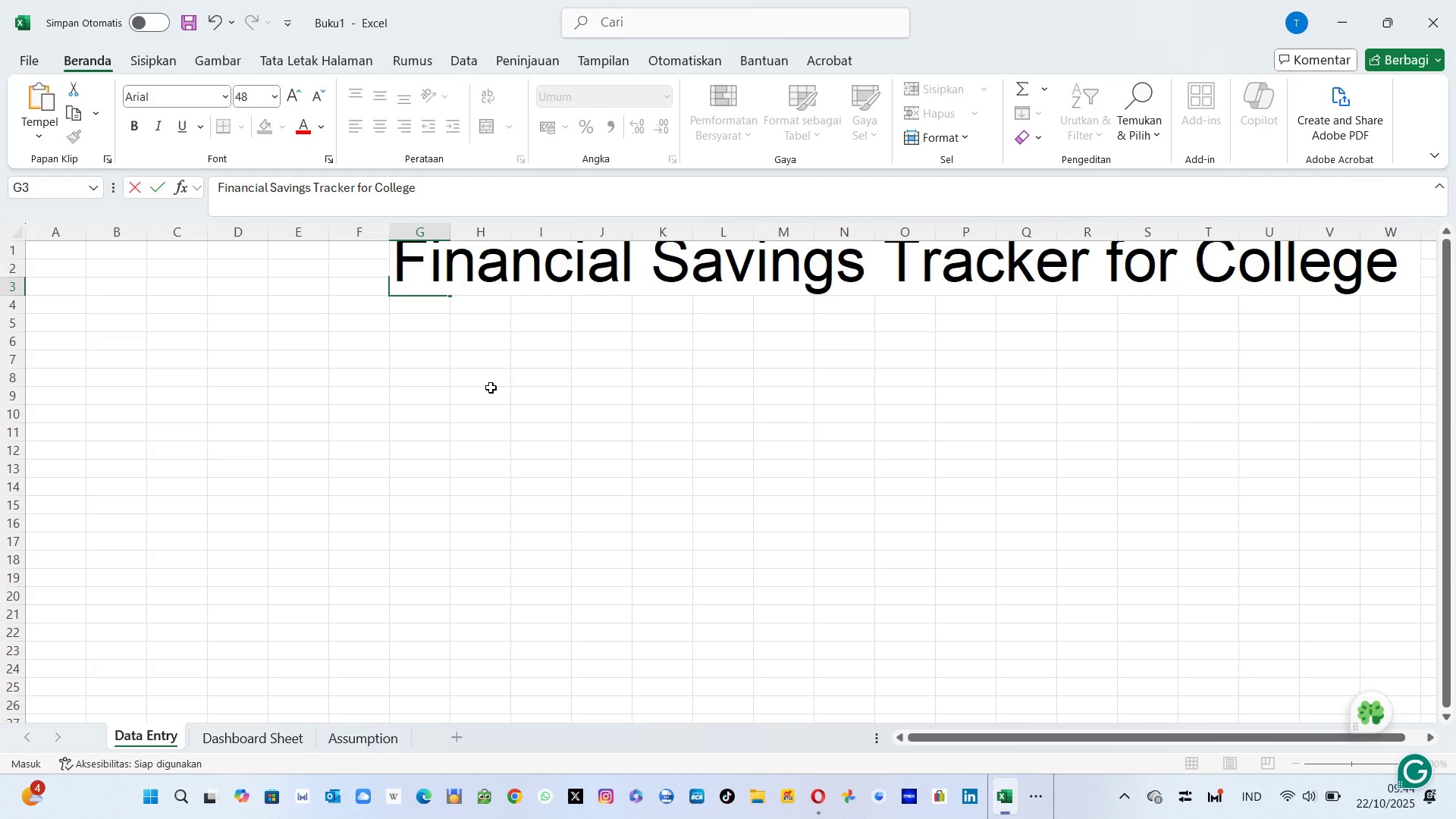 
left_click([419, 275])
 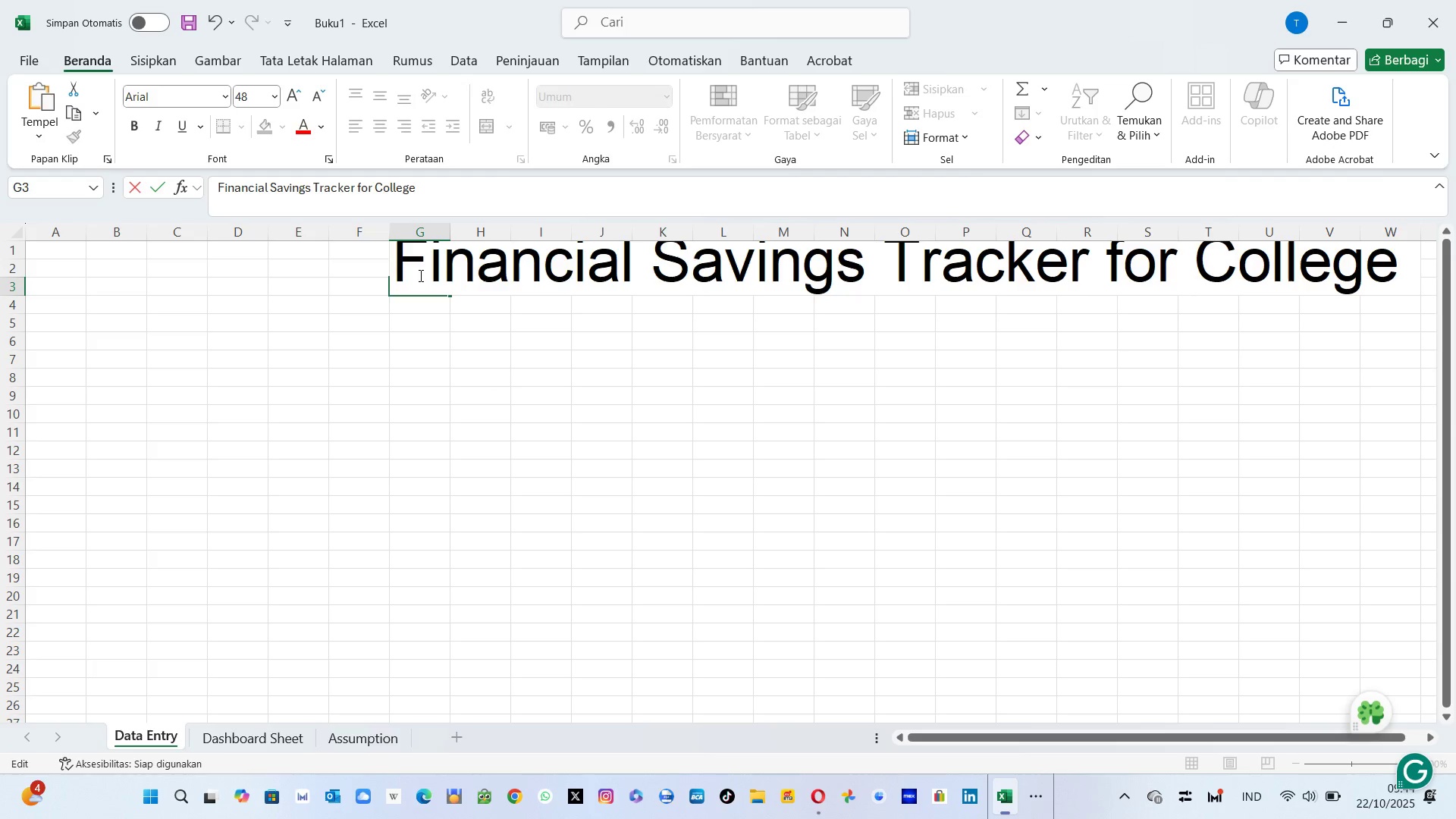 
key(Control+A)
 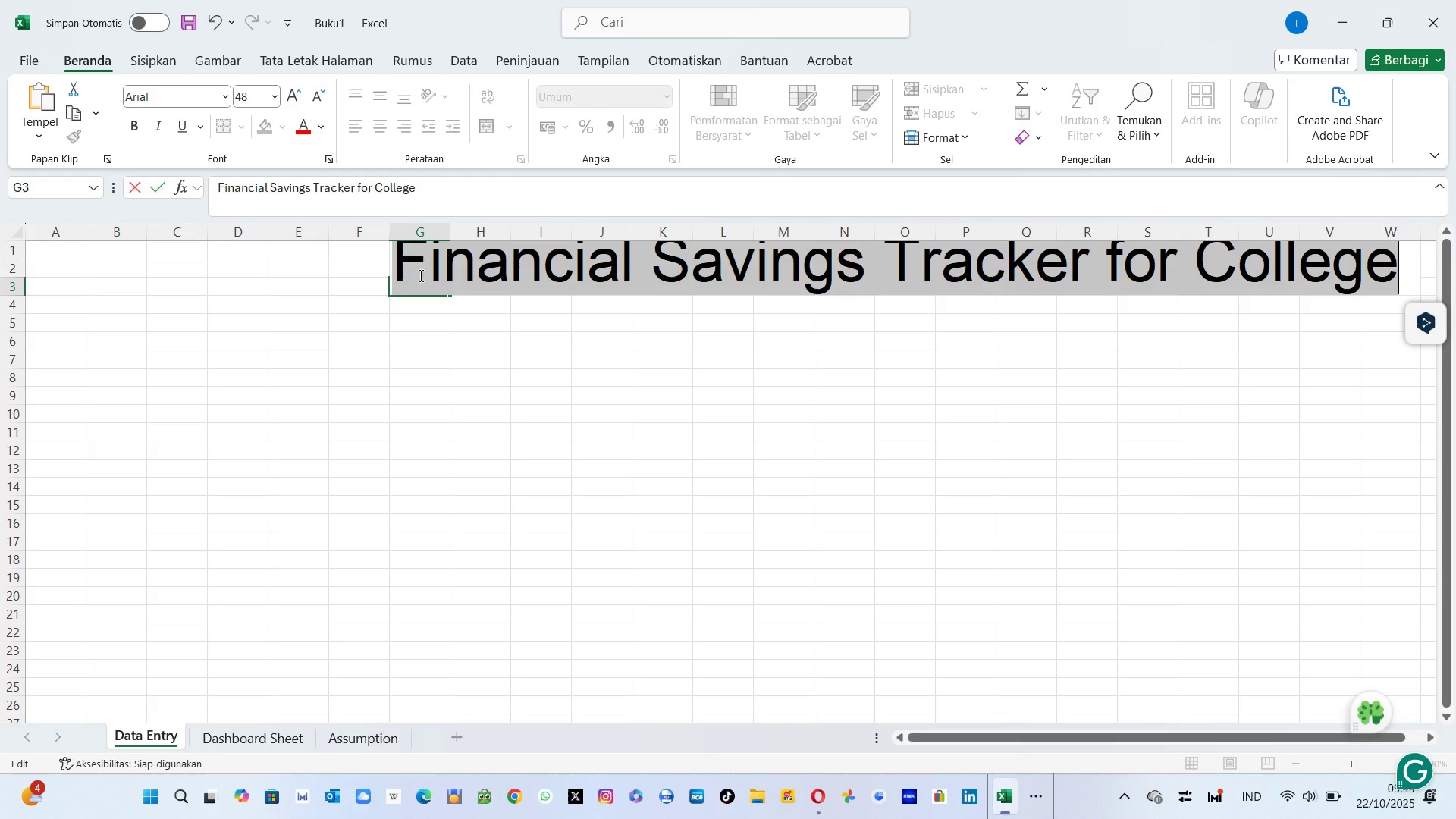 
key(Control+ControlLeft)
 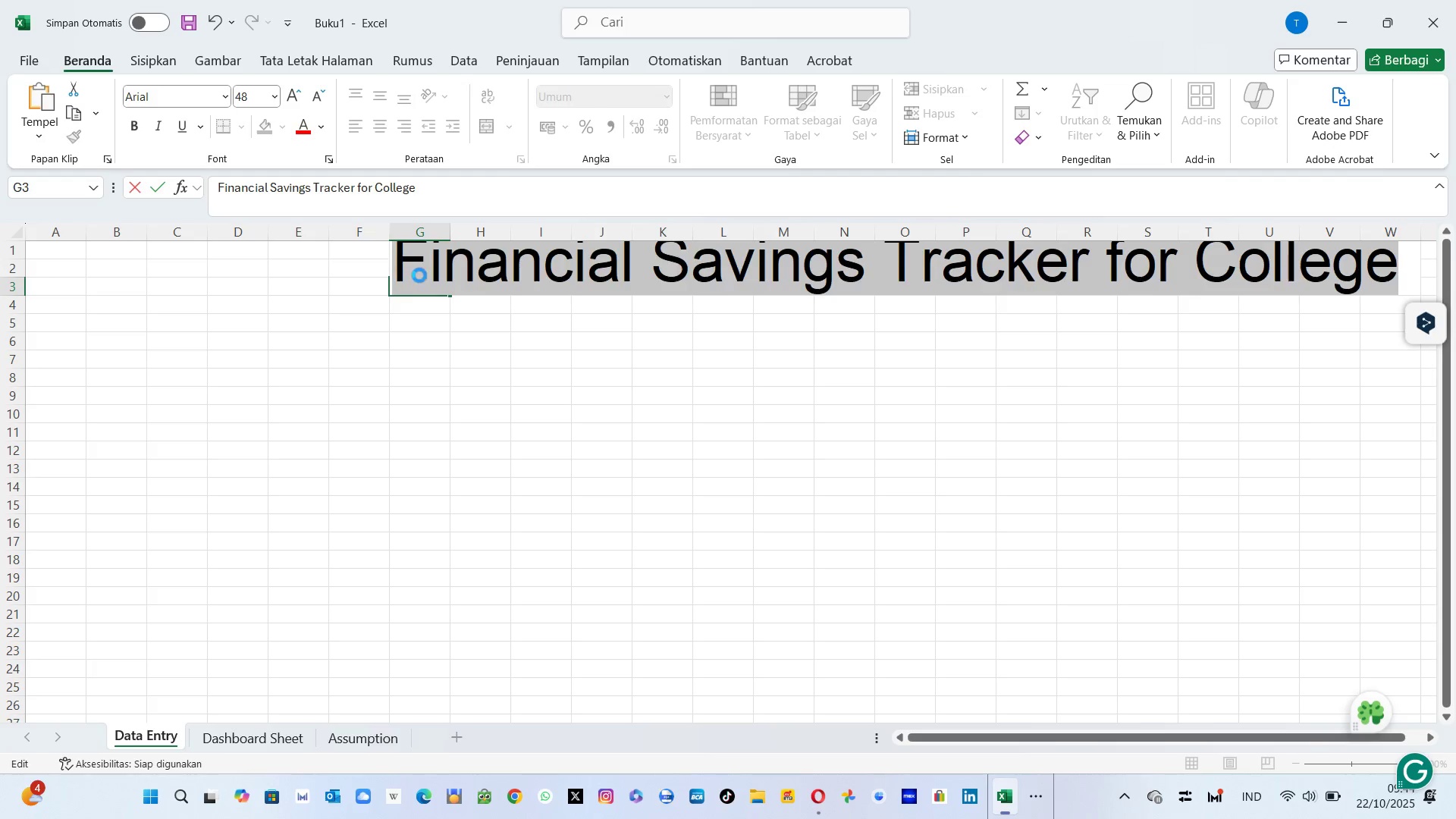 
key(Control+X)
 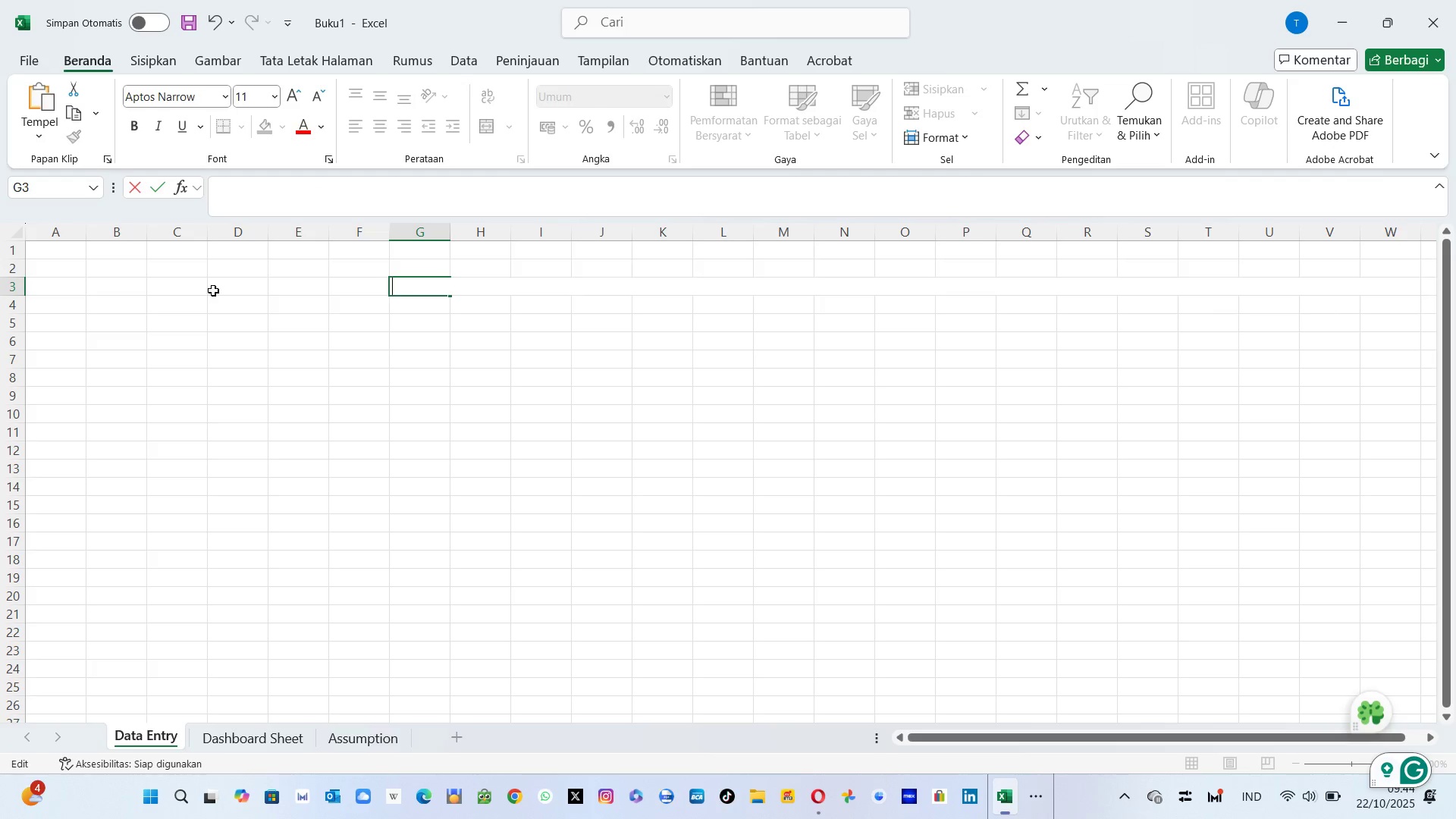 
left_click([231, 290])
 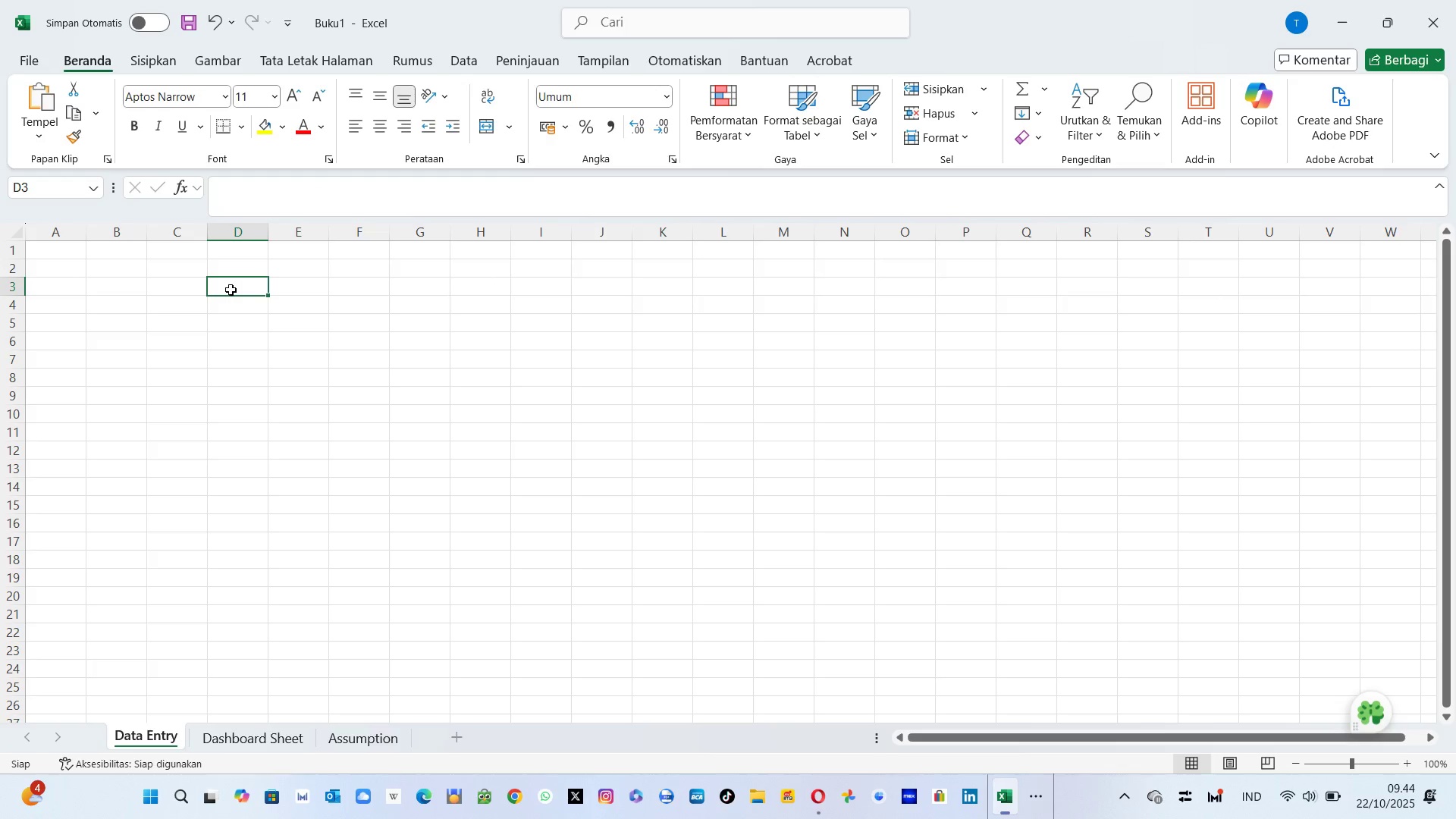 
key(Control+V)
 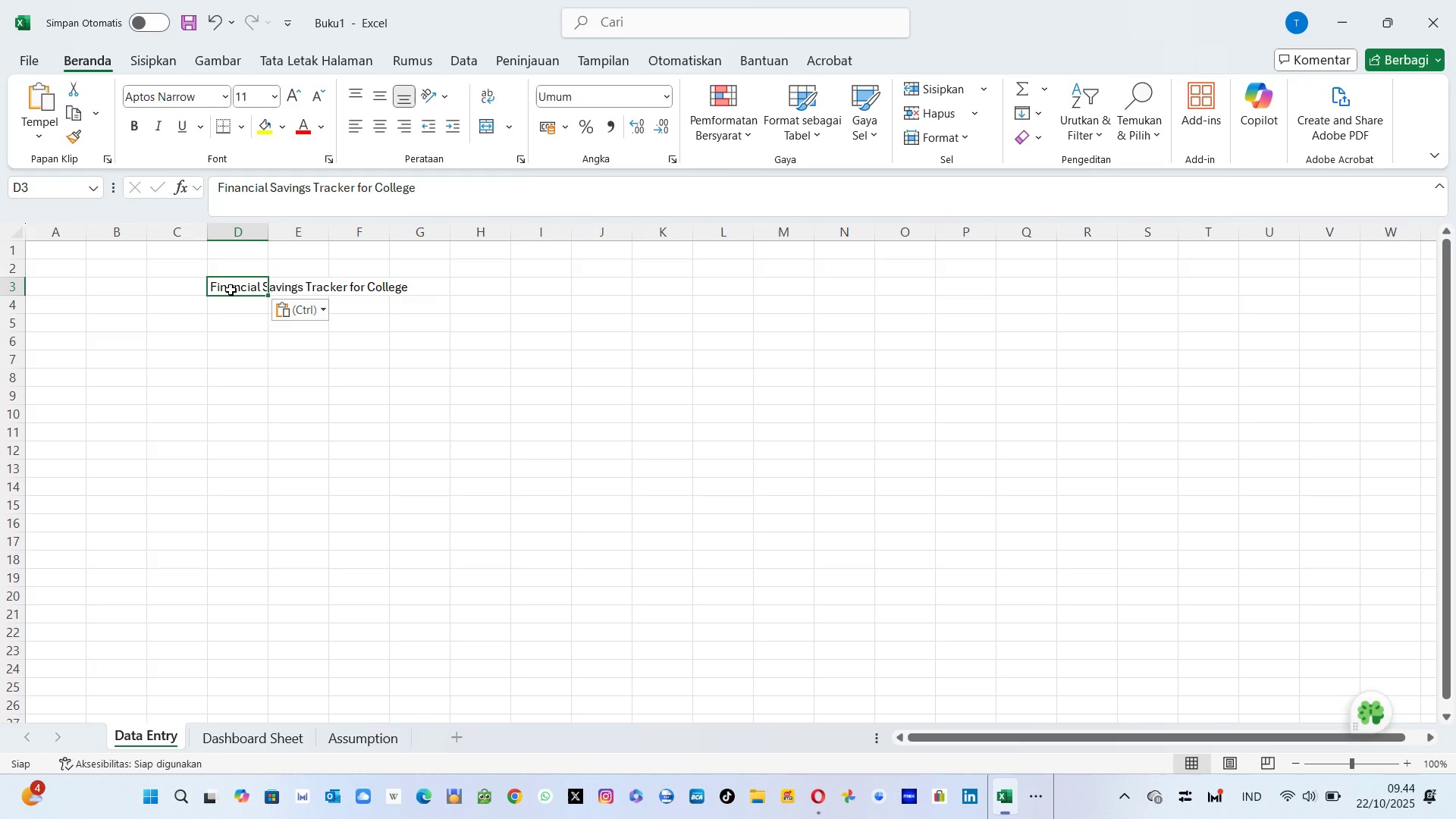 
hold_key(key=ControlLeft, duration=0.44)
 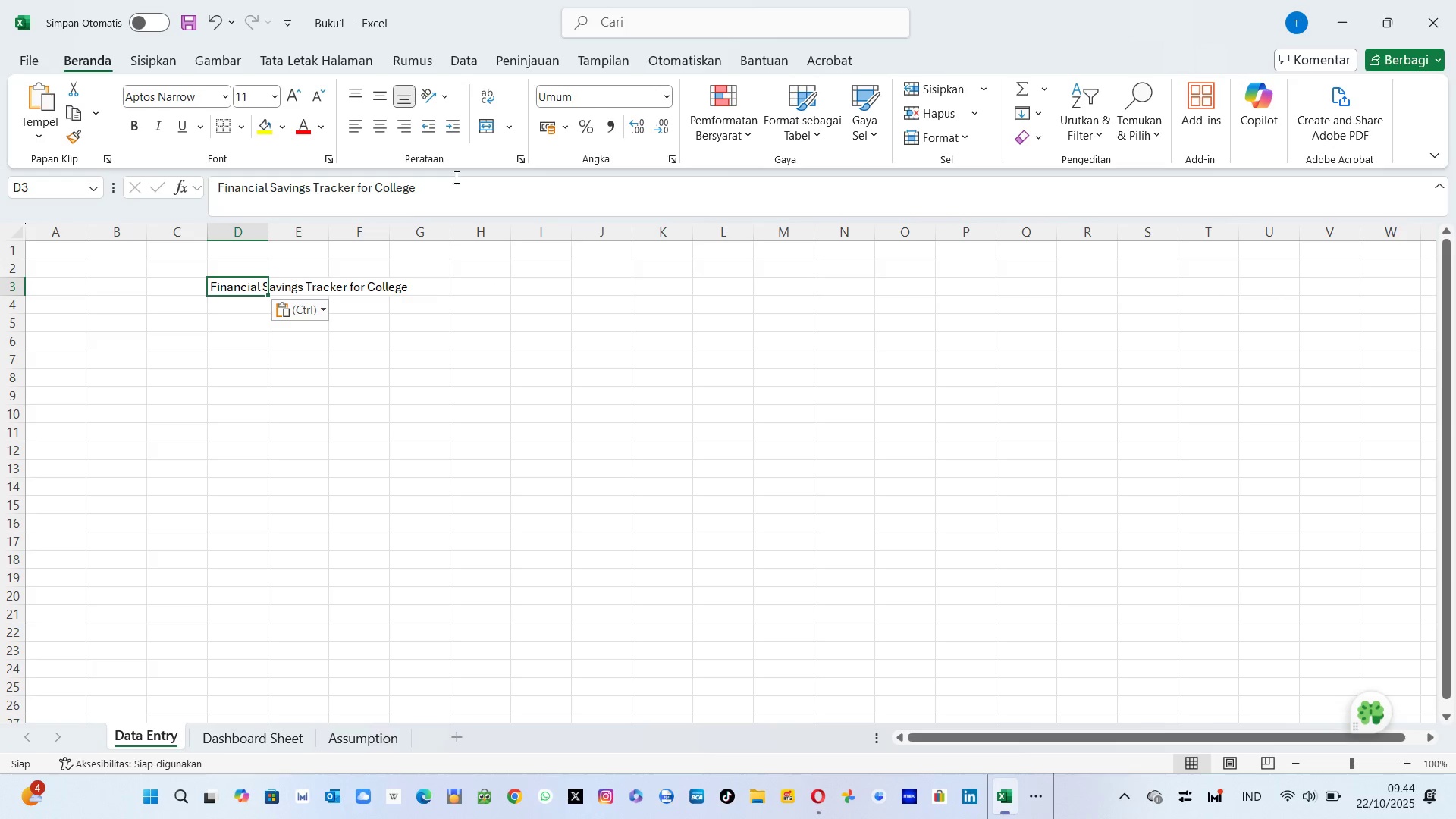 
left_click([456, 175])
 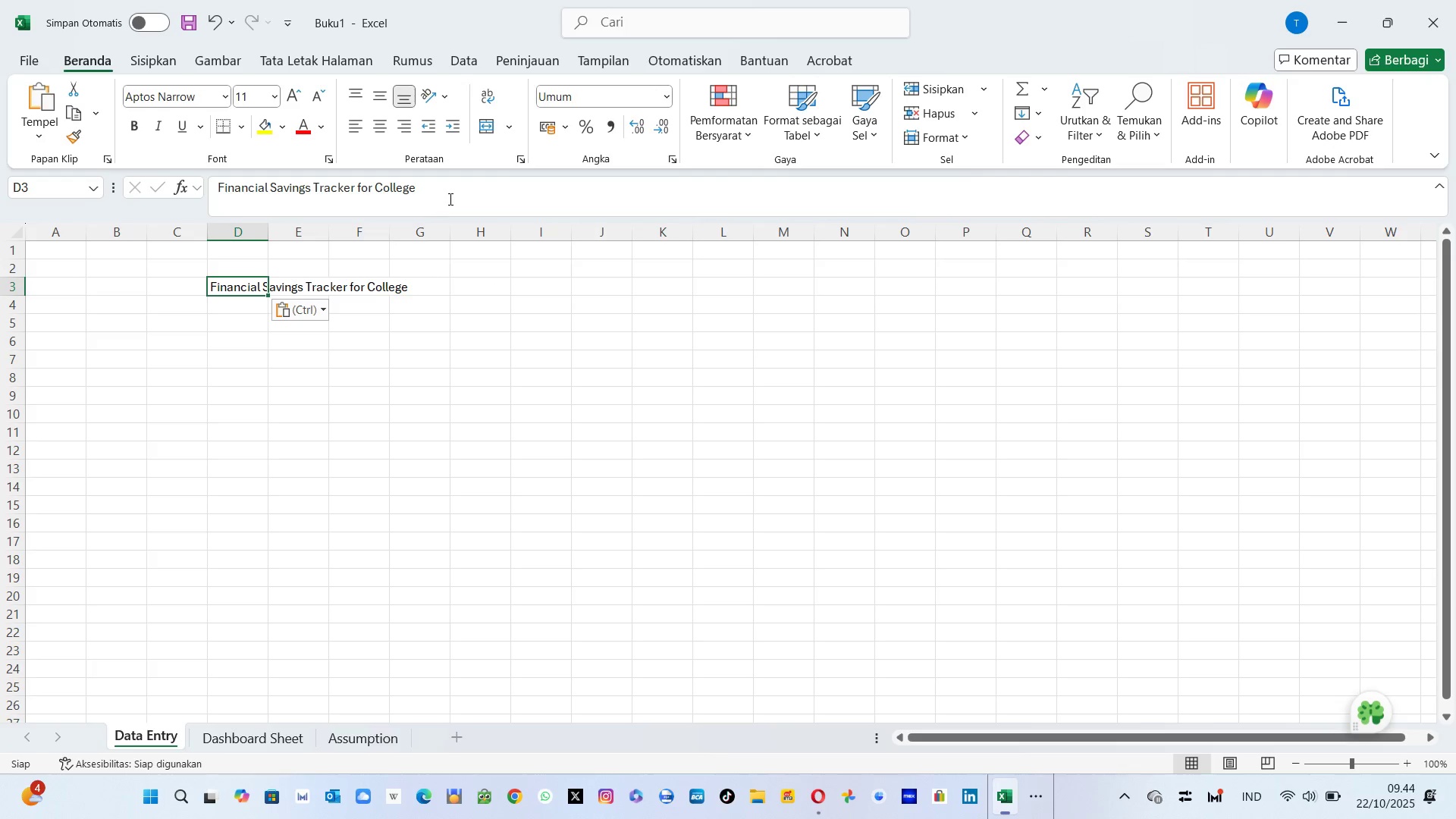 
left_click([449, 199])
 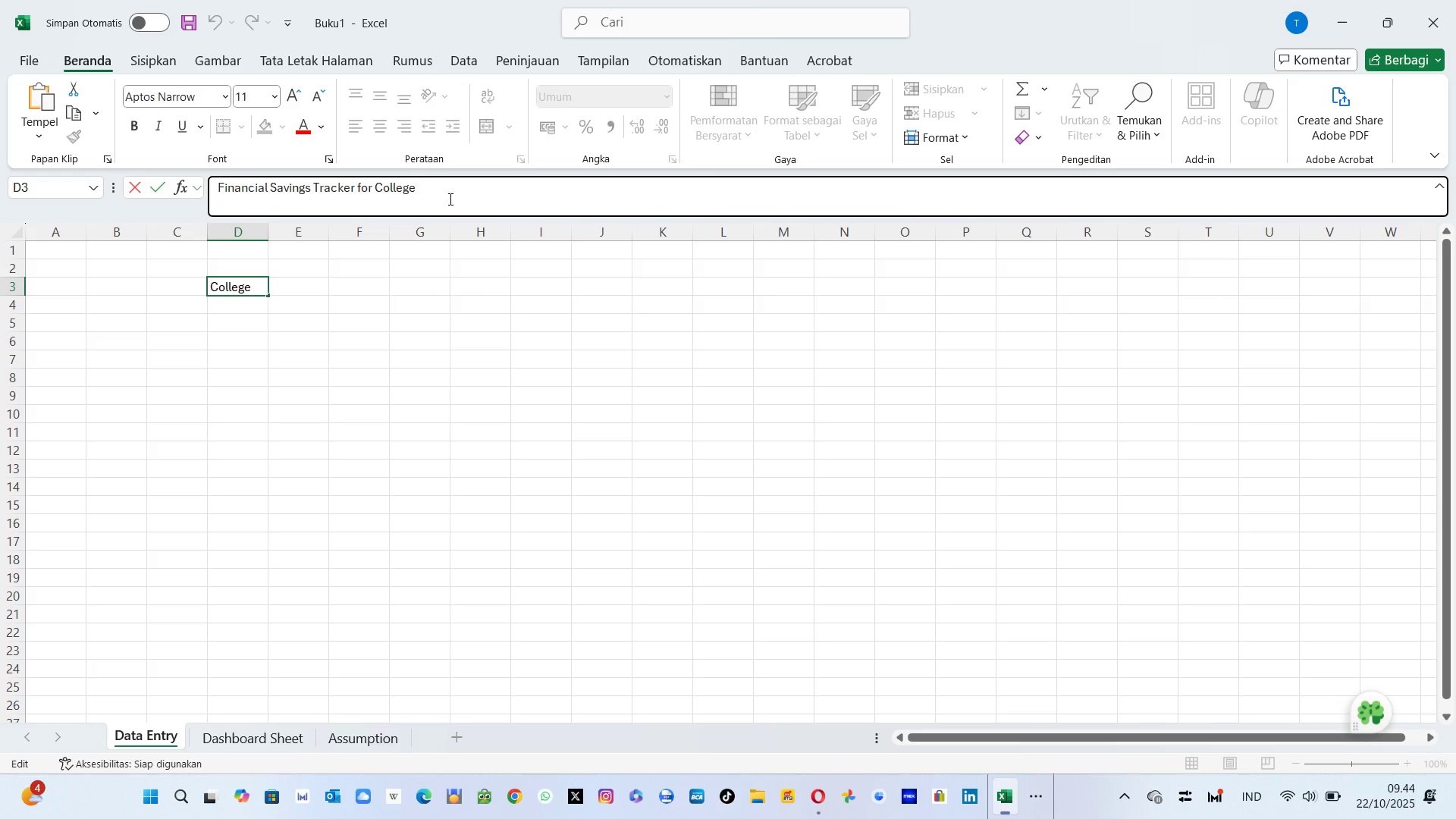 
type( Expense)
 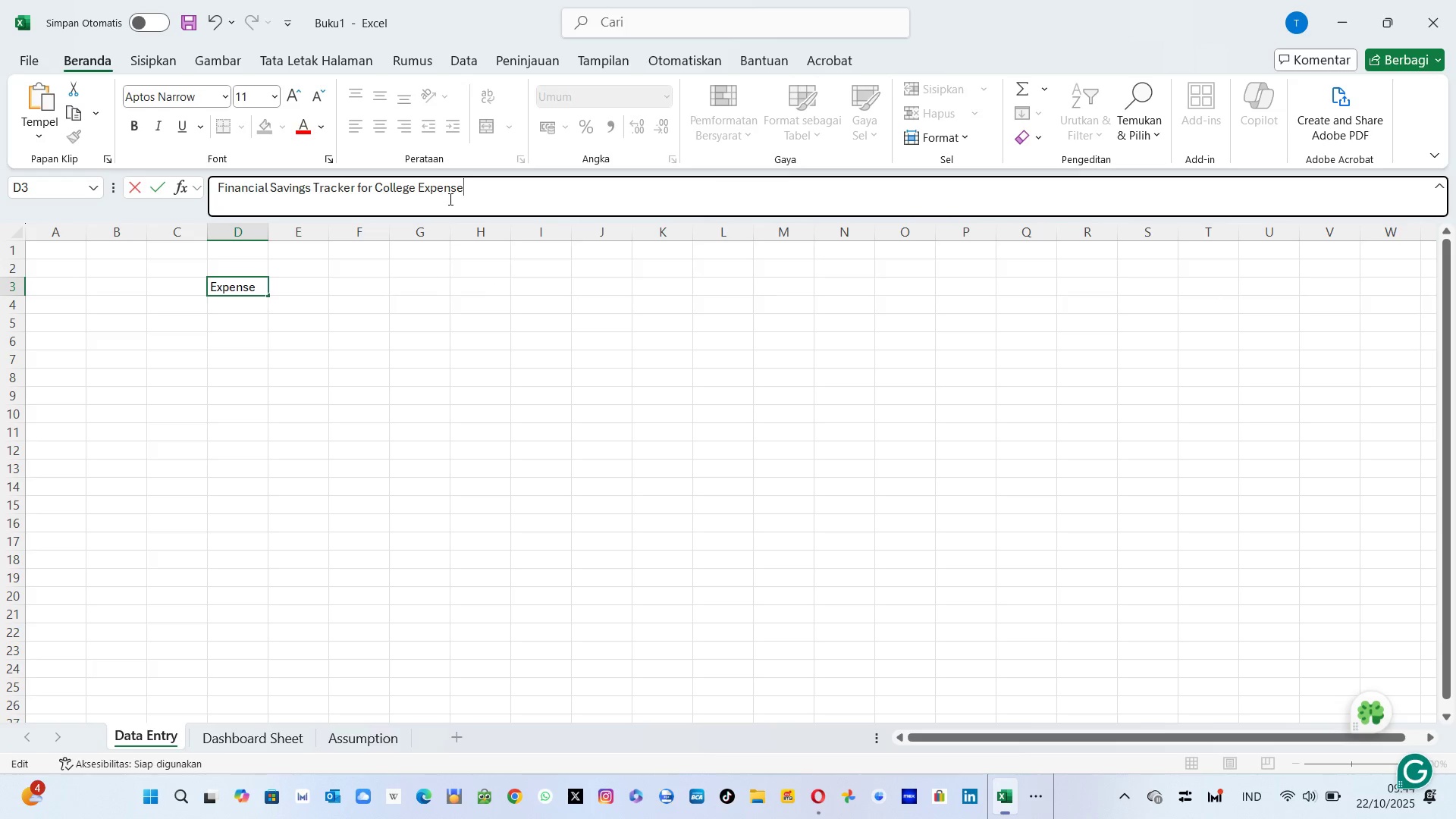 
key(Control+ControlLeft)
 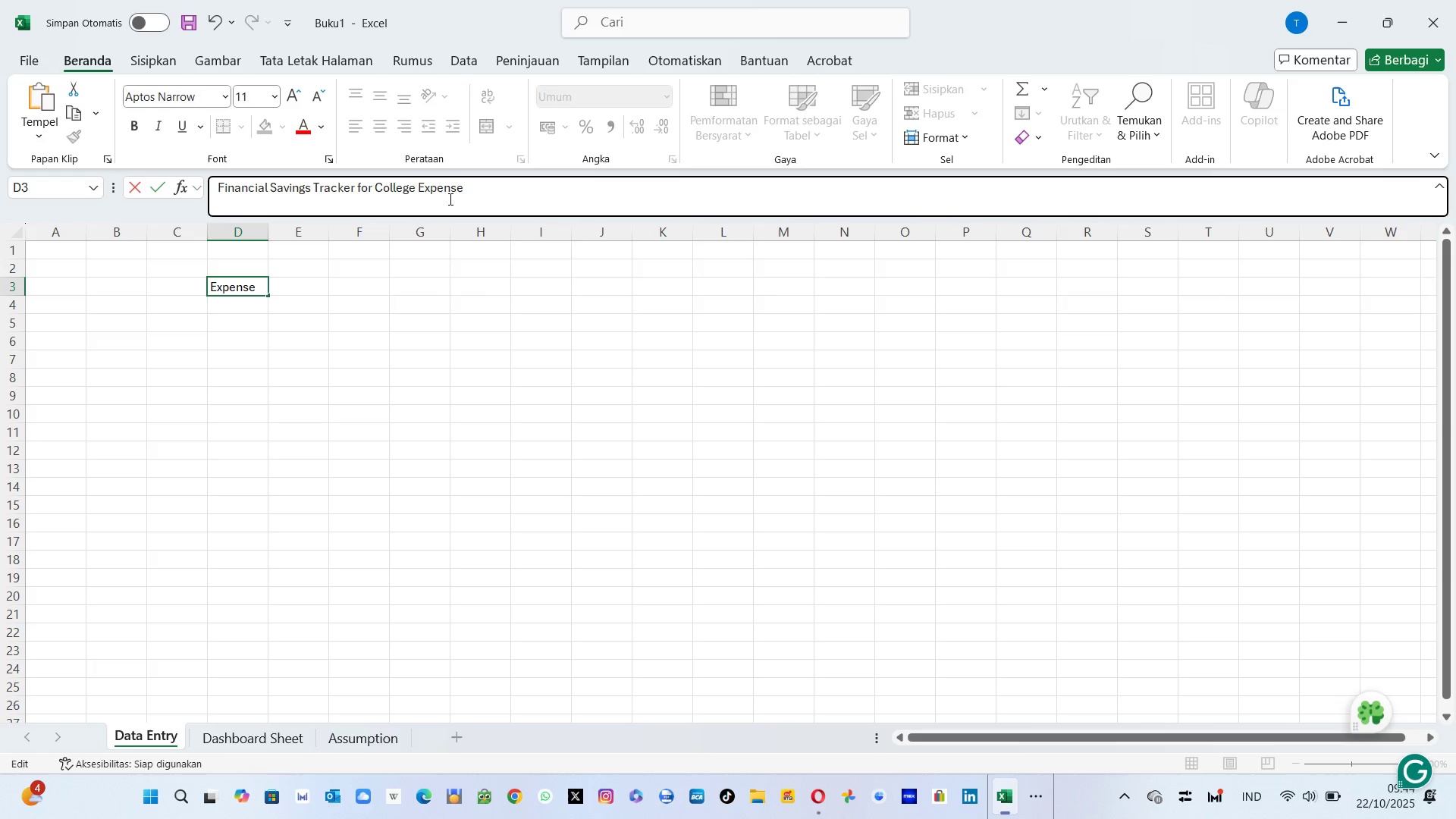 
key(Control+A)
 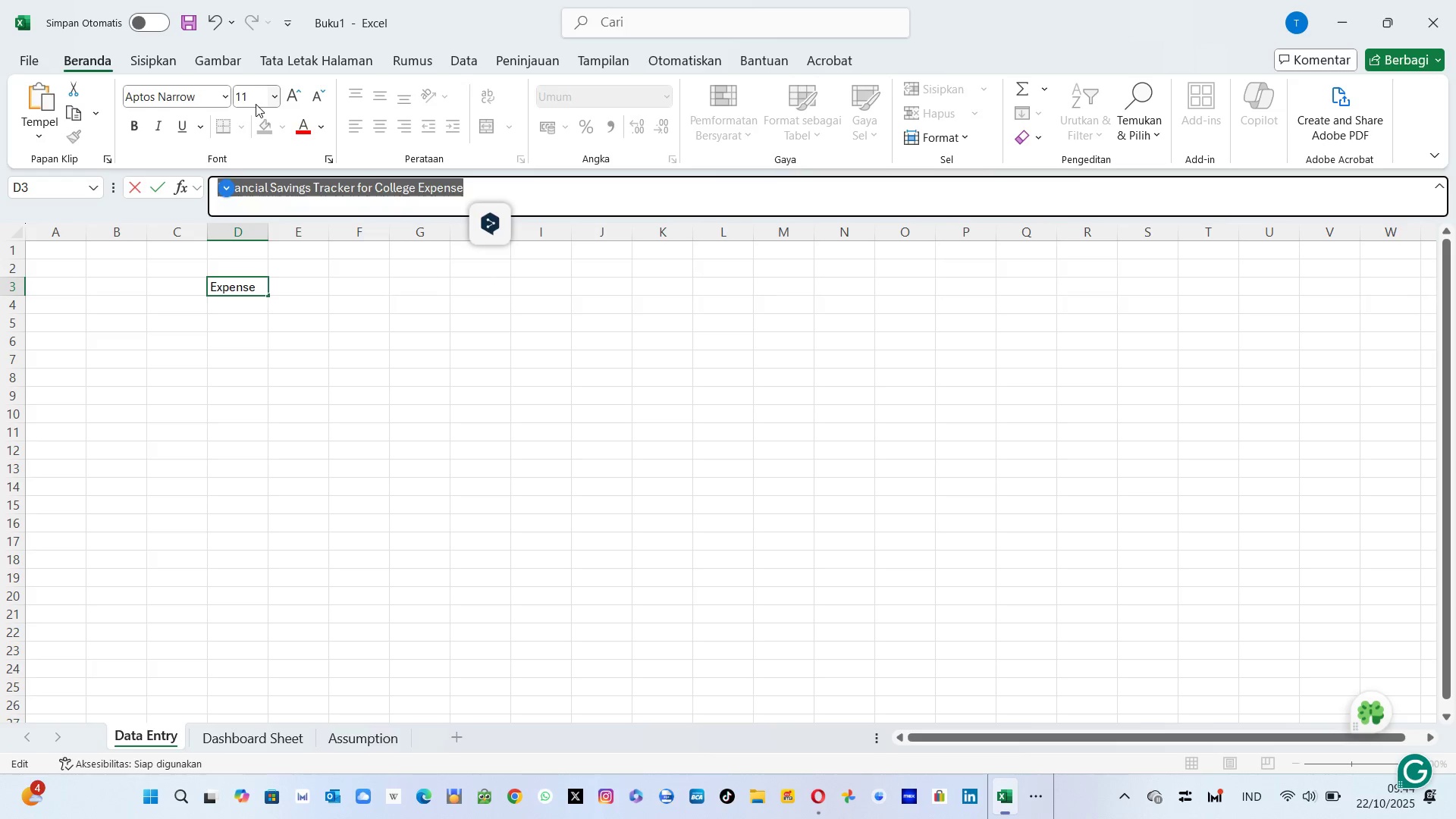 
left_click([254, 100])
 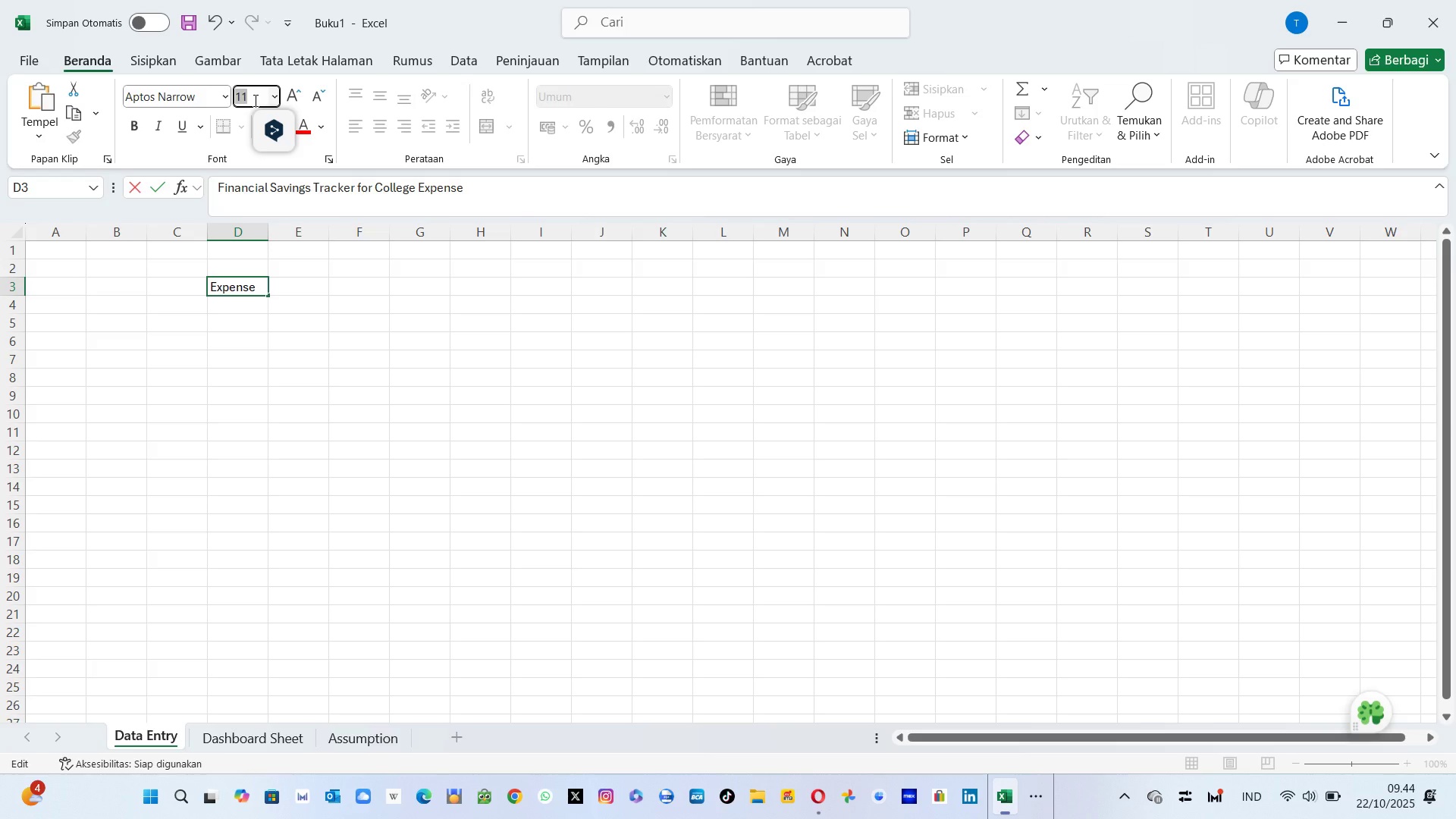 
type(18)
 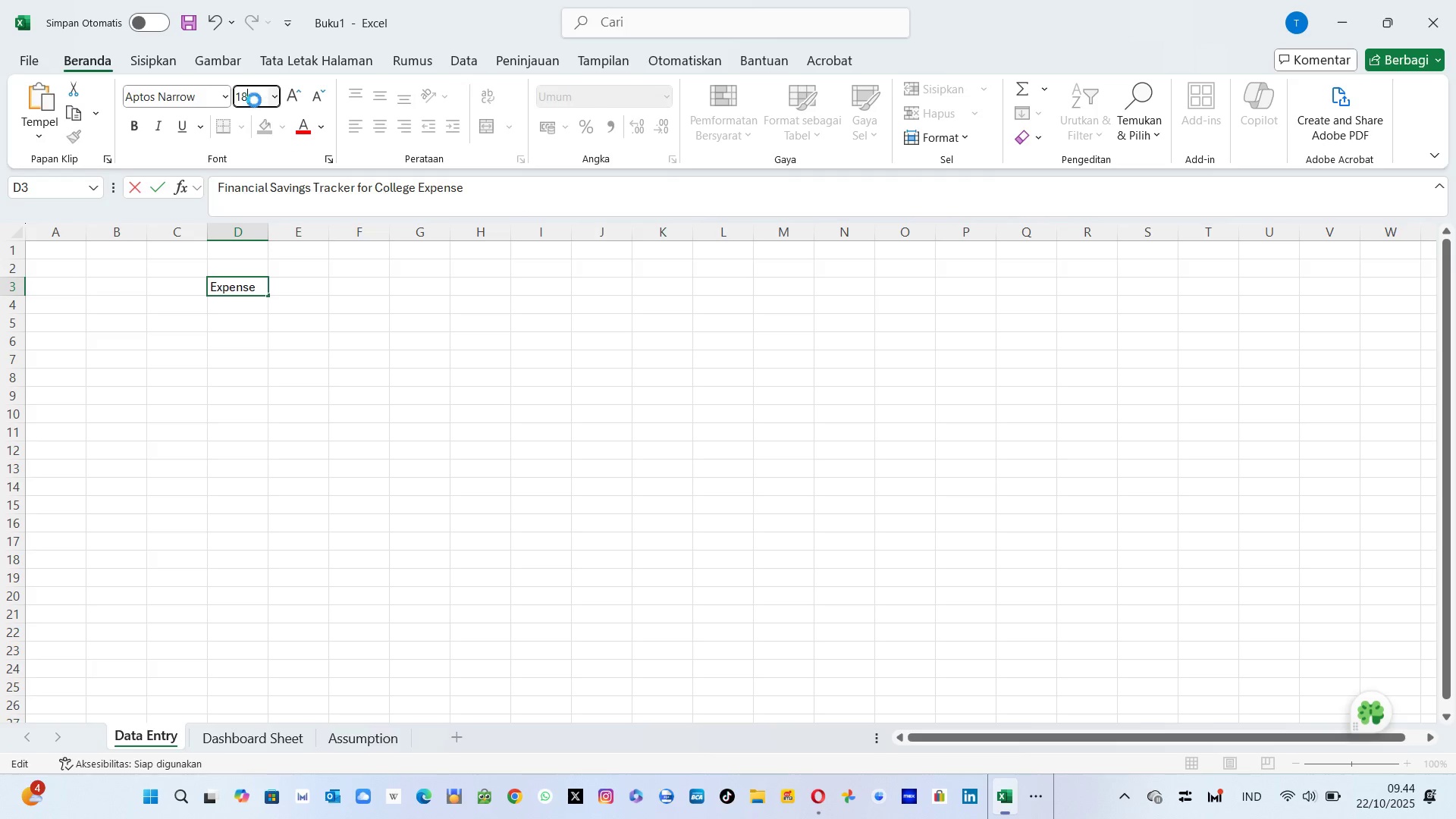 
key(Enter)
 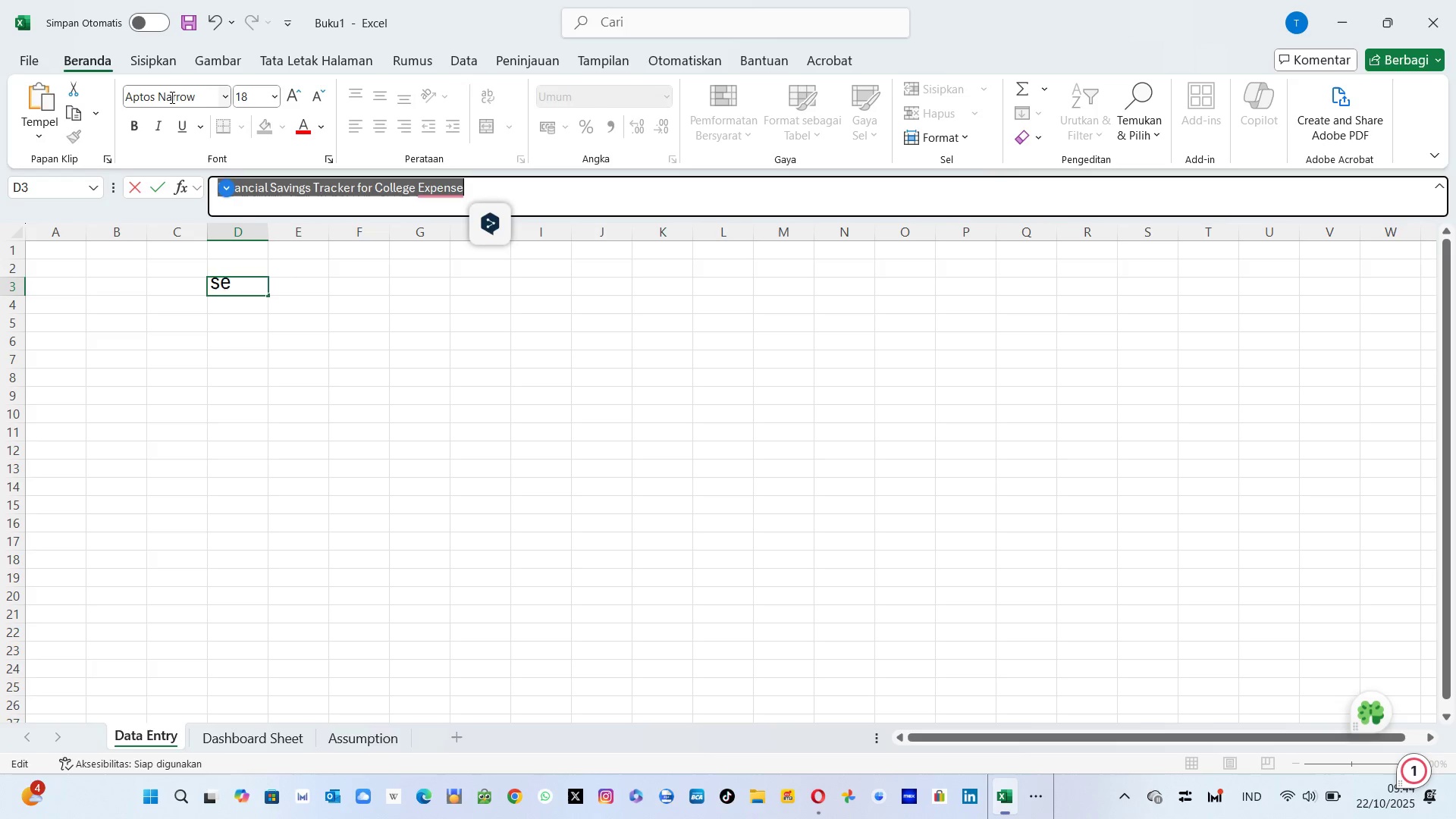 
hold_key(key=ShiftLeft, duration=0.3)
 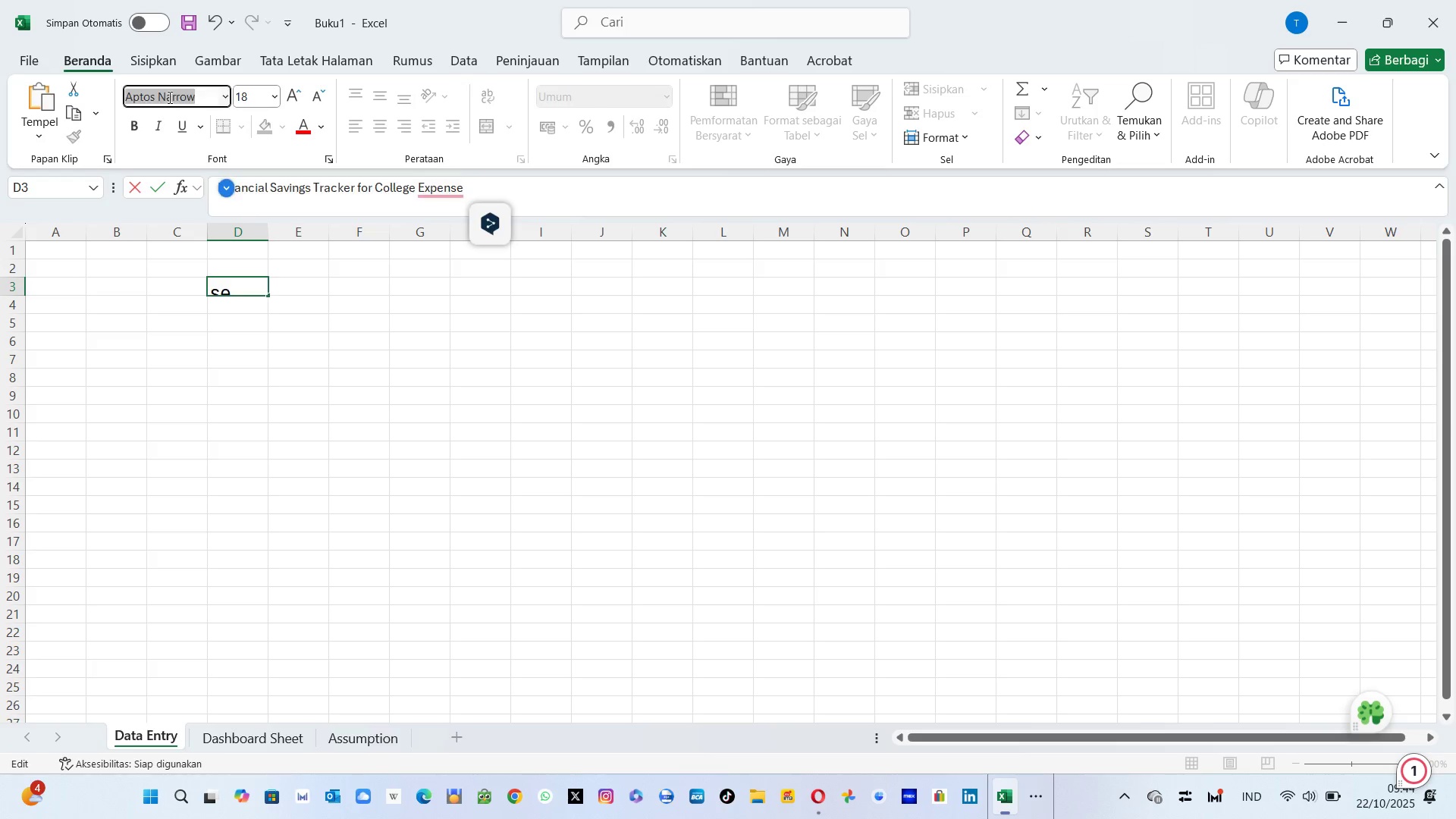 
left_click([168, 97])
 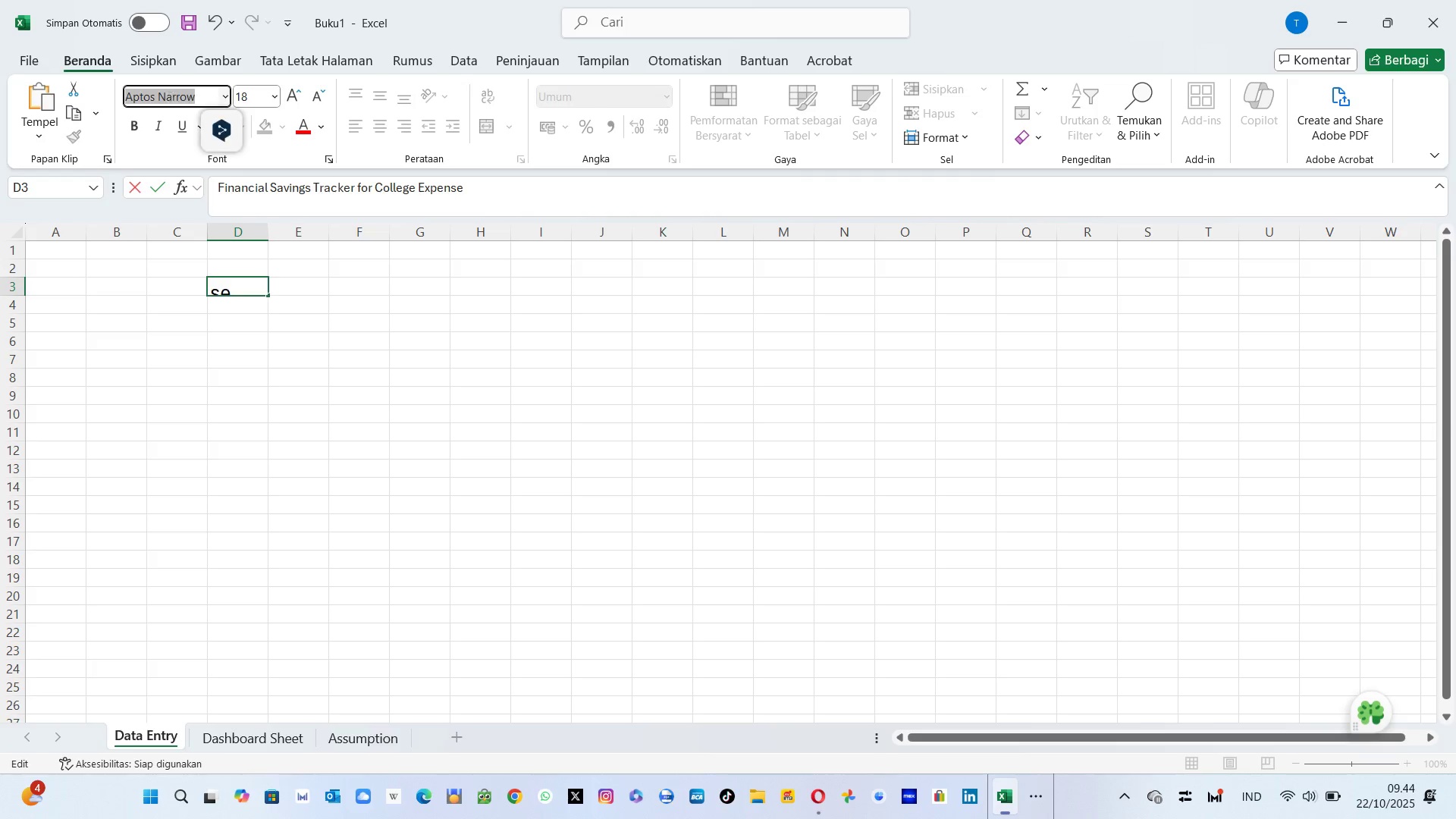 
hold_key(key=A, duration=0.37)
 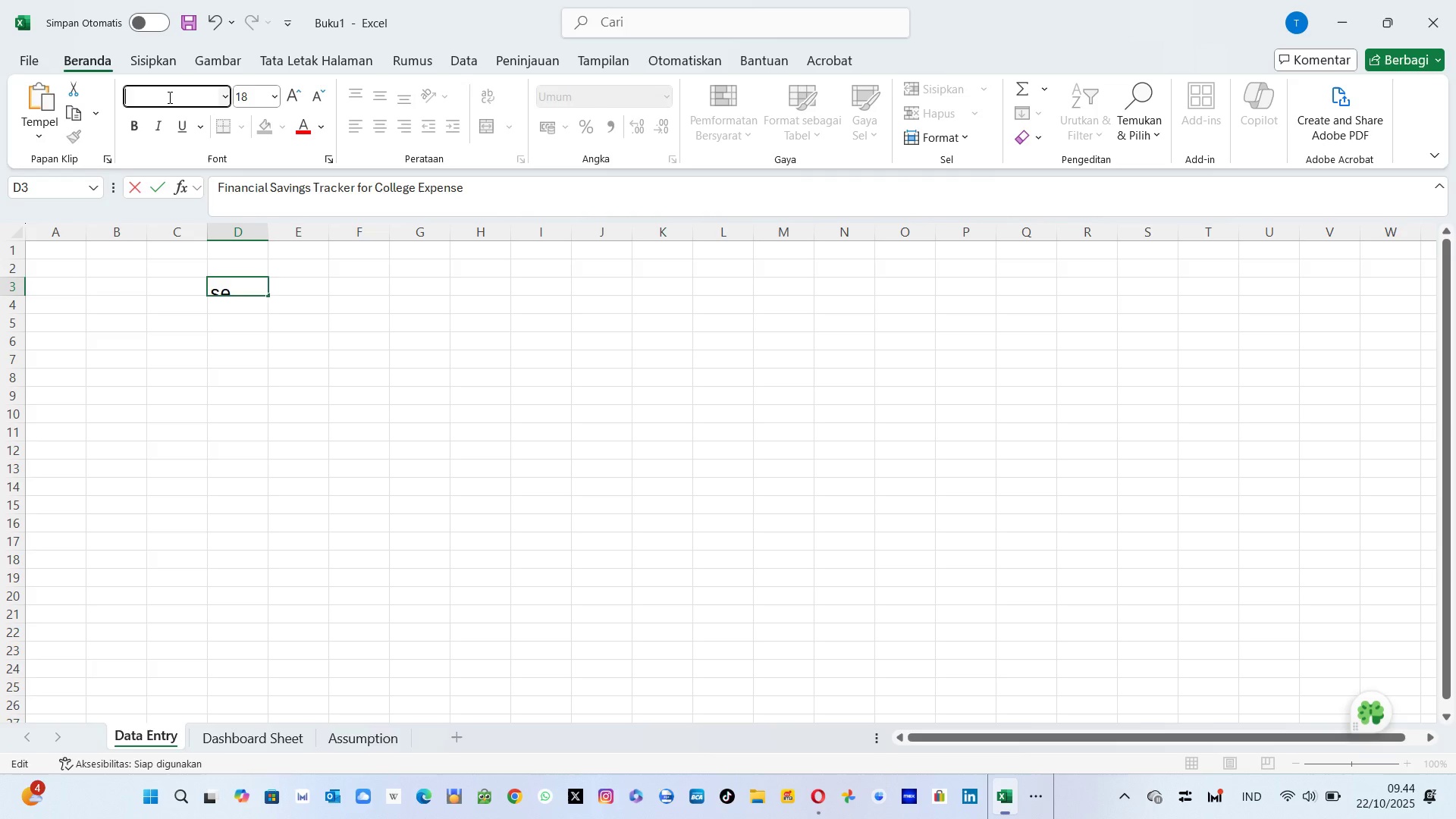 
key(Backspace)
key(Backspace)
type(ARial)
 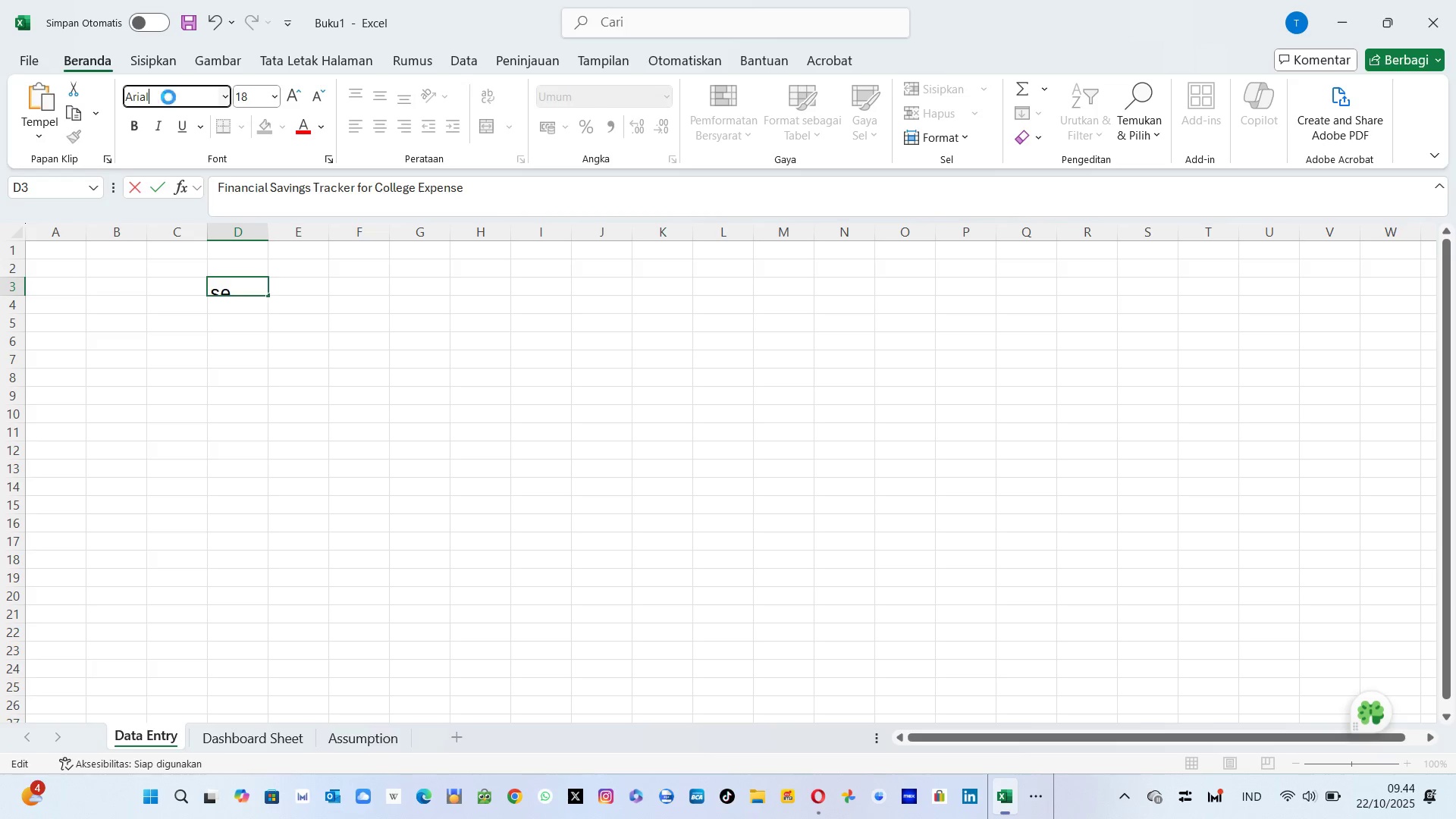 
key(Enter)
 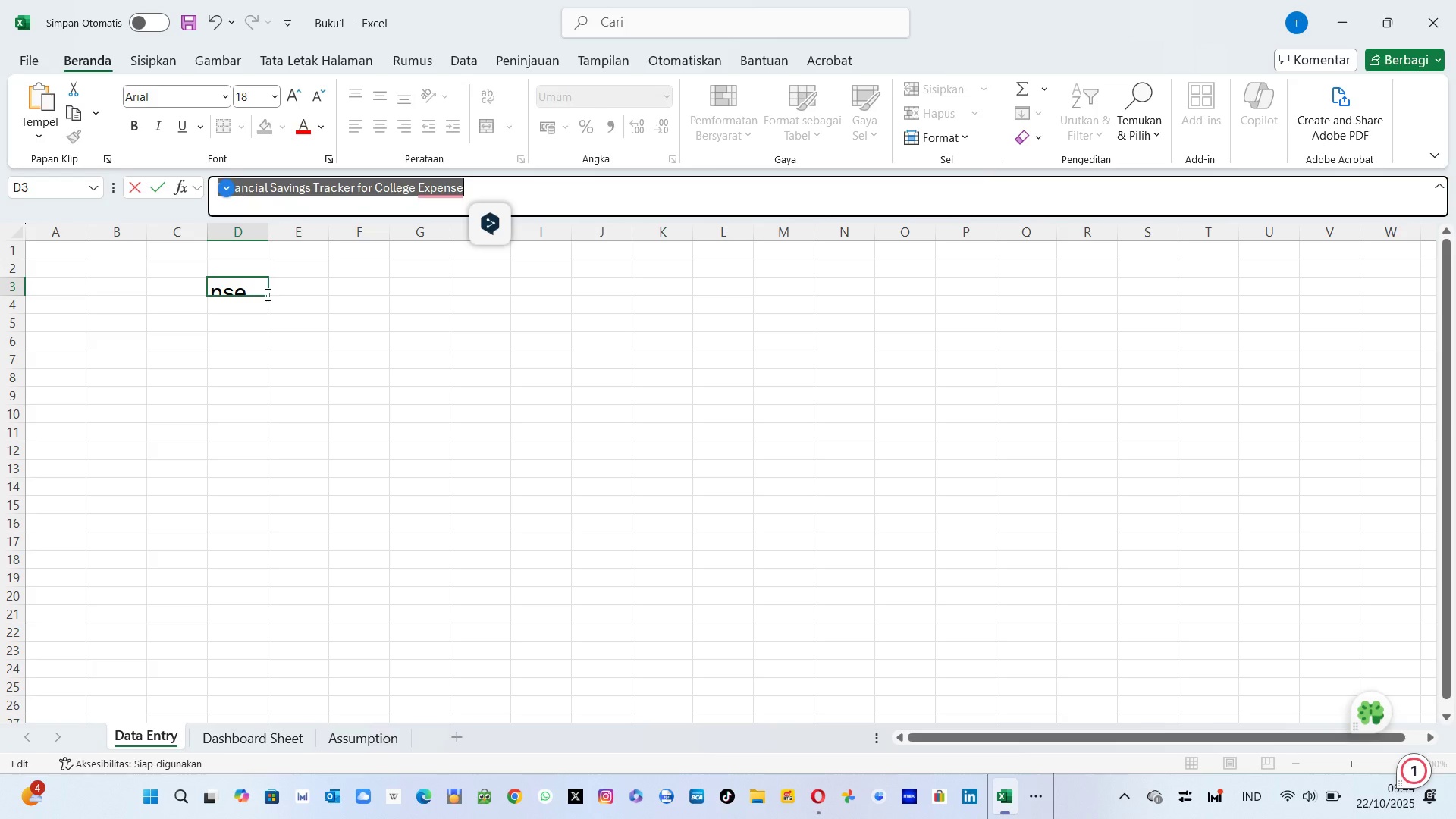 
left_click_drag(start_coordinate=[266, 234], to_coordinate=[735, 252])
 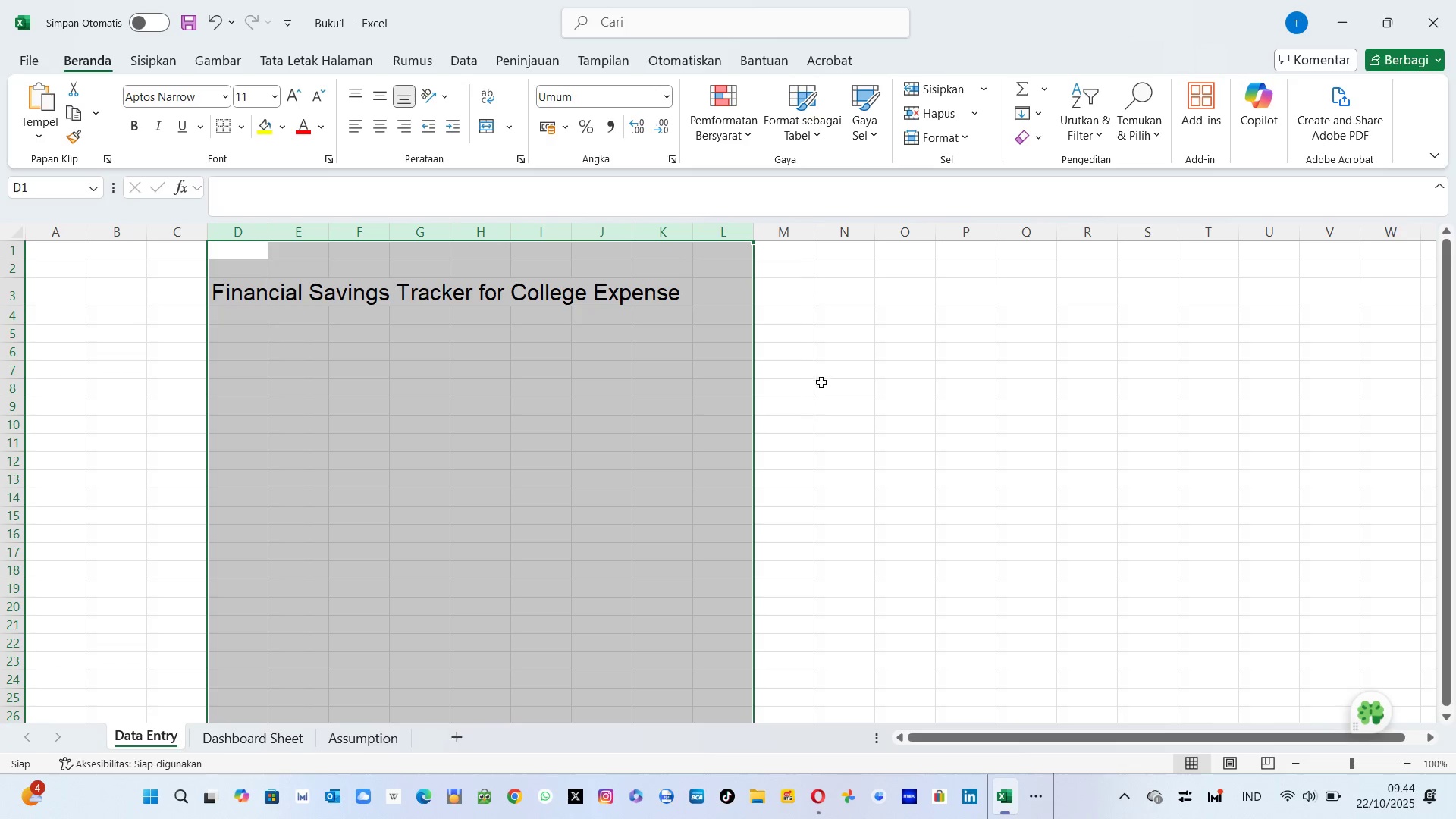 
left_click([821, 382])
 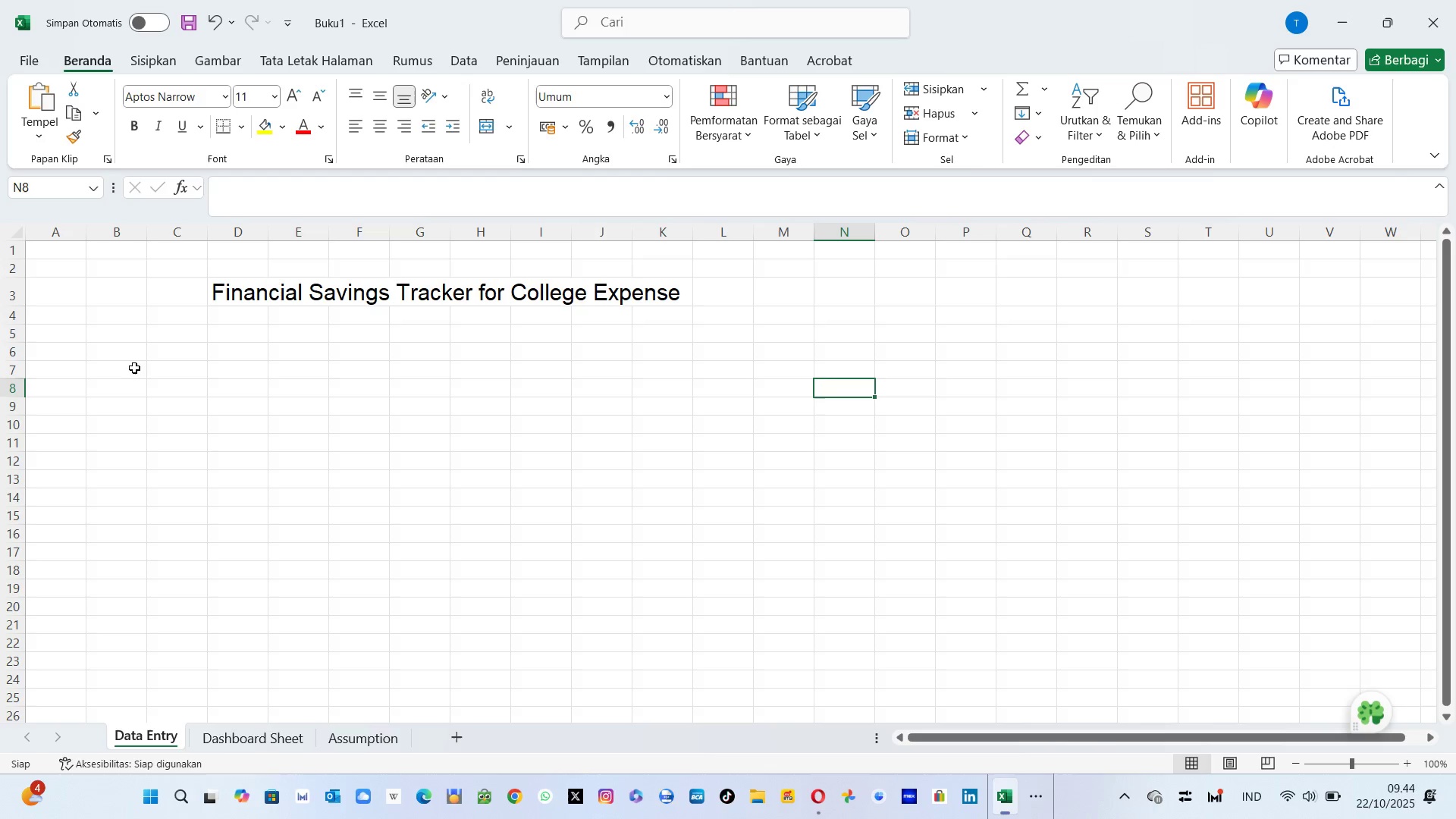 
left_click([60, 350])
 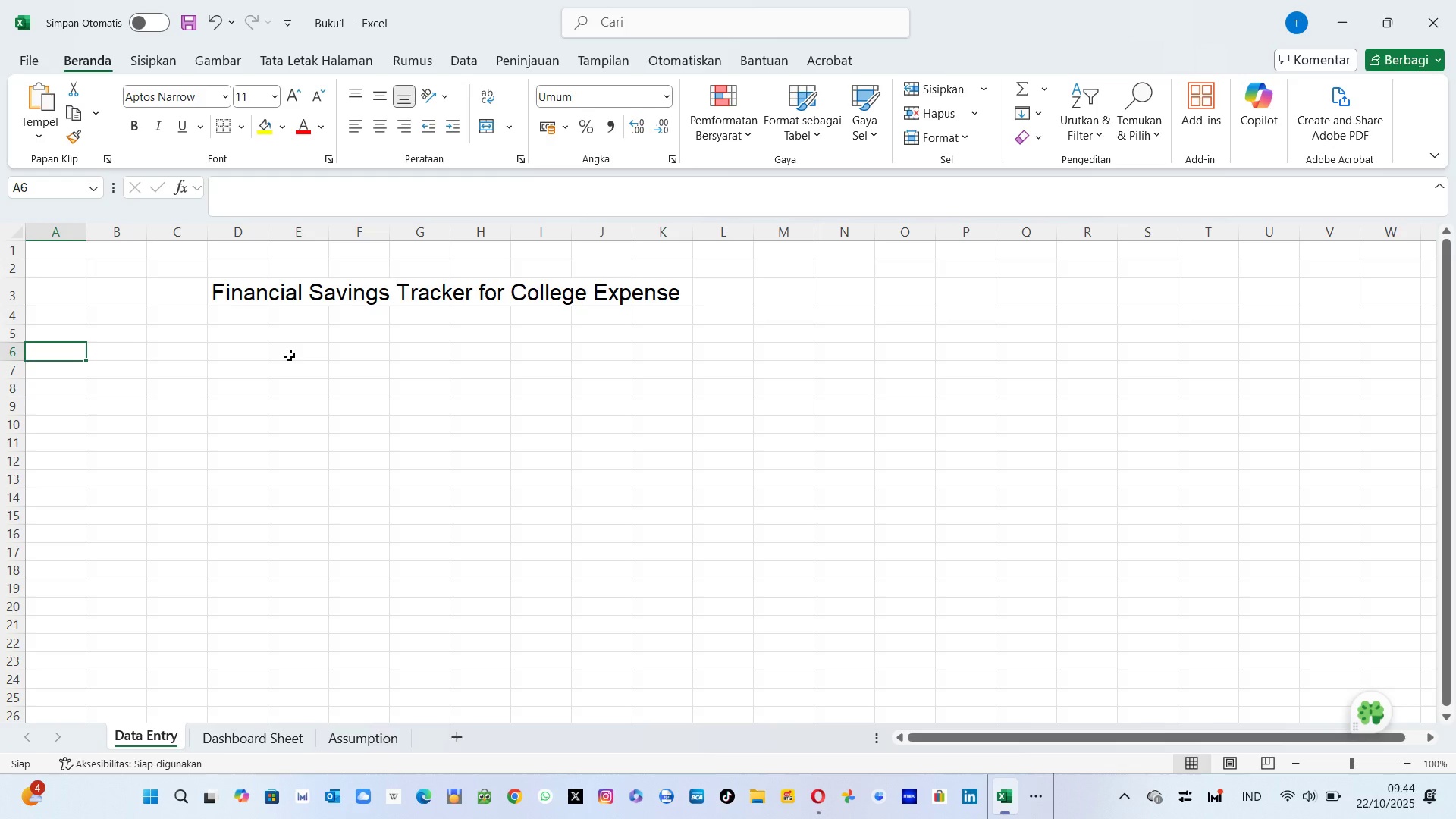 
left_click([191, 295])
 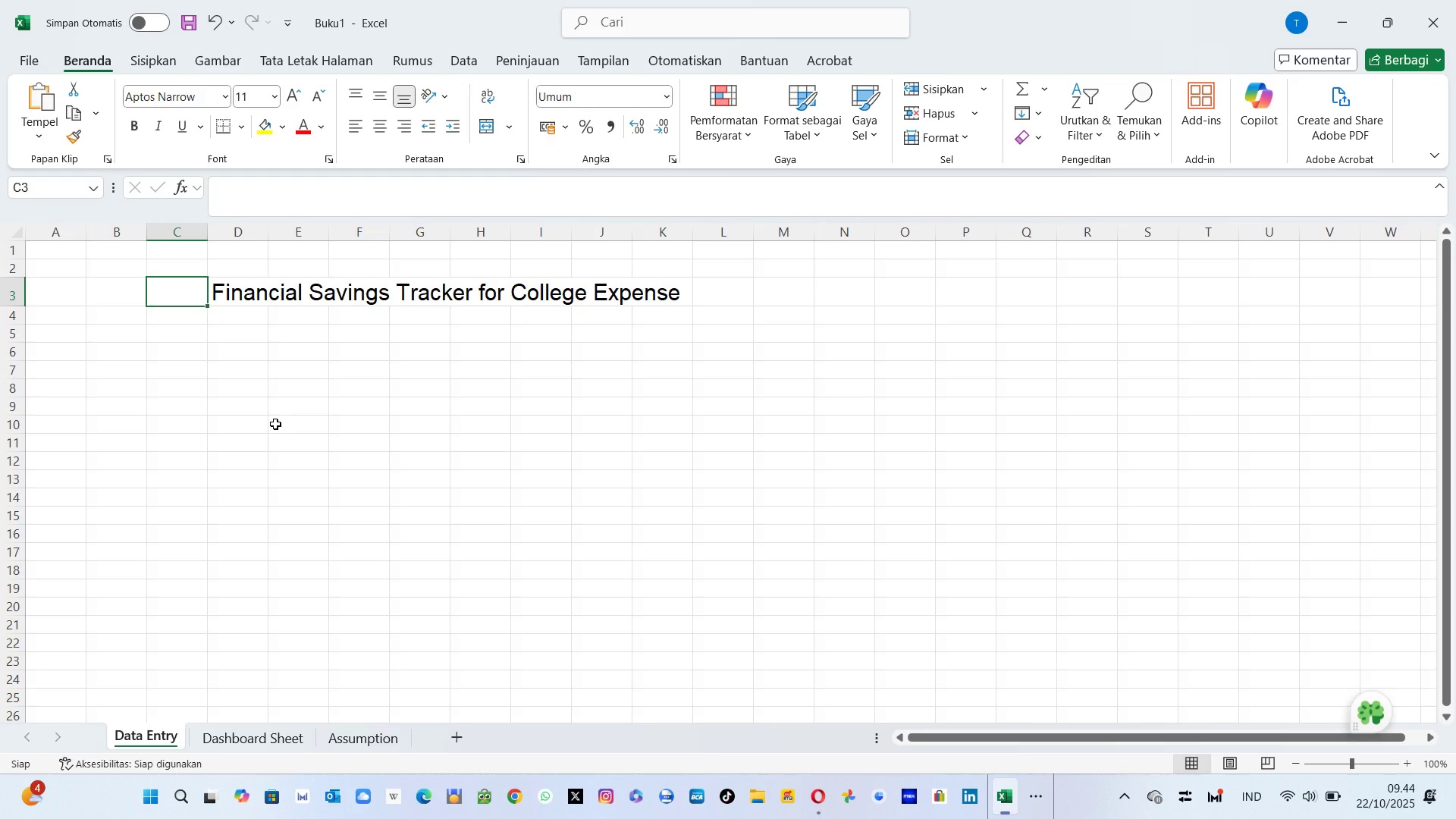 
key(Alt+Tab)
 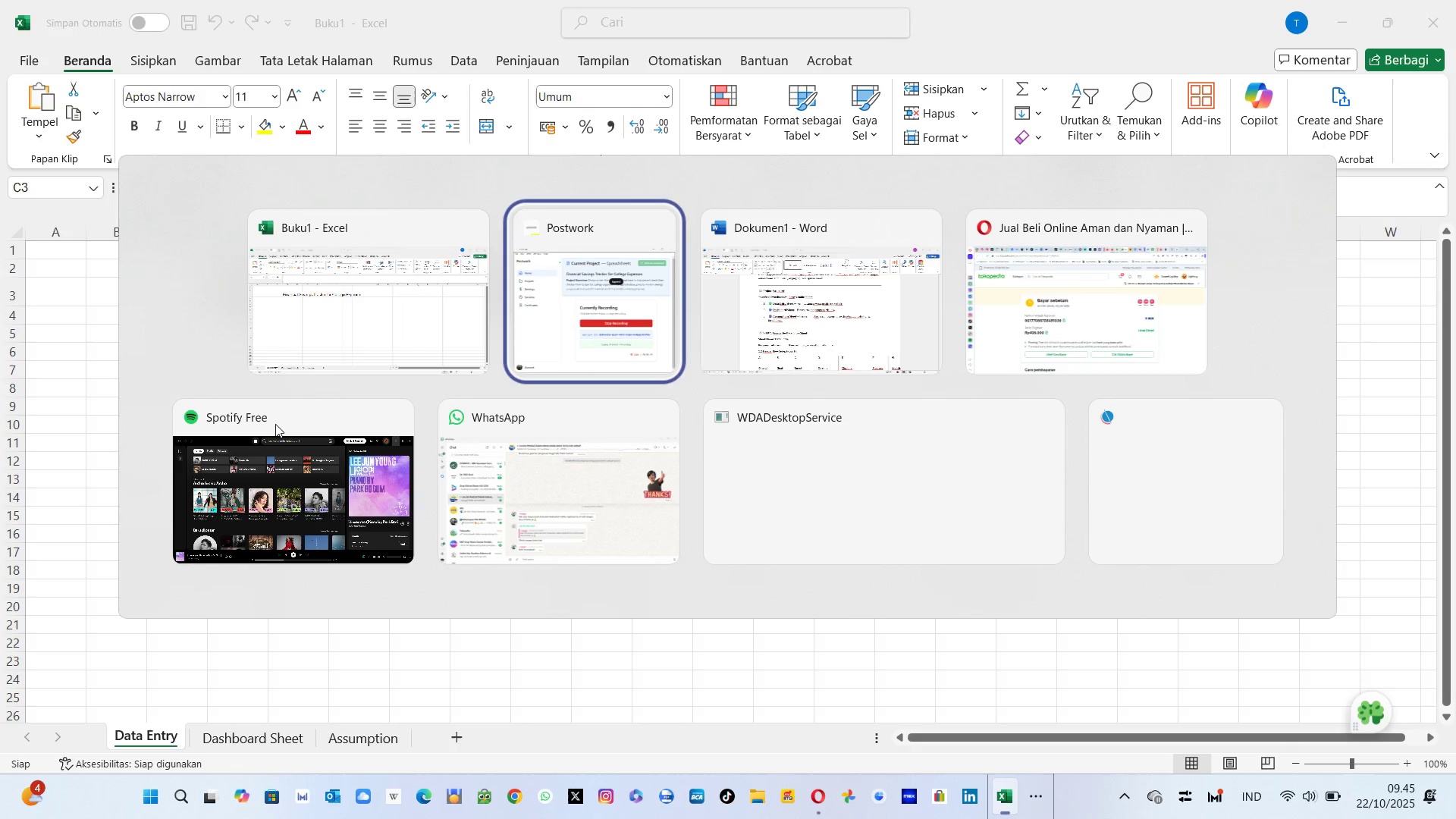 
key(Alt+Tab)
 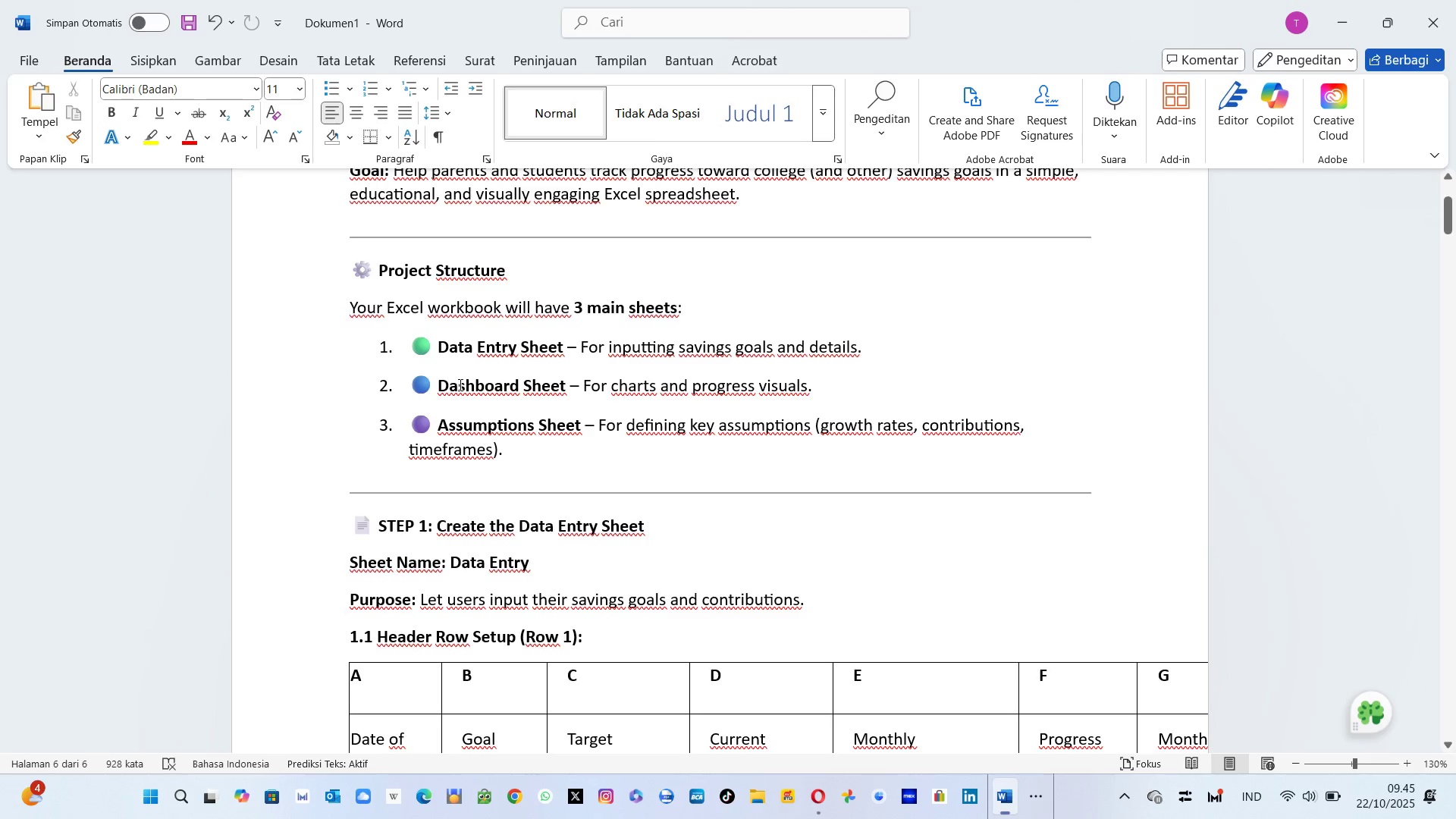 
scroll: coordinate [459, 384], scroll_direction: up, amount: 6.0
 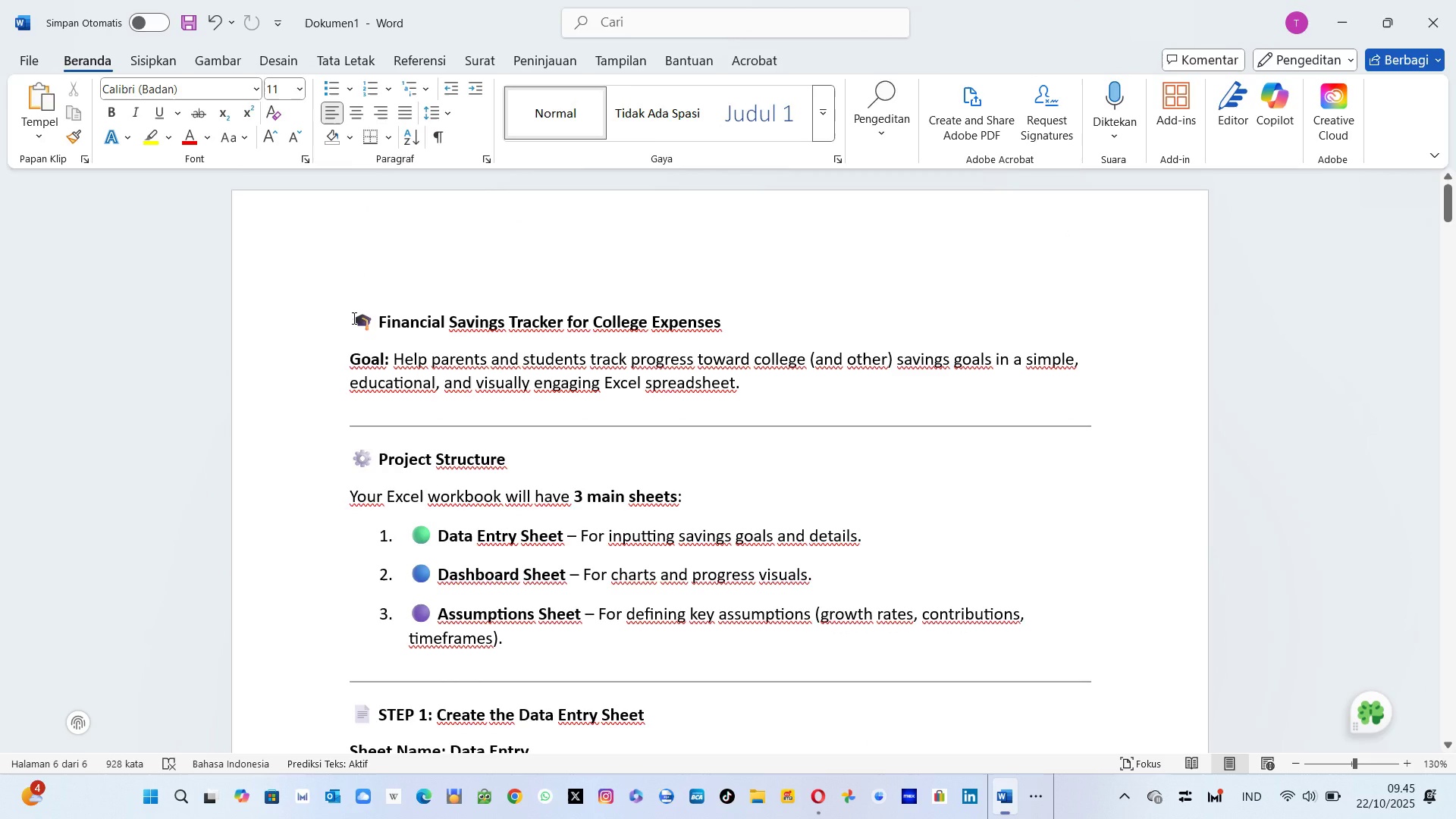 
left_click_drag(start_coordinate=[353, 318], to_coordinate=[370, 320])
 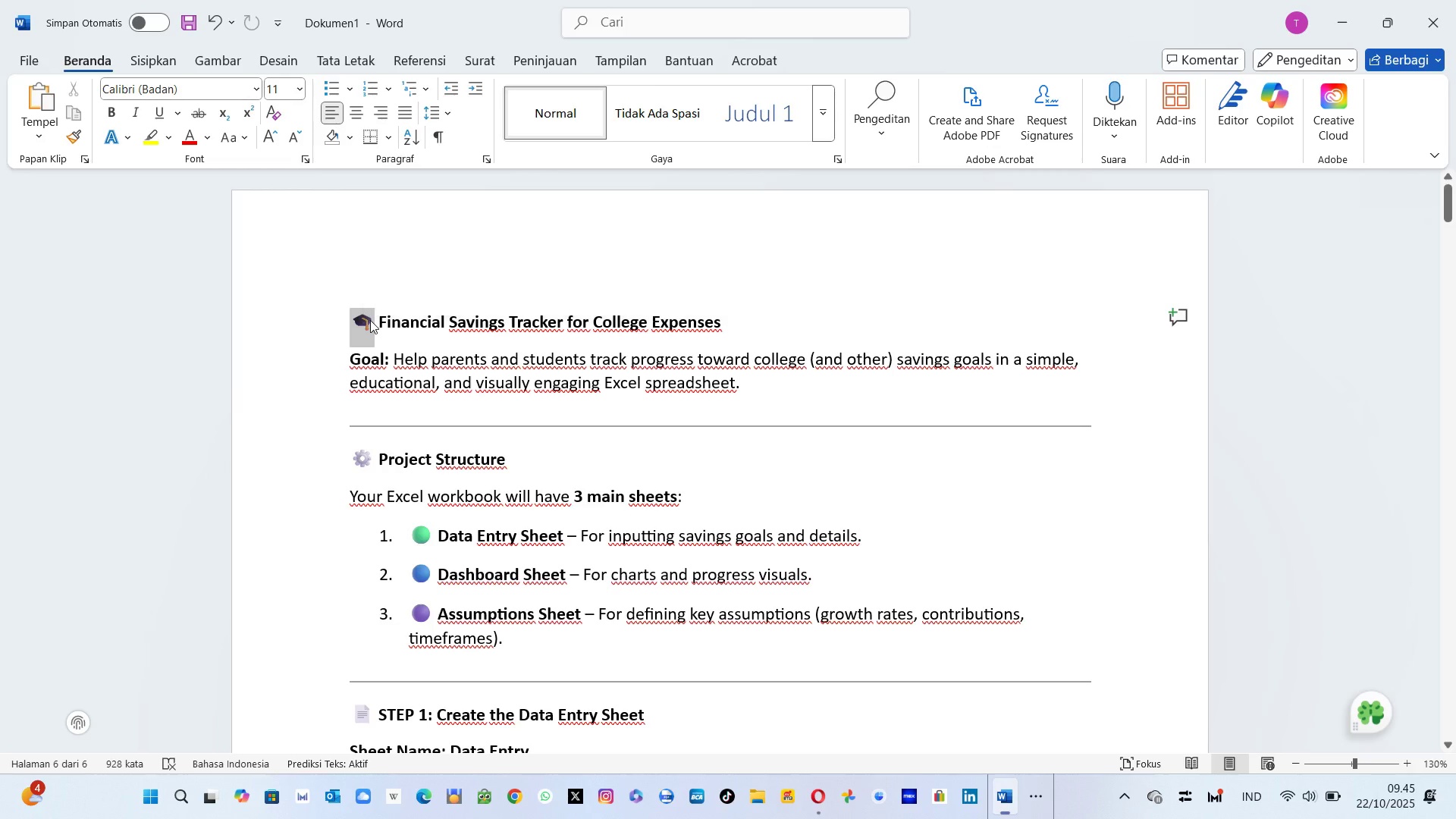 
key(Control+C)
 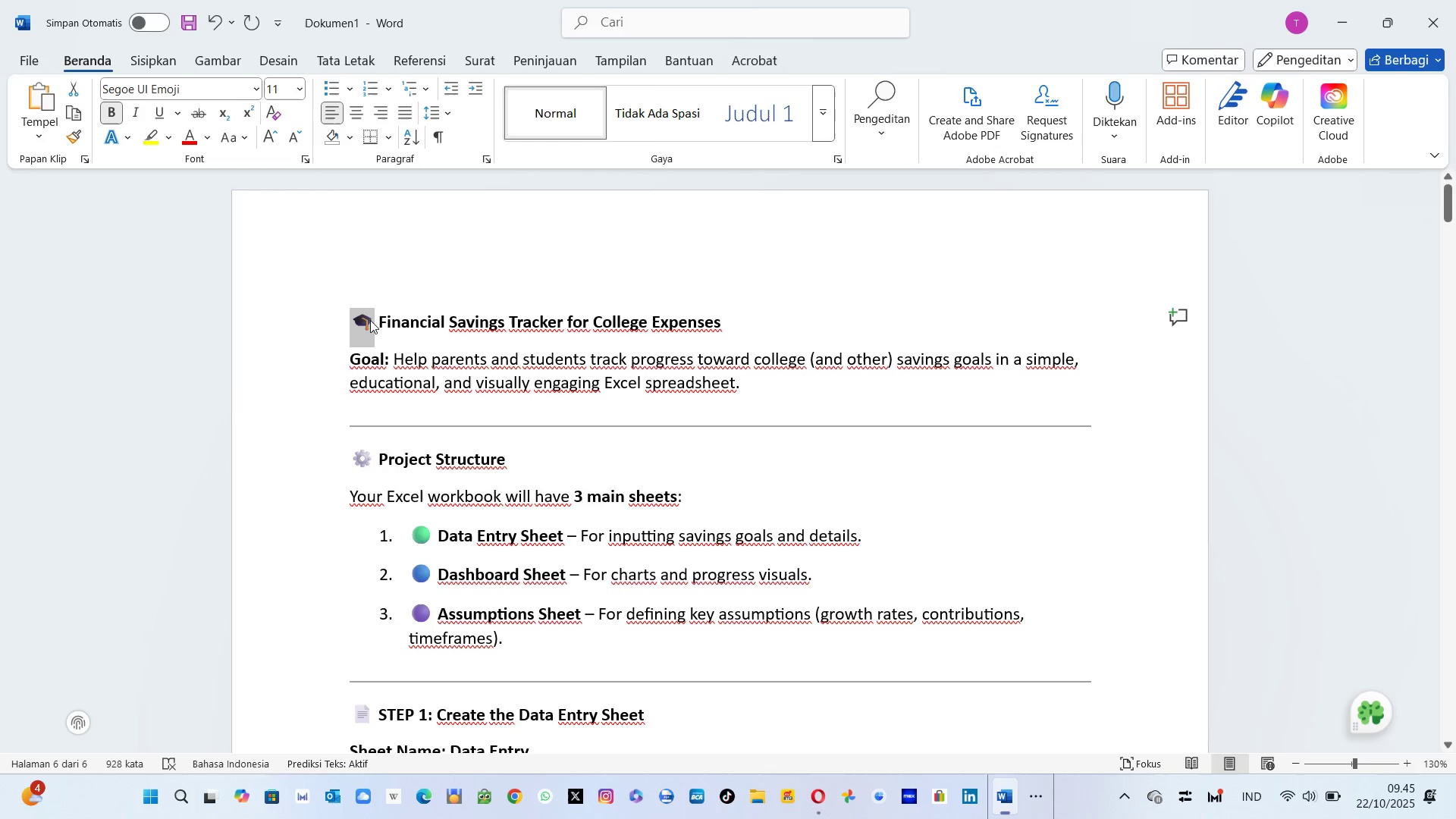 
key(Alt+Tab)
 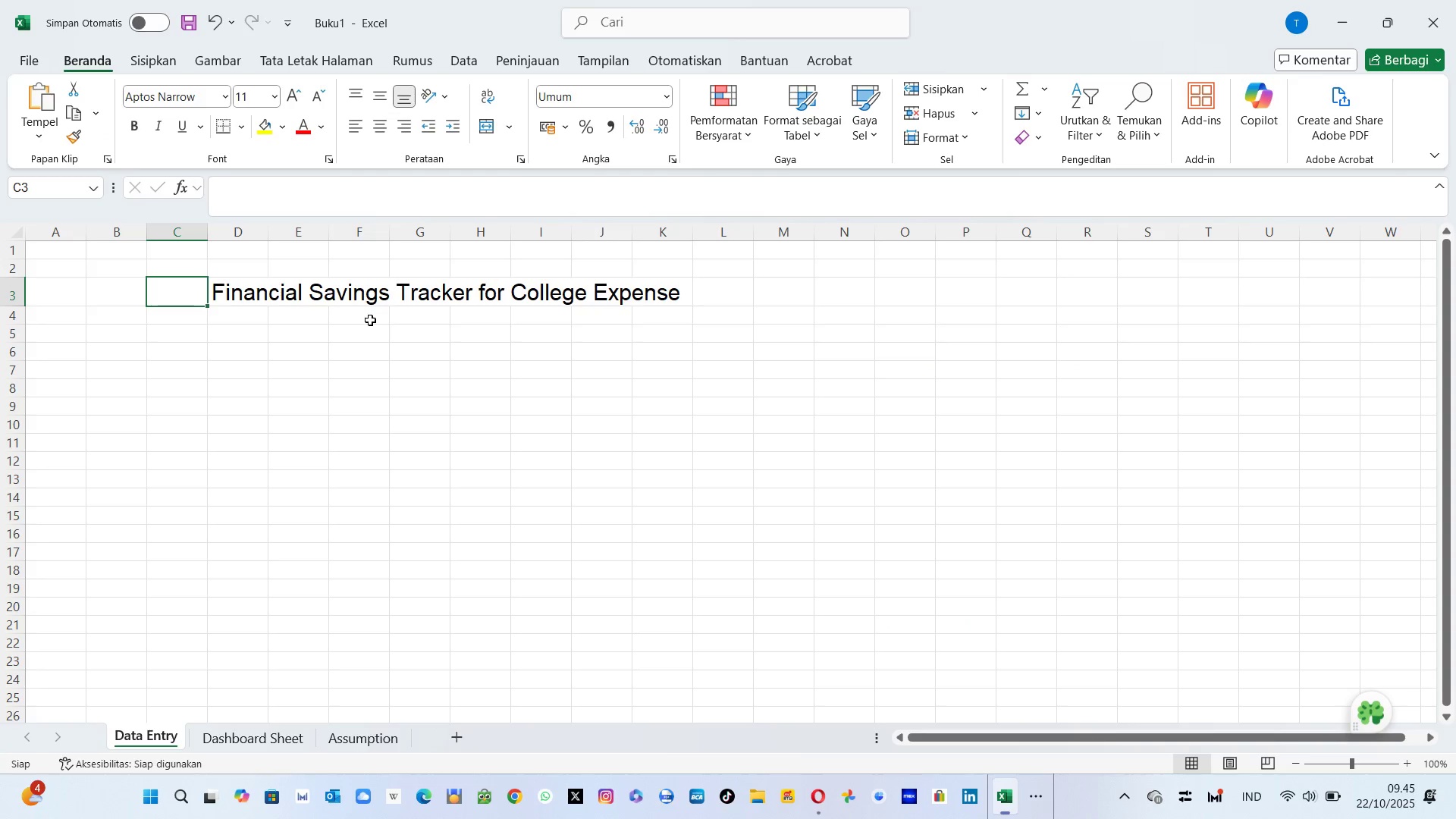 
key(Control+V)
 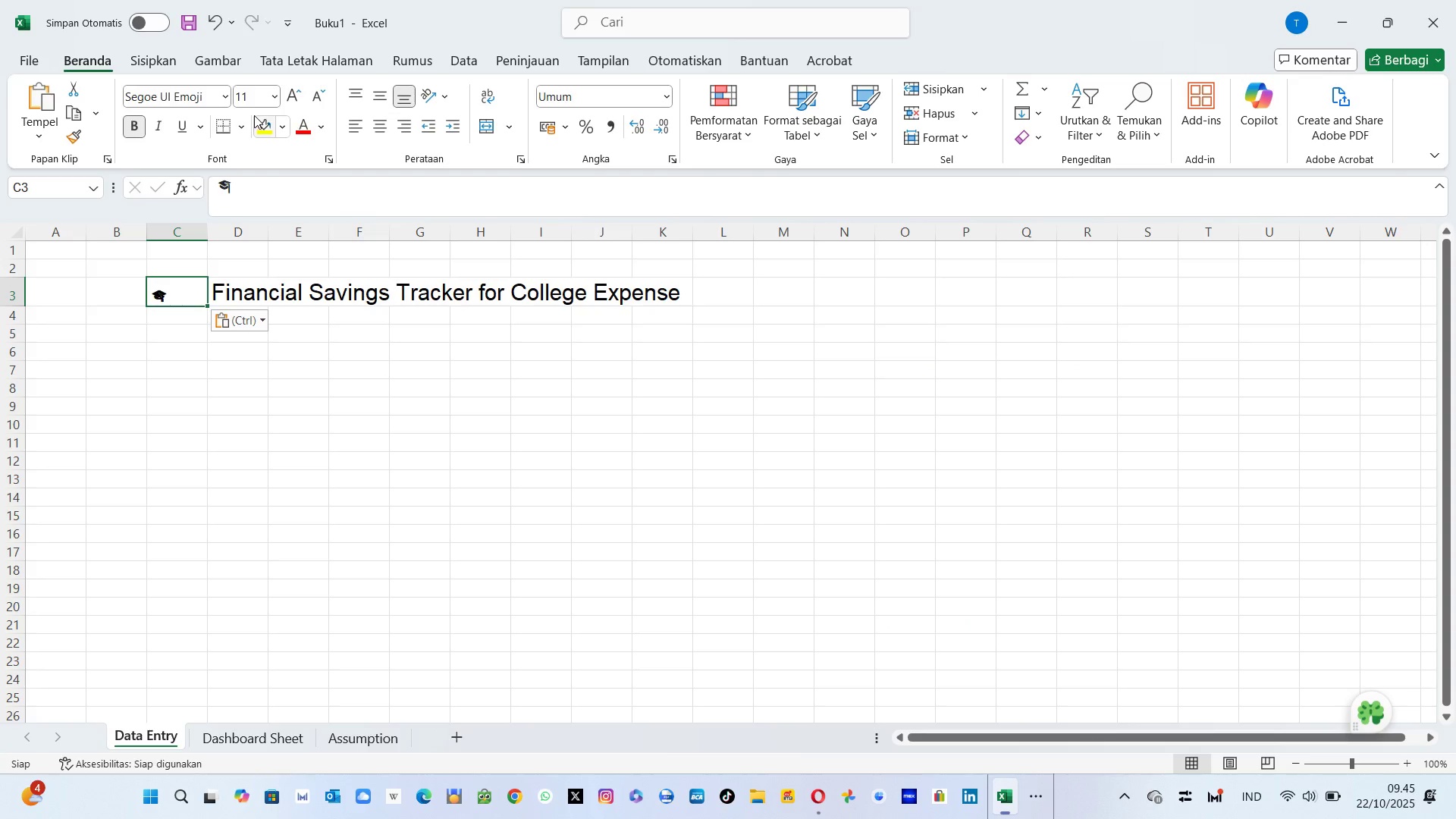 
left_click_drag(start_coordinate=[241, 187], to_coordinate=[212, 185])
 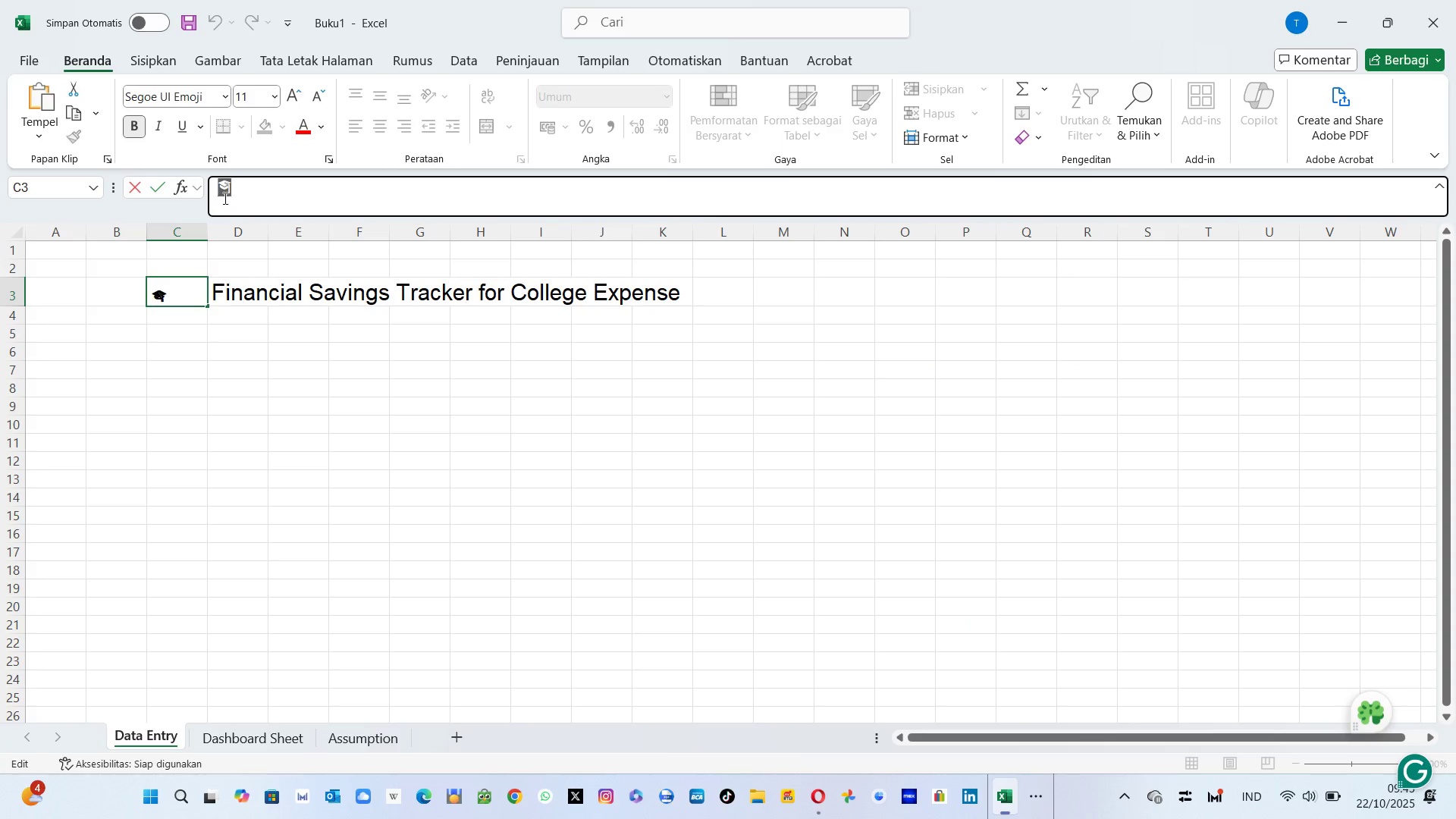 
left_click([254, 198])
 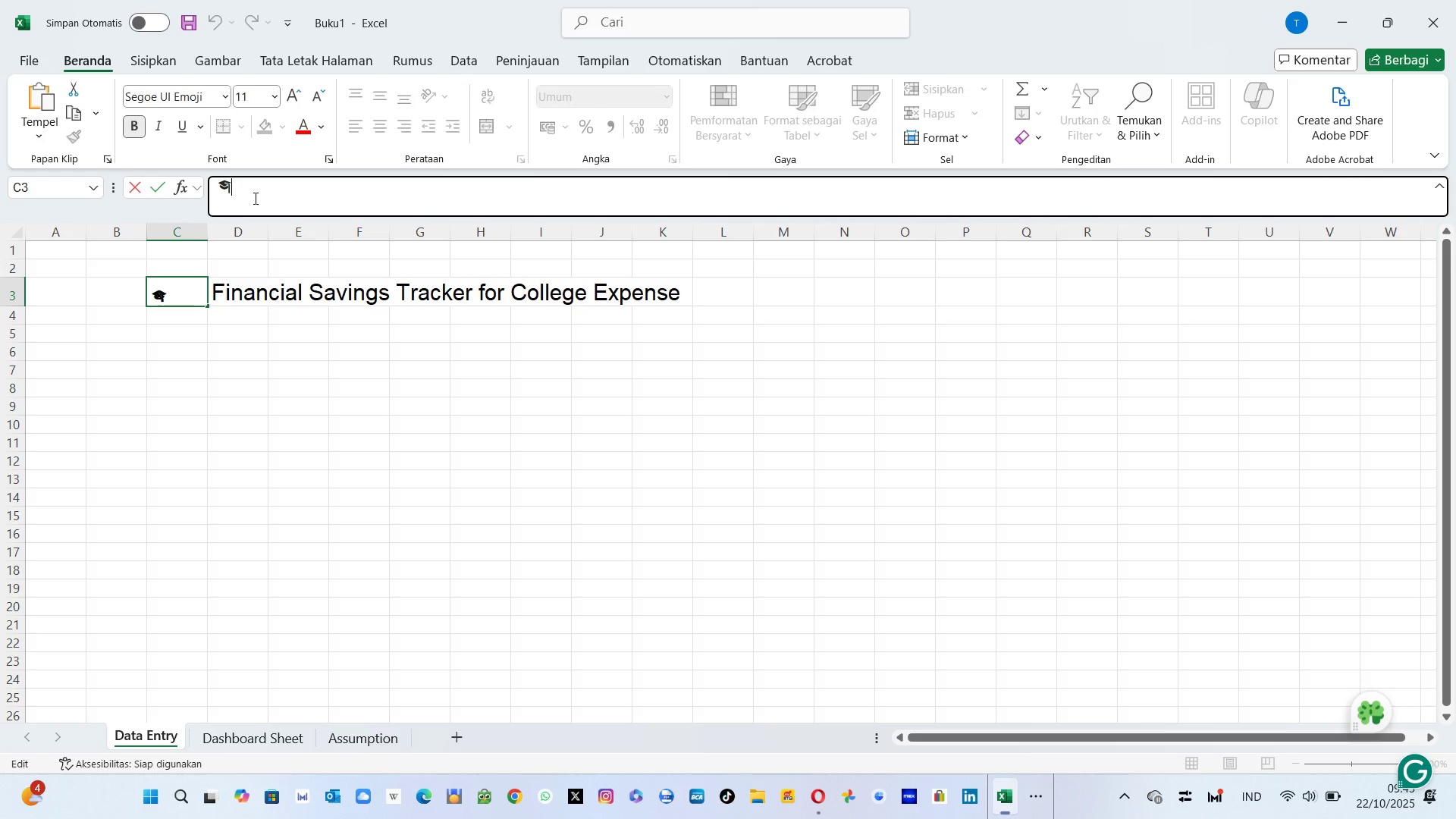 
left_click_drag(start_coordinate=[254, 198], to_coordinate=[208, 189])
 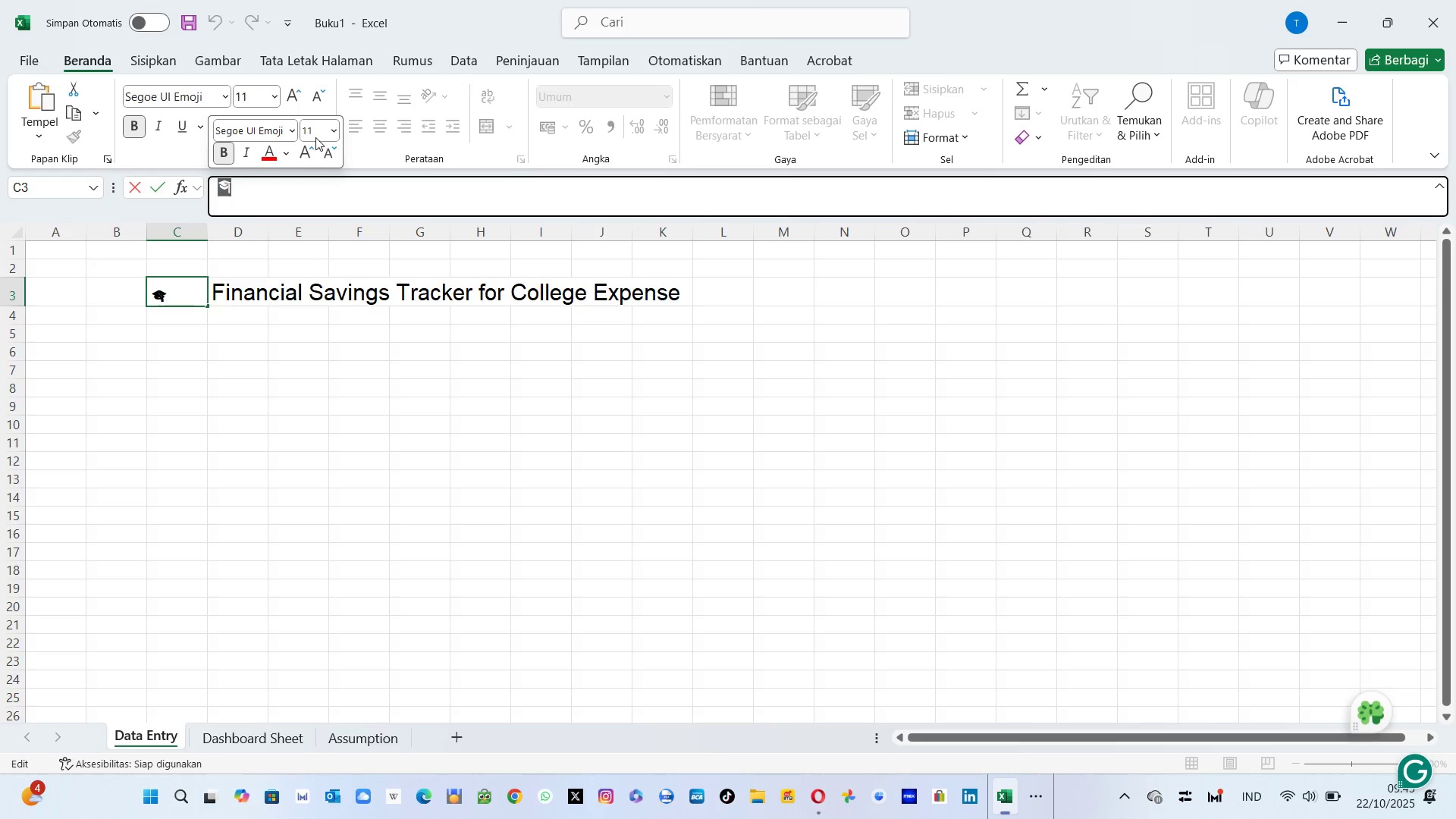 
left_click([318, 135])
 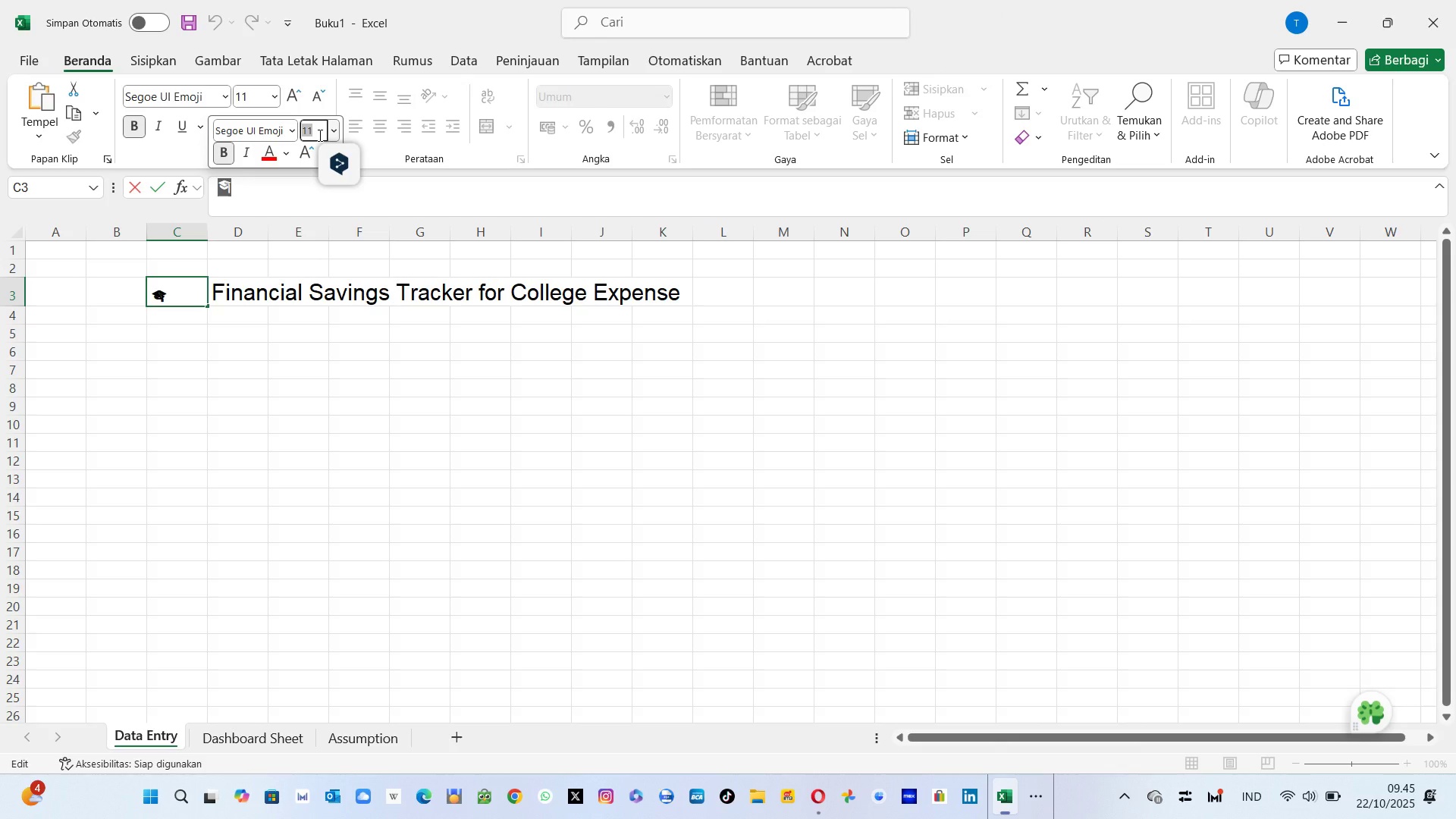 
type(18)
 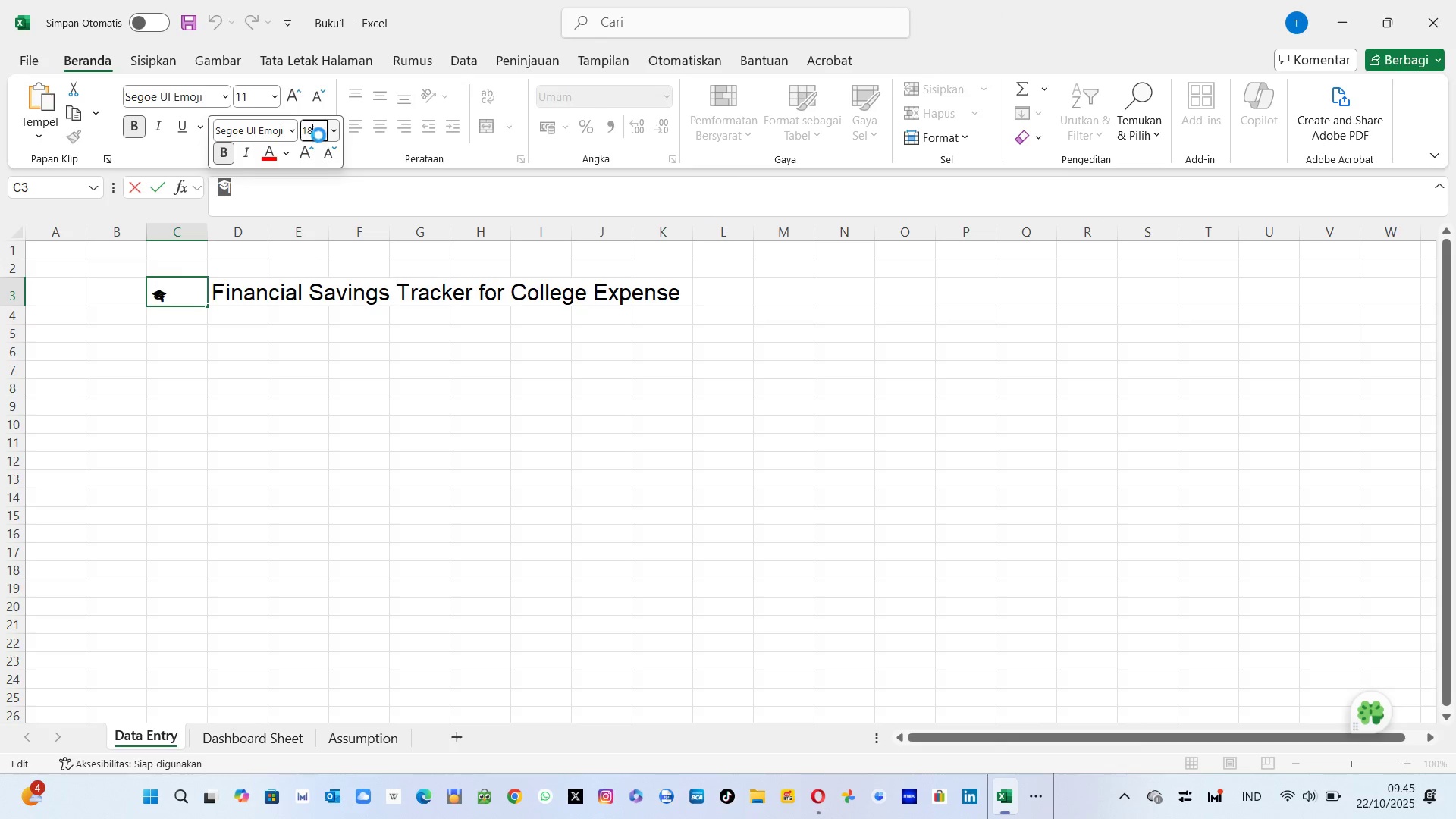 
key(Enter)
 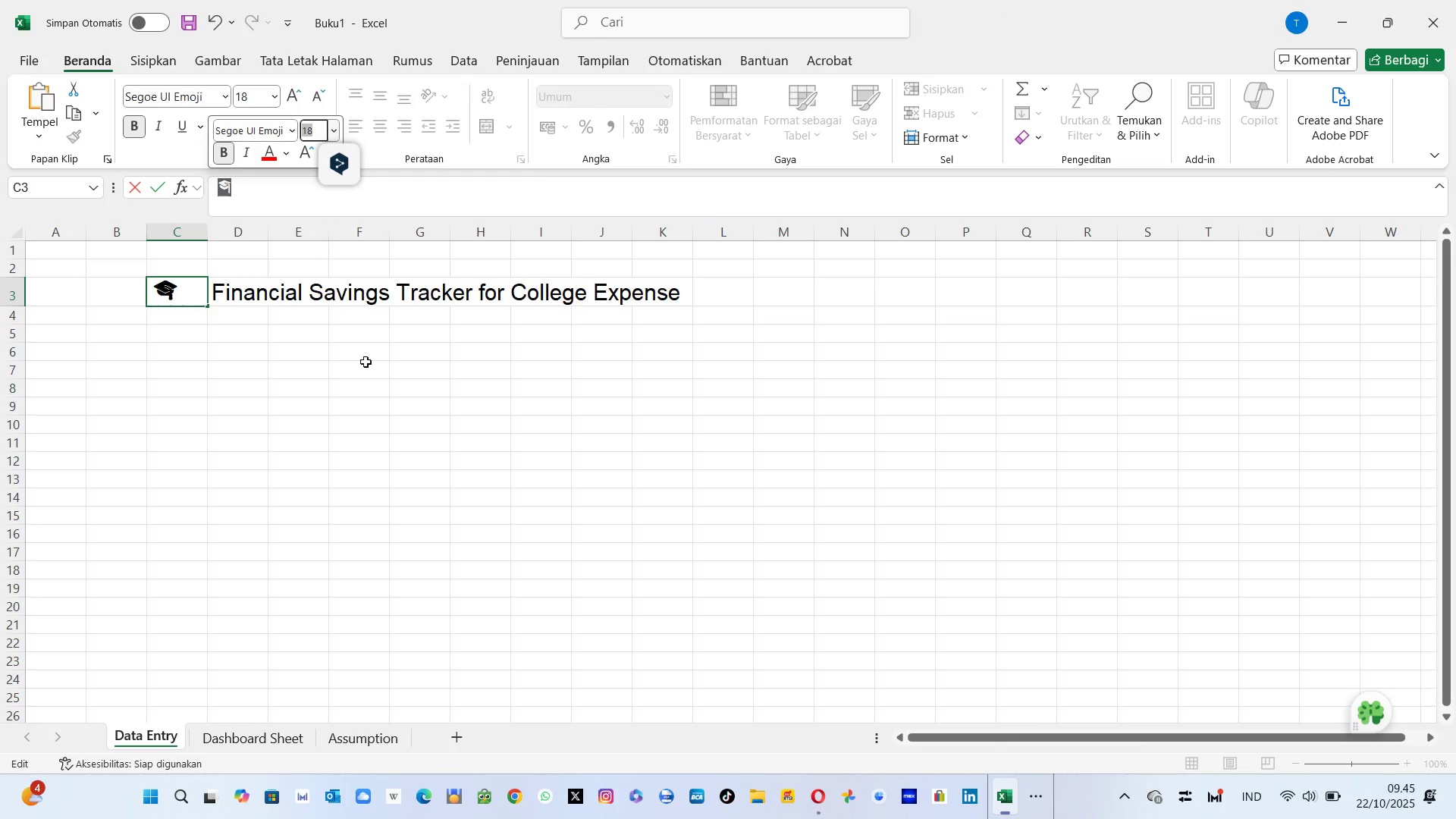 
left_click([367, 397])
 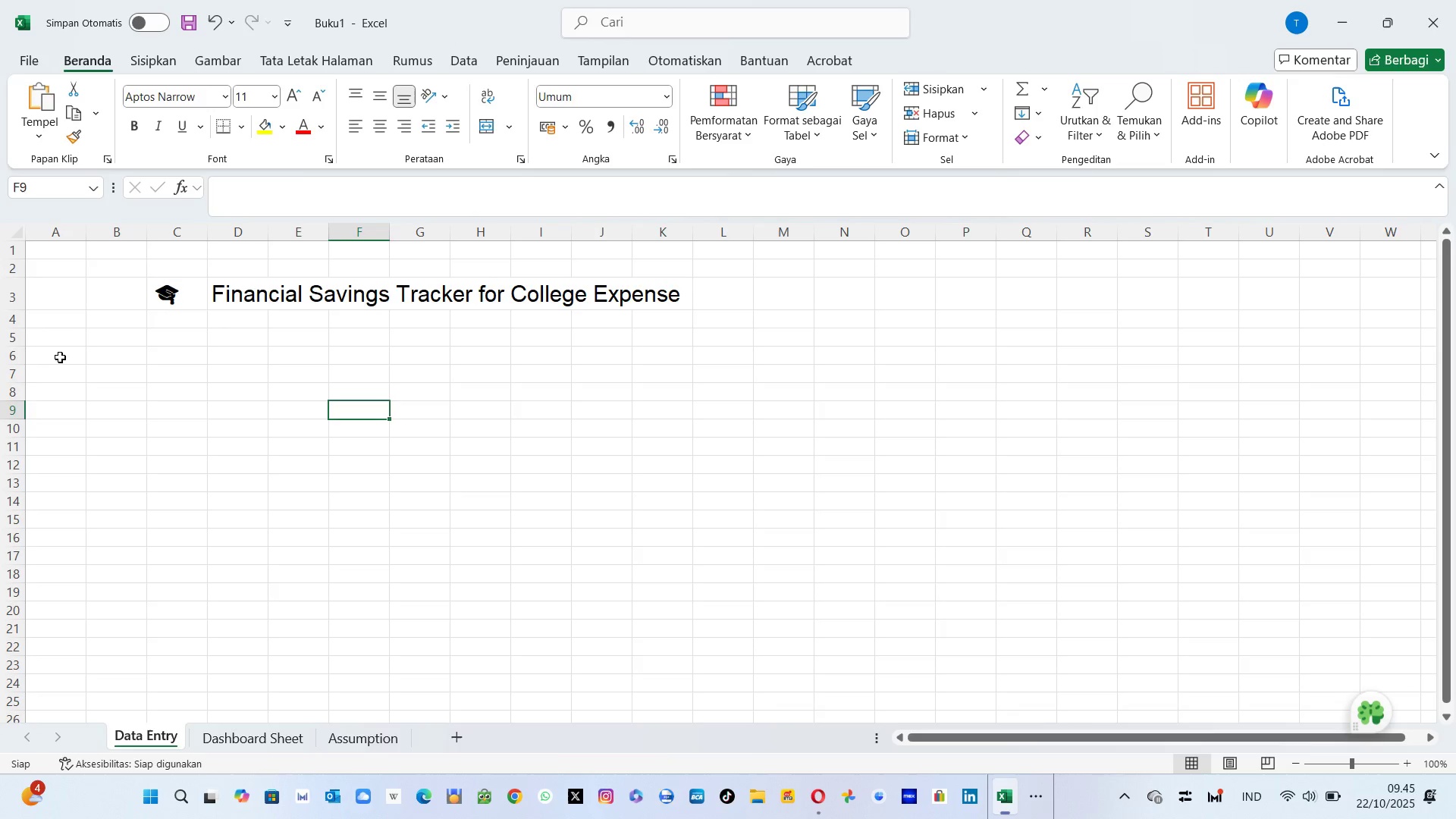 
left_click([65, 342])
 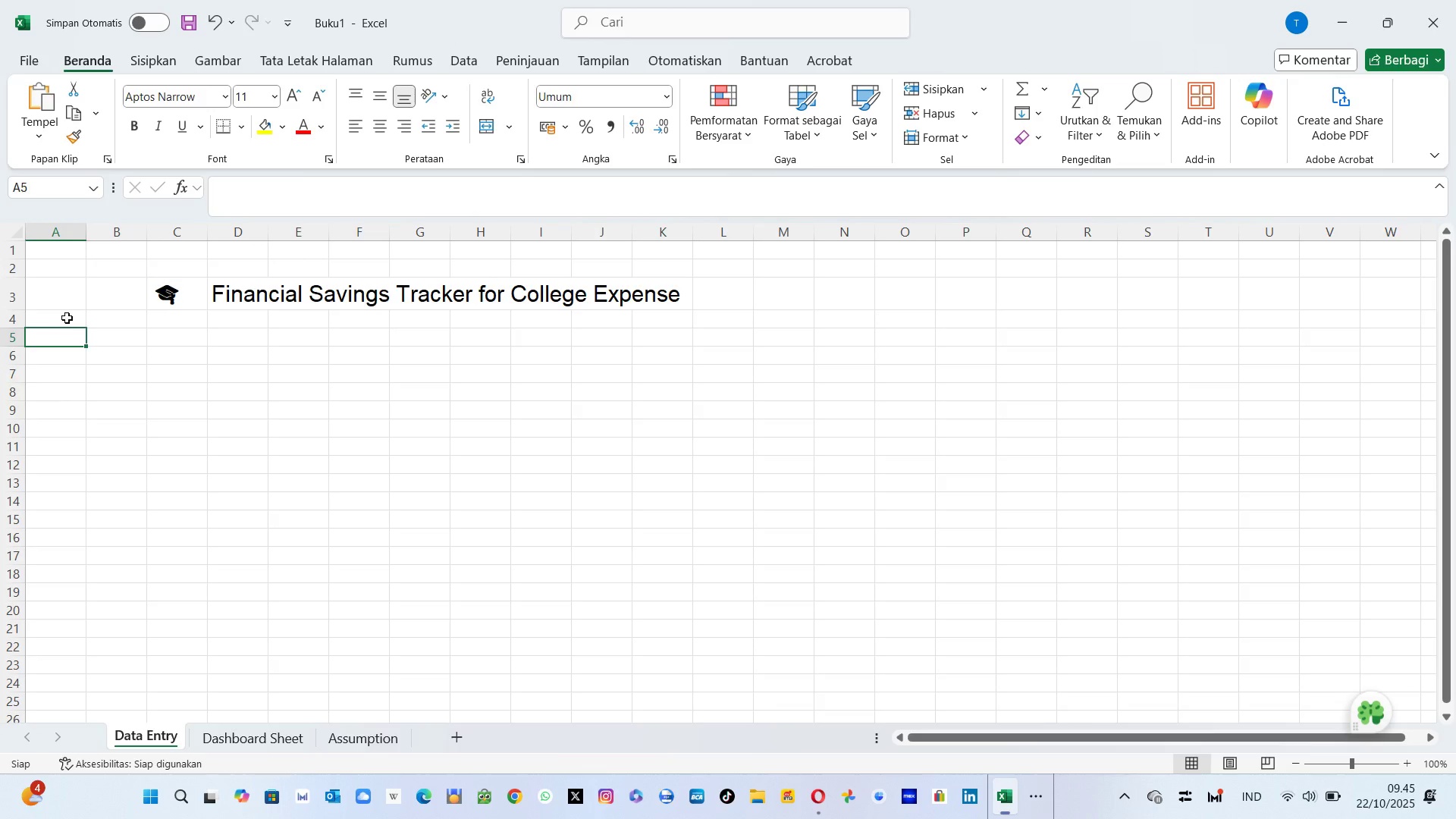 
left_click([65, 325])
 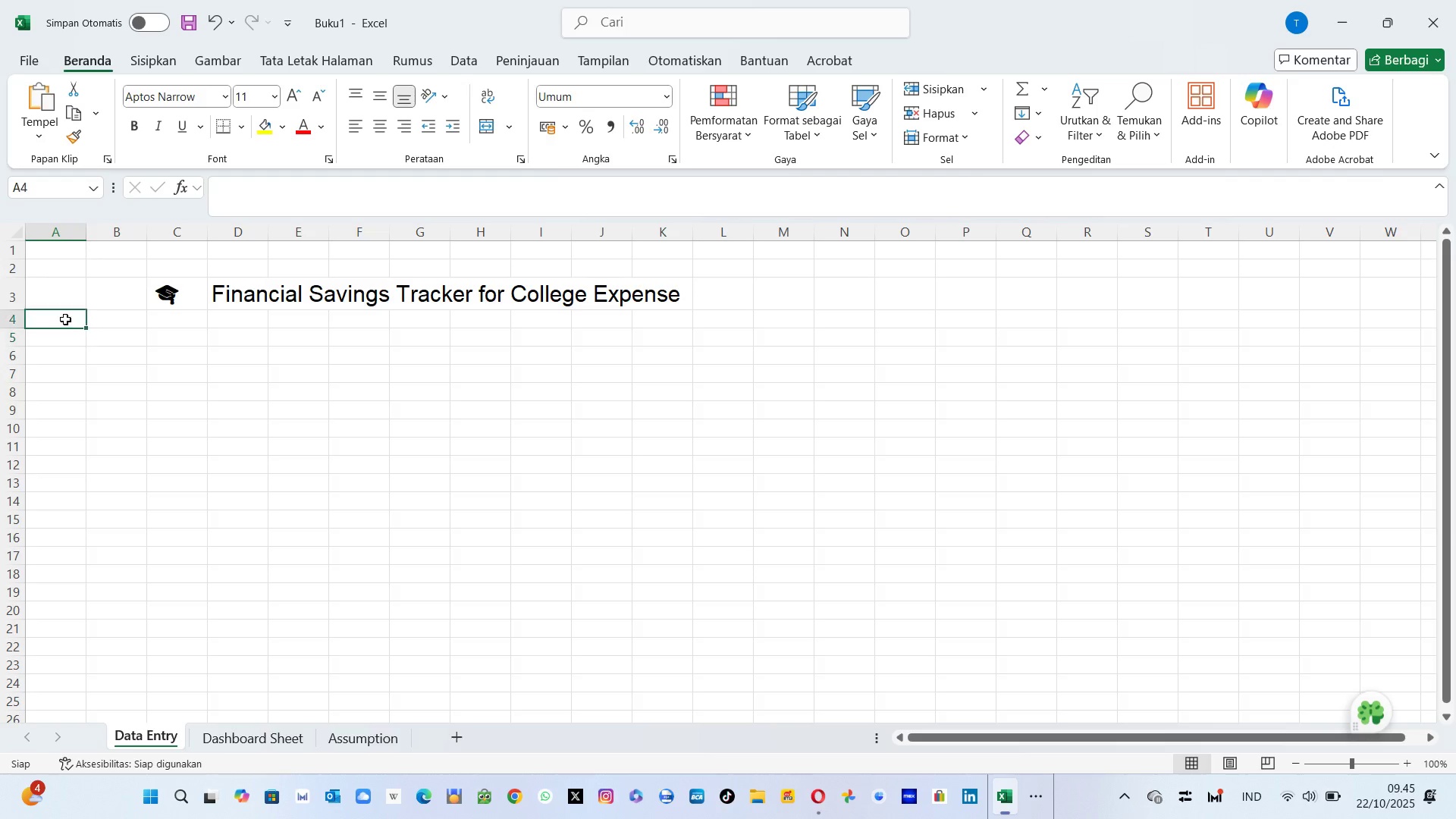 
left_click([65, 319])
 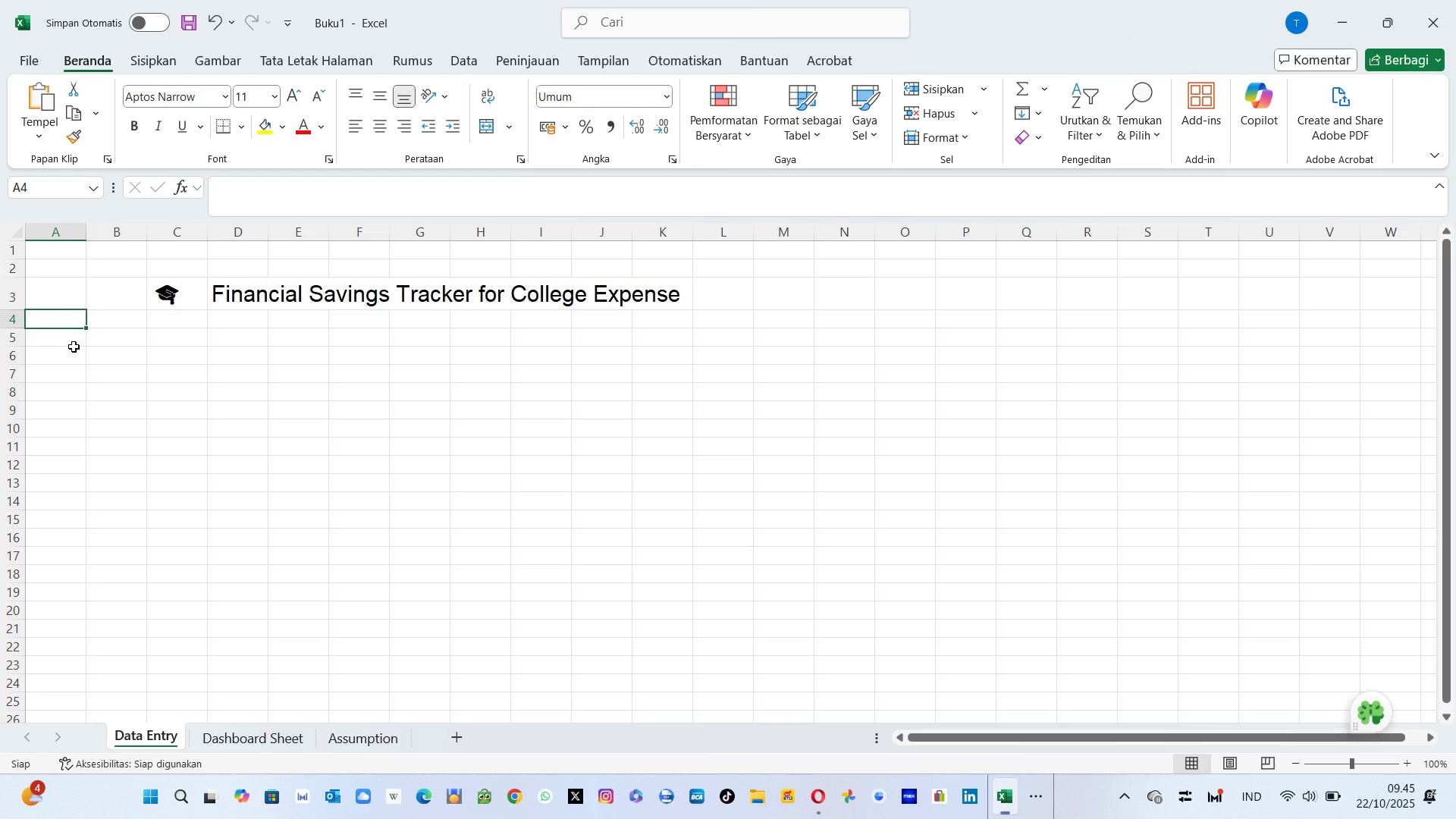 
wait(19.71)
 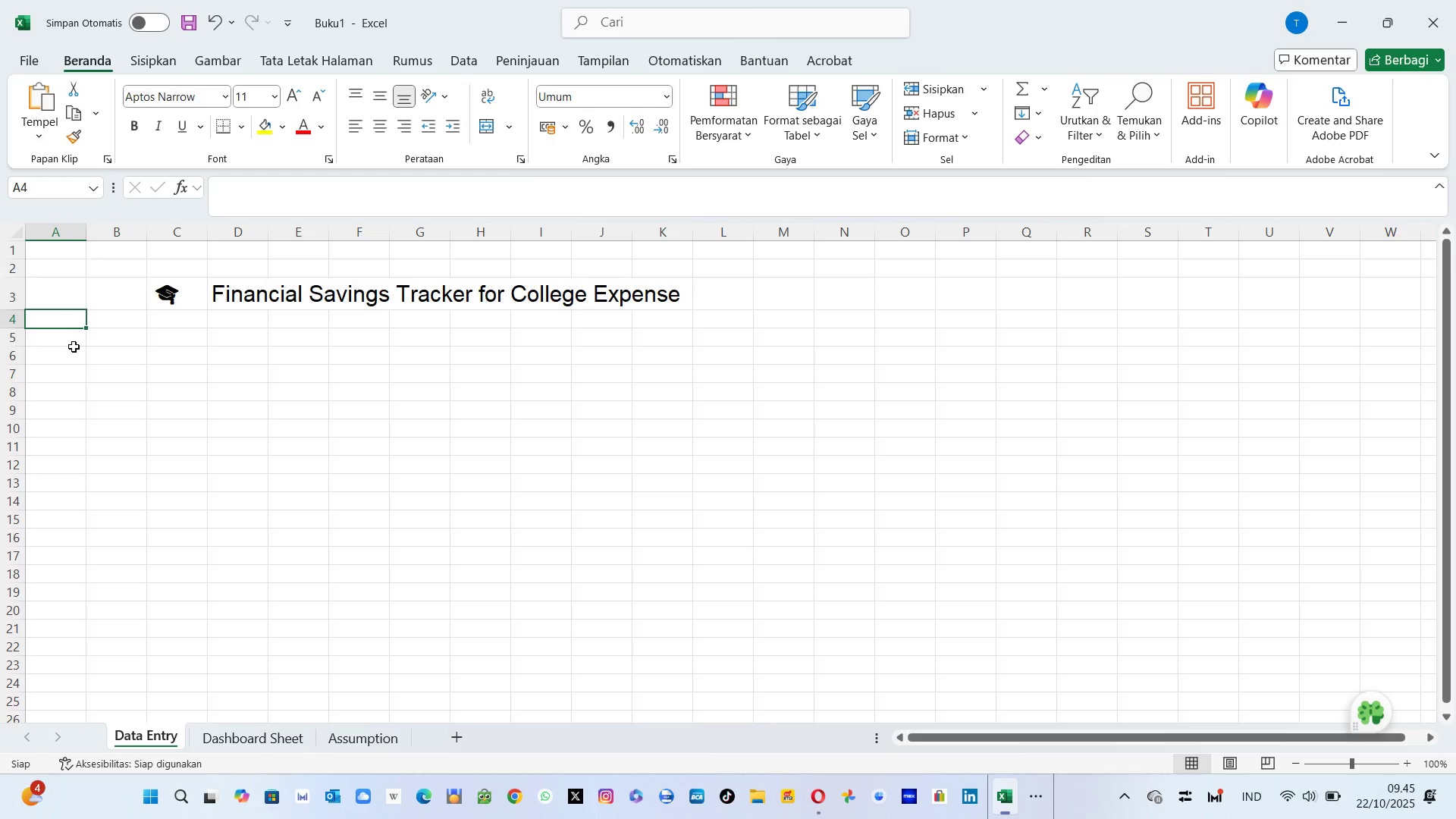 
type(Data)
key(Backspace)
key(Backspace)
key(Backspace)
key(Backspace)
 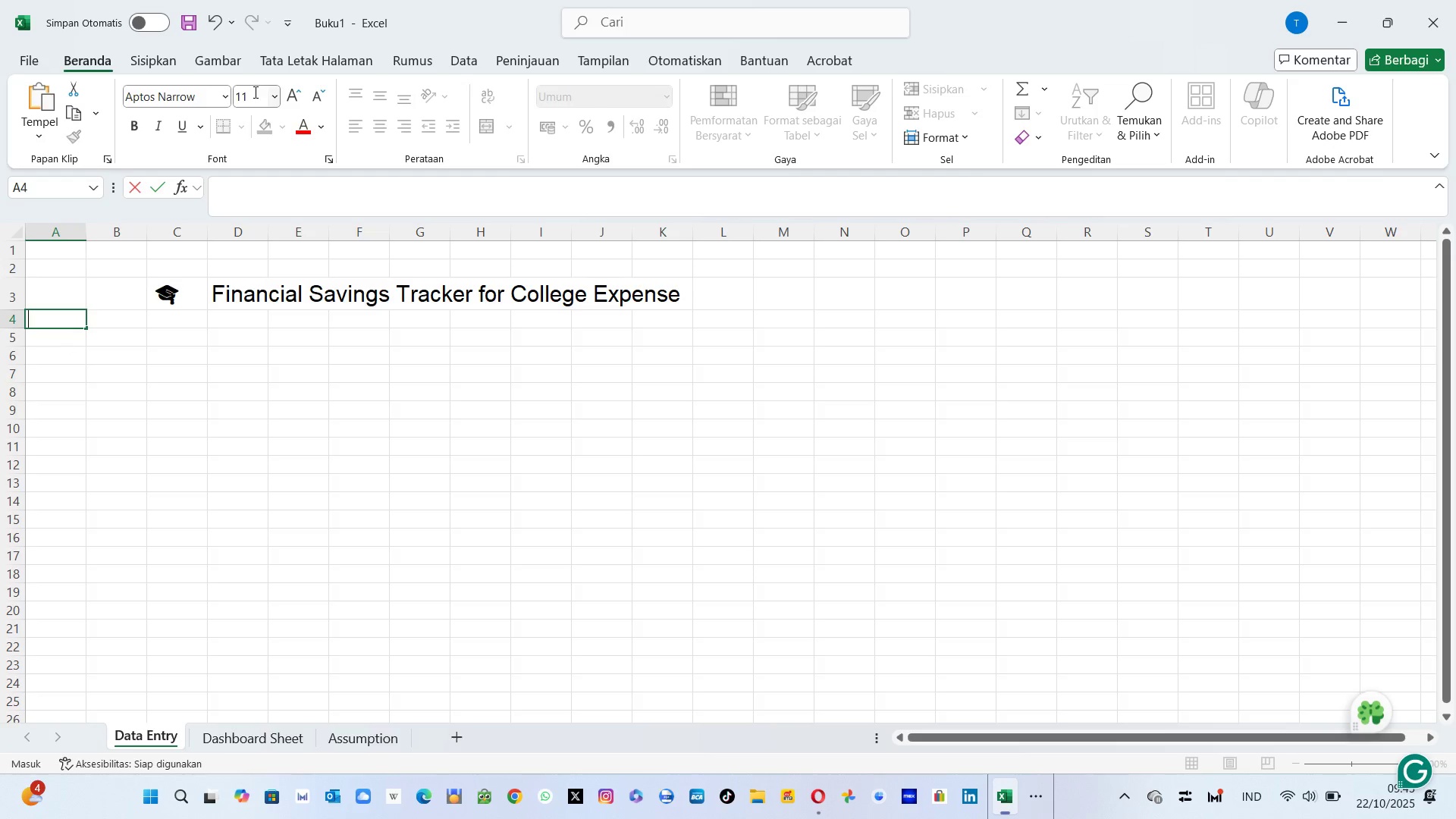 
left_click([254, 92])
 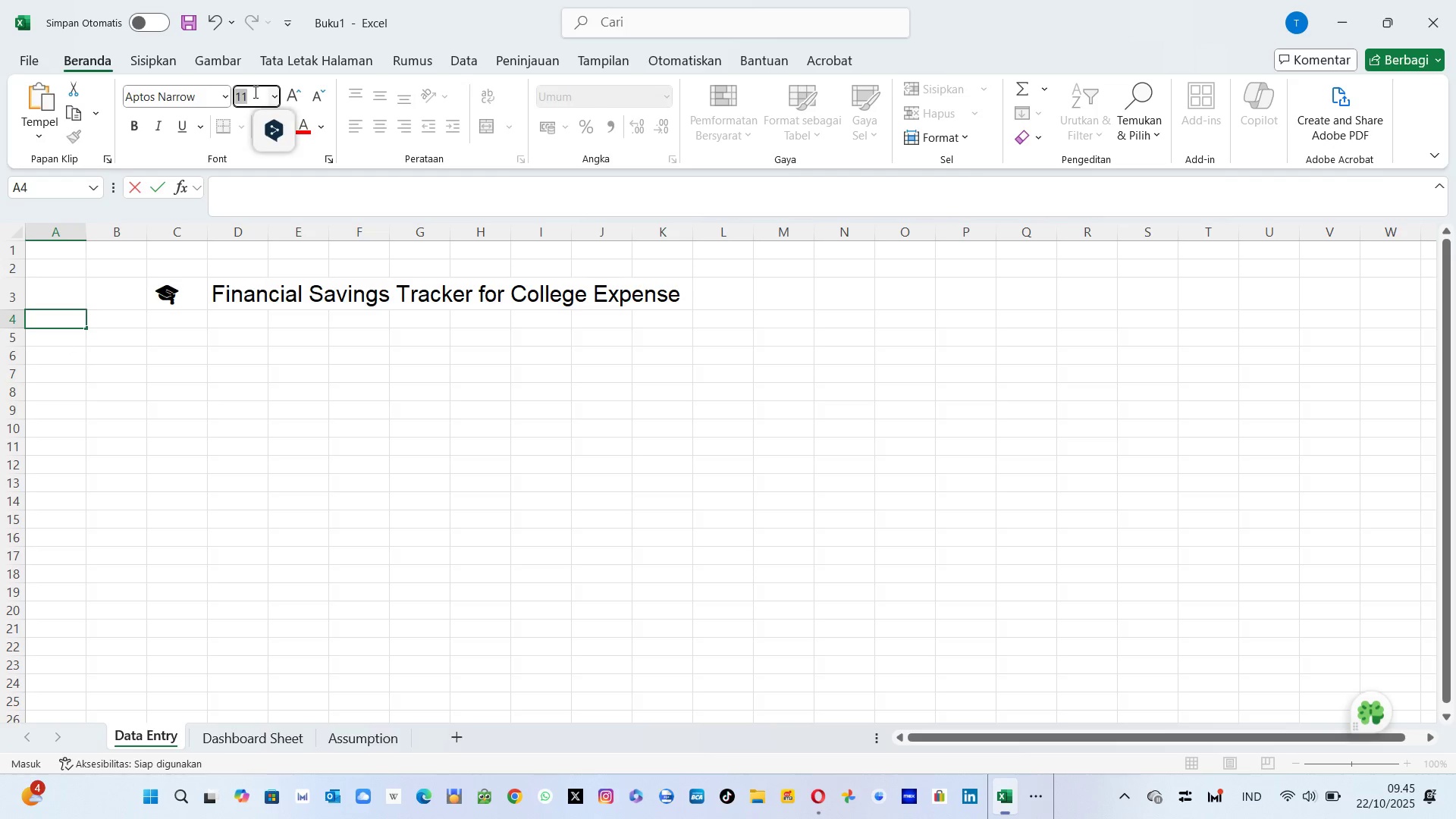 
type(18)
 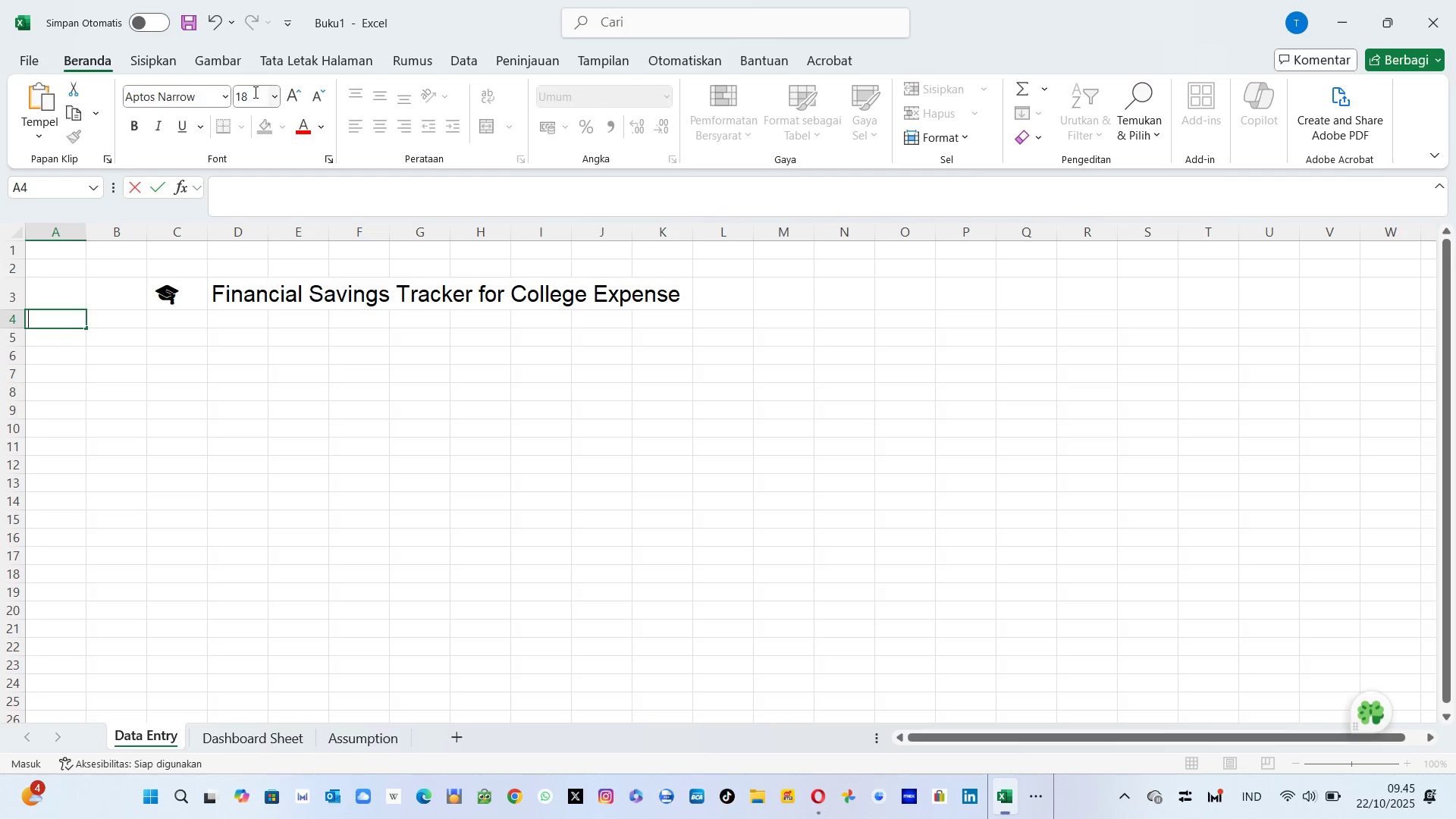 
key(Enter)
 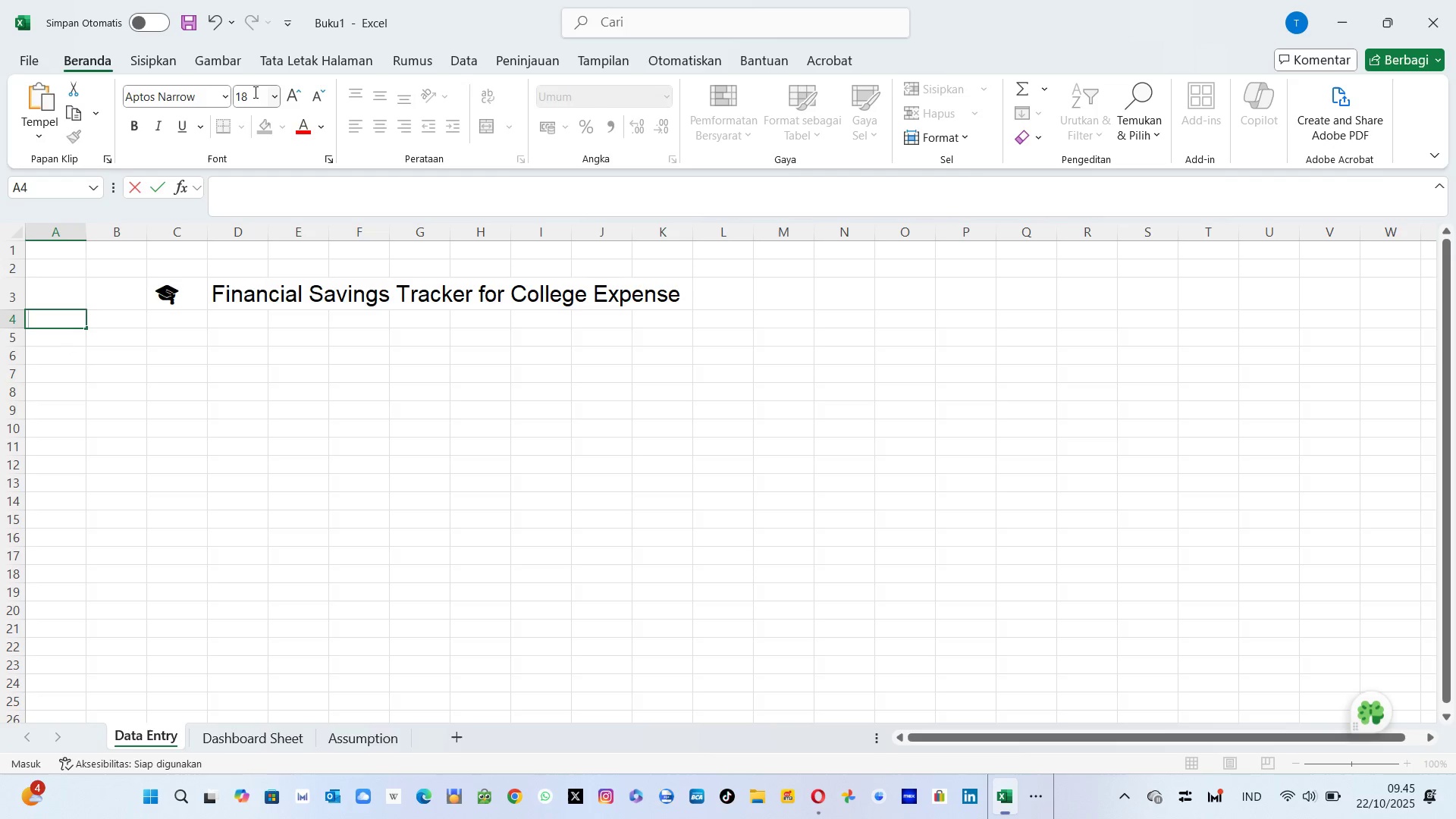 
type(Data Entrt)
key(Backspace)
type(y)
 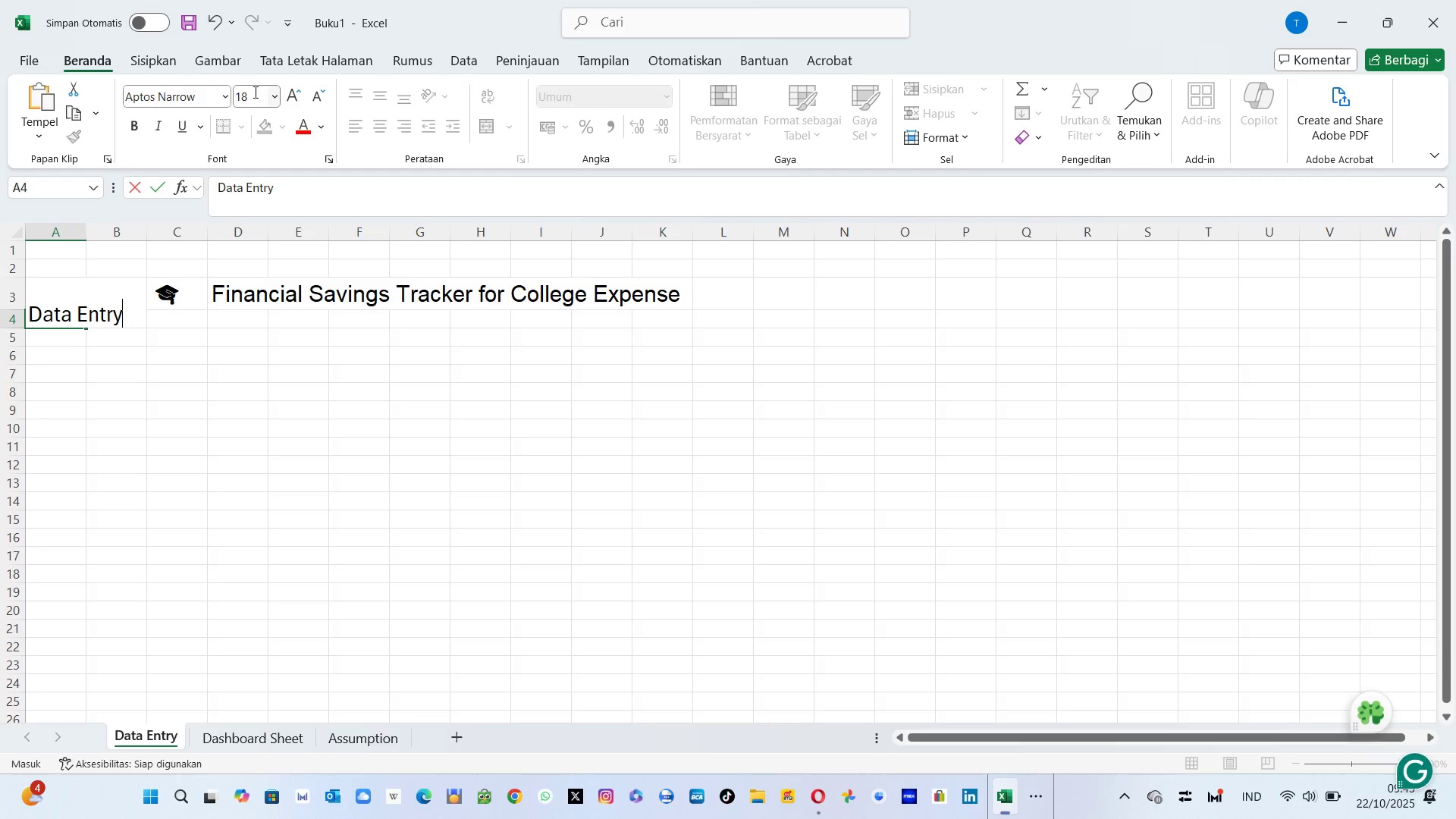 
key(Enter)
 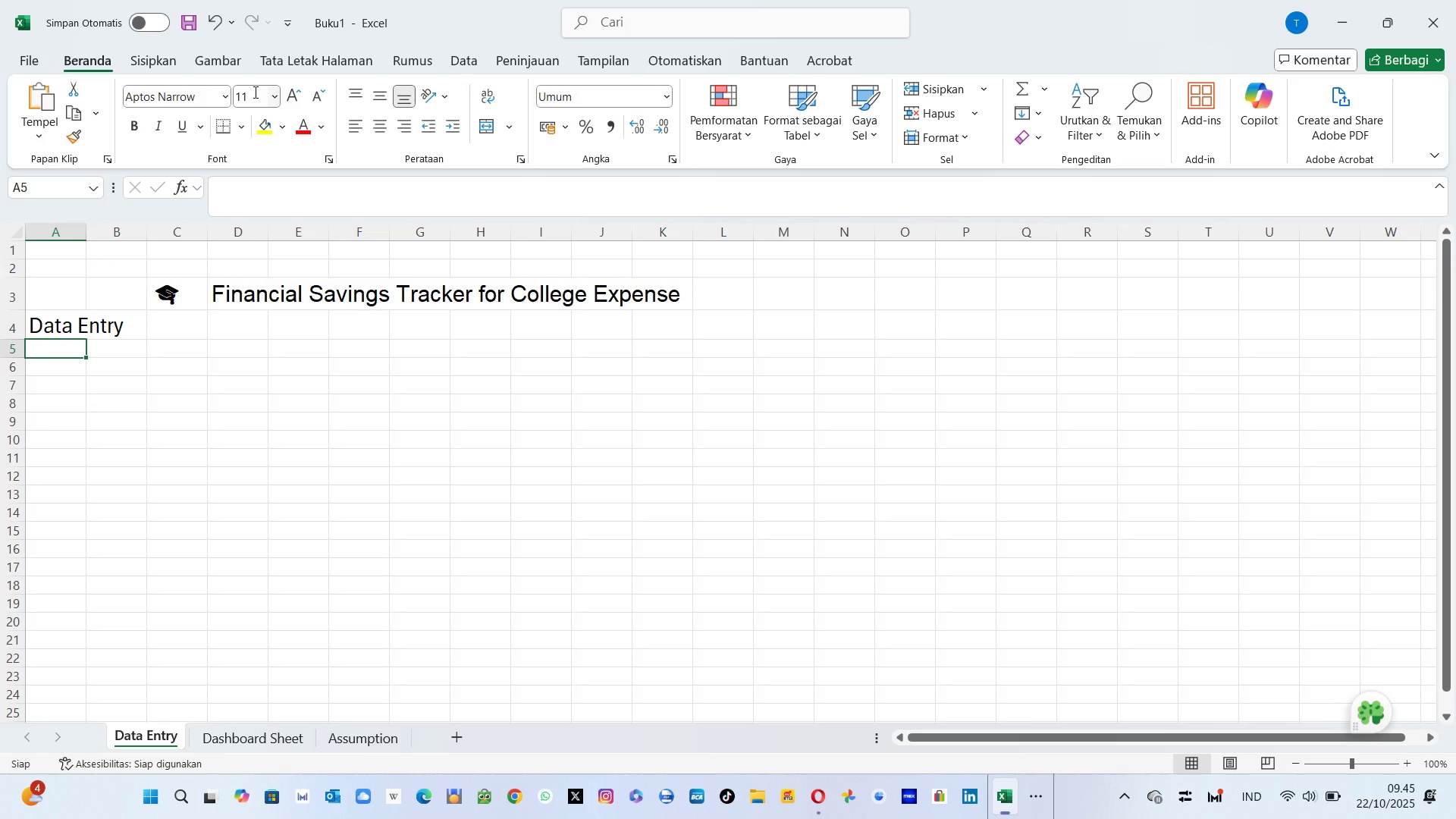 
key(ArrowDown)
 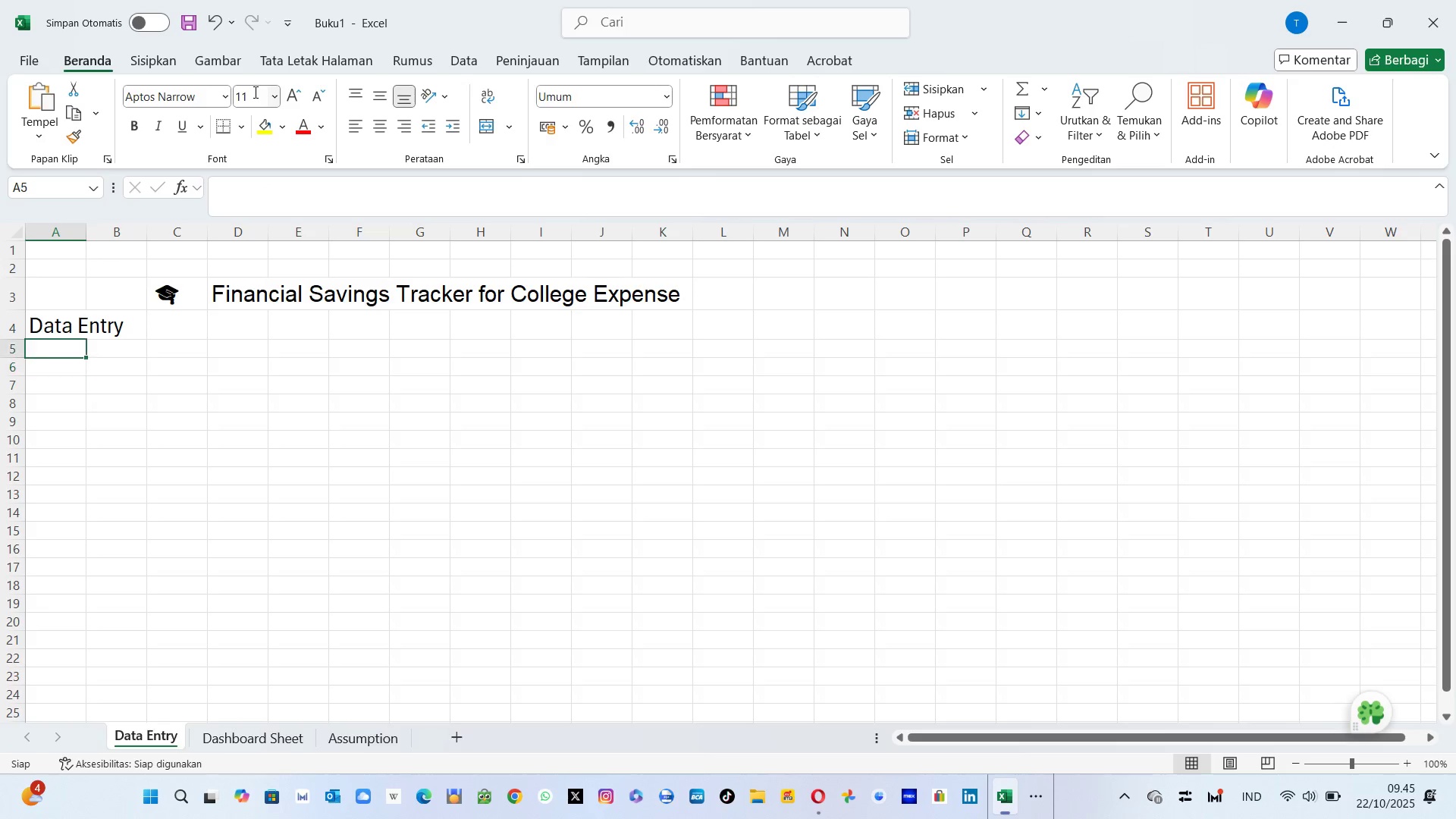 
key(ArrowUp)
 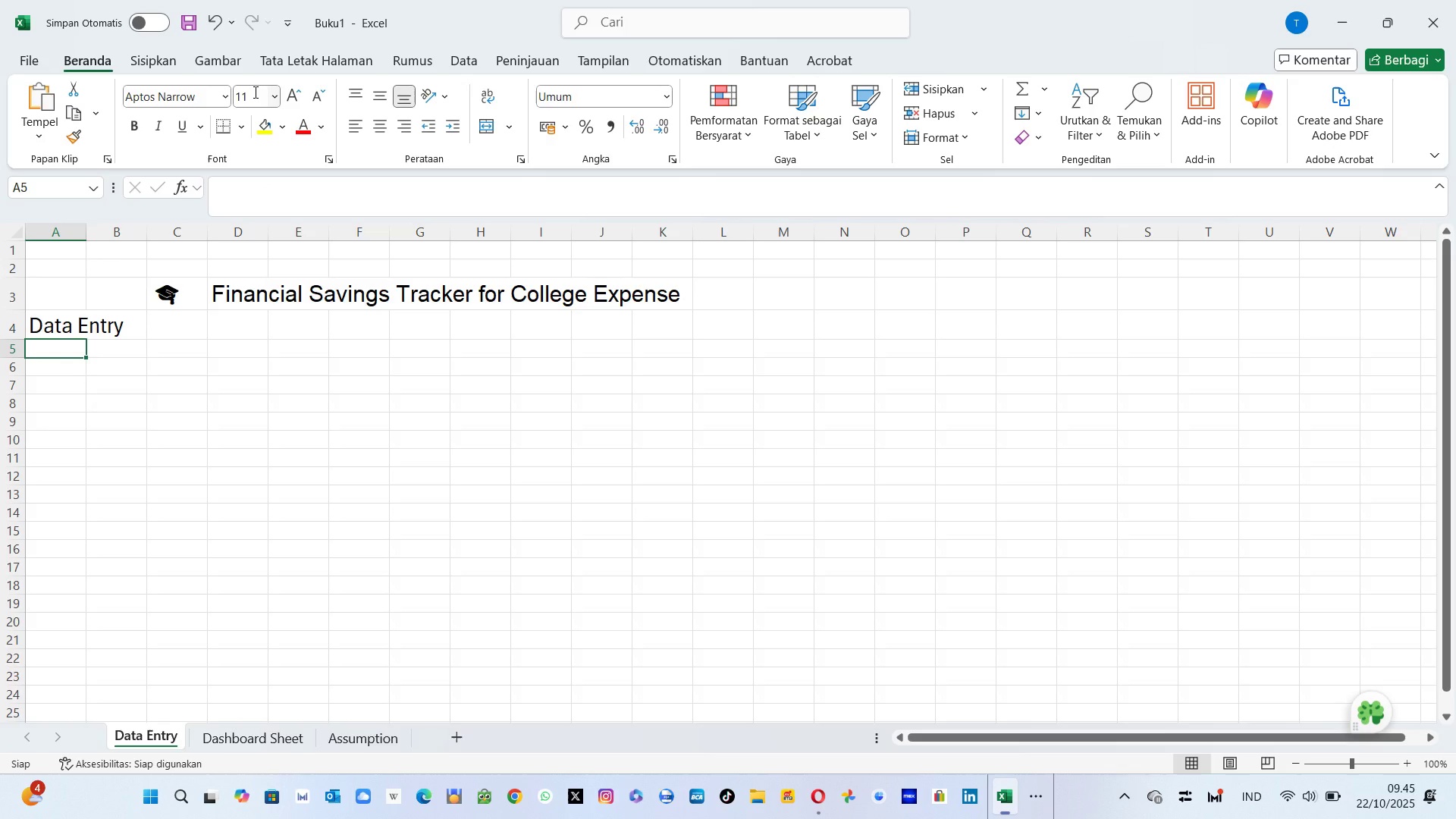 
key(ArrowDown)
 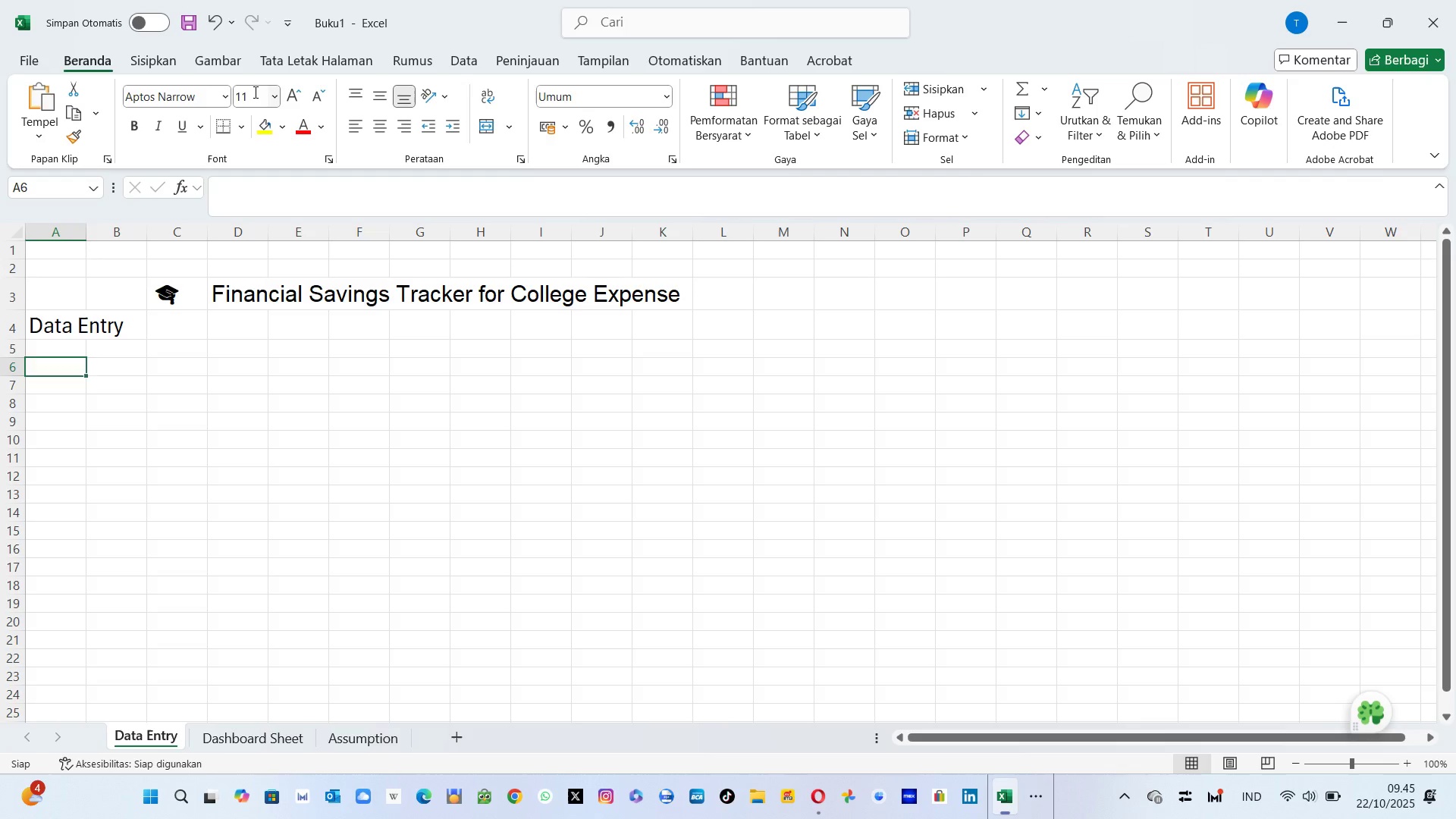 
key(ArrowUp)
 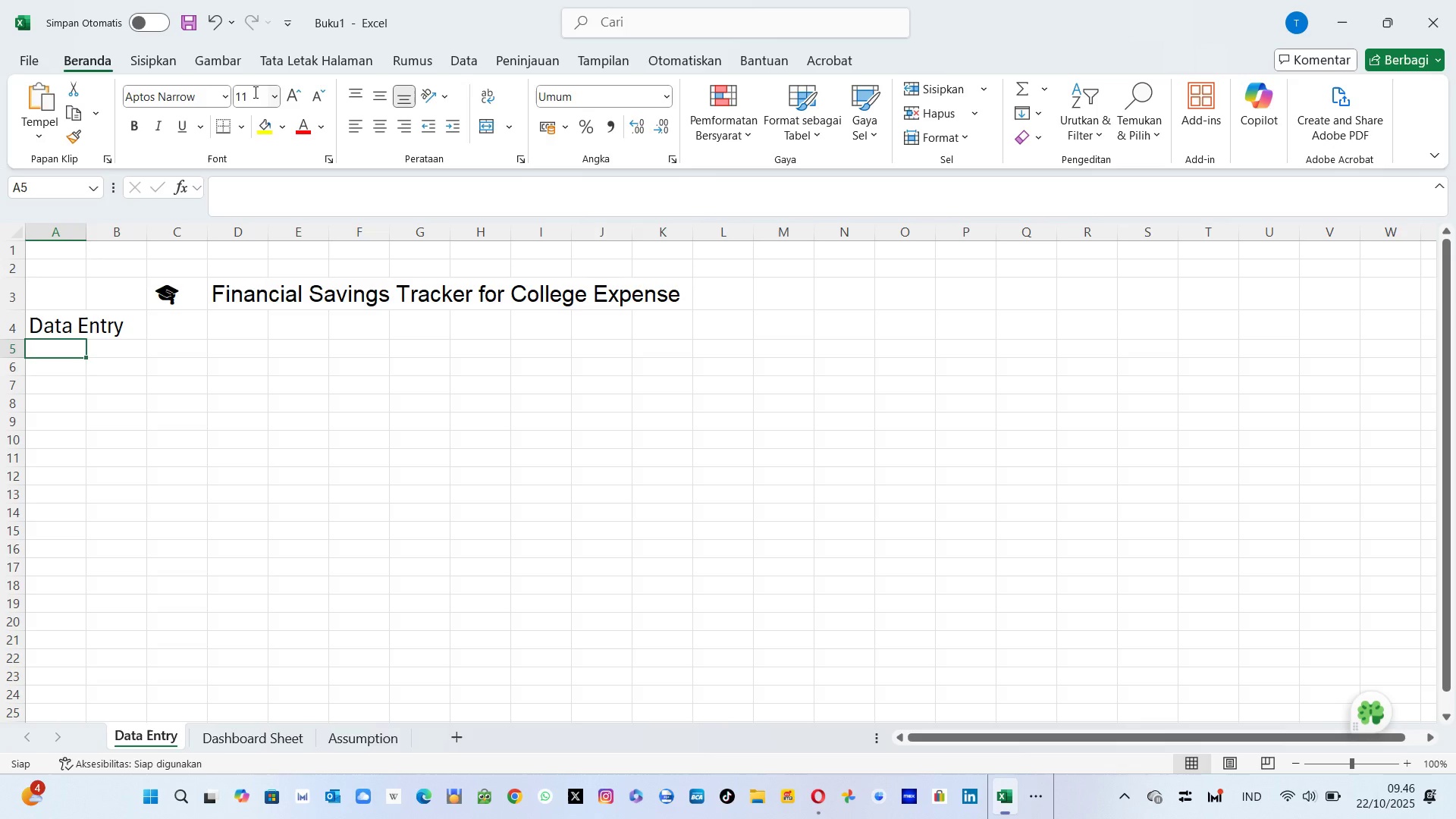 
key(ArrowDown)
 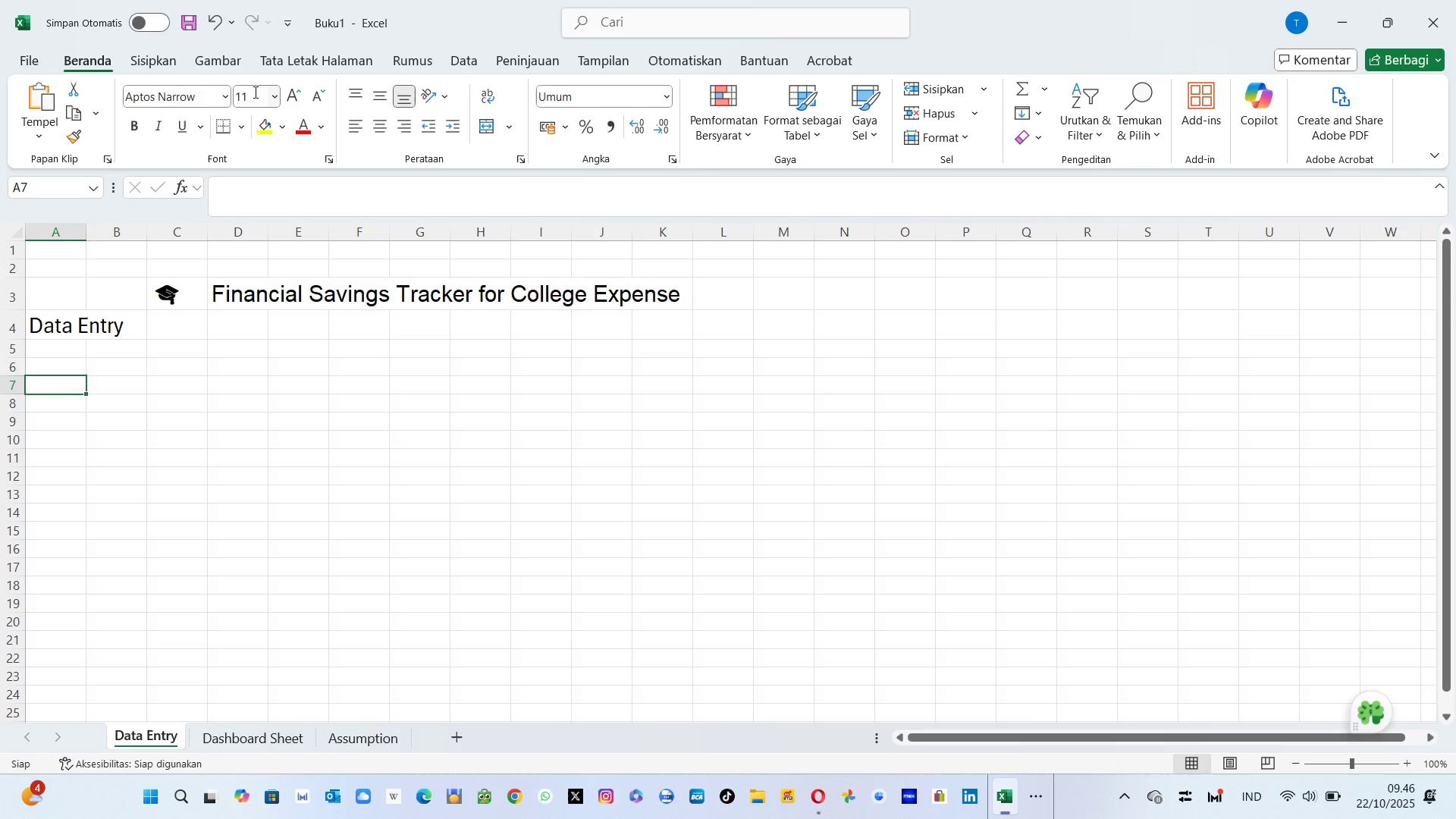 
key(ArrowDown)
 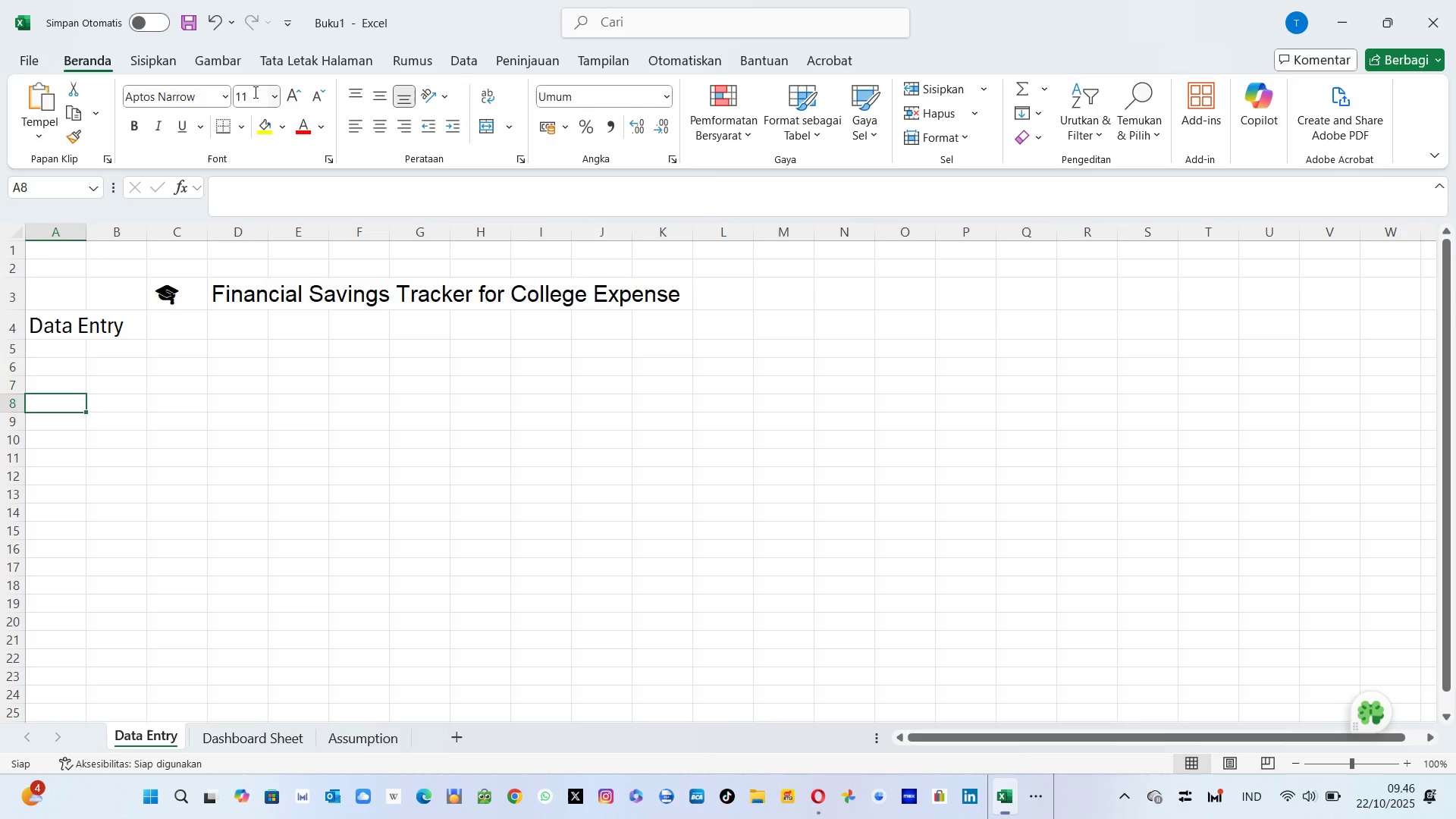 
key(ArrowDown)
 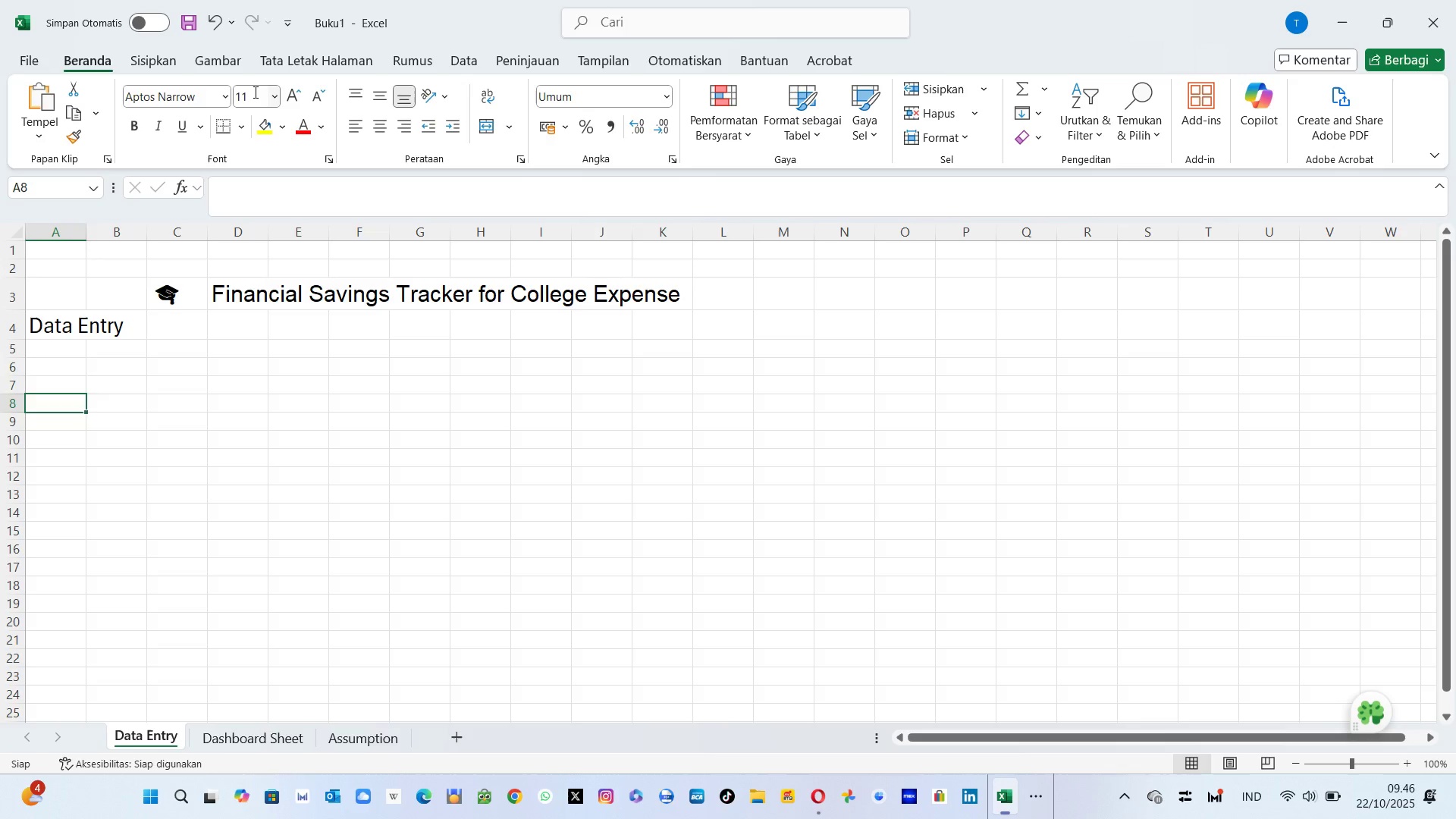 
key(ArrowUp)
 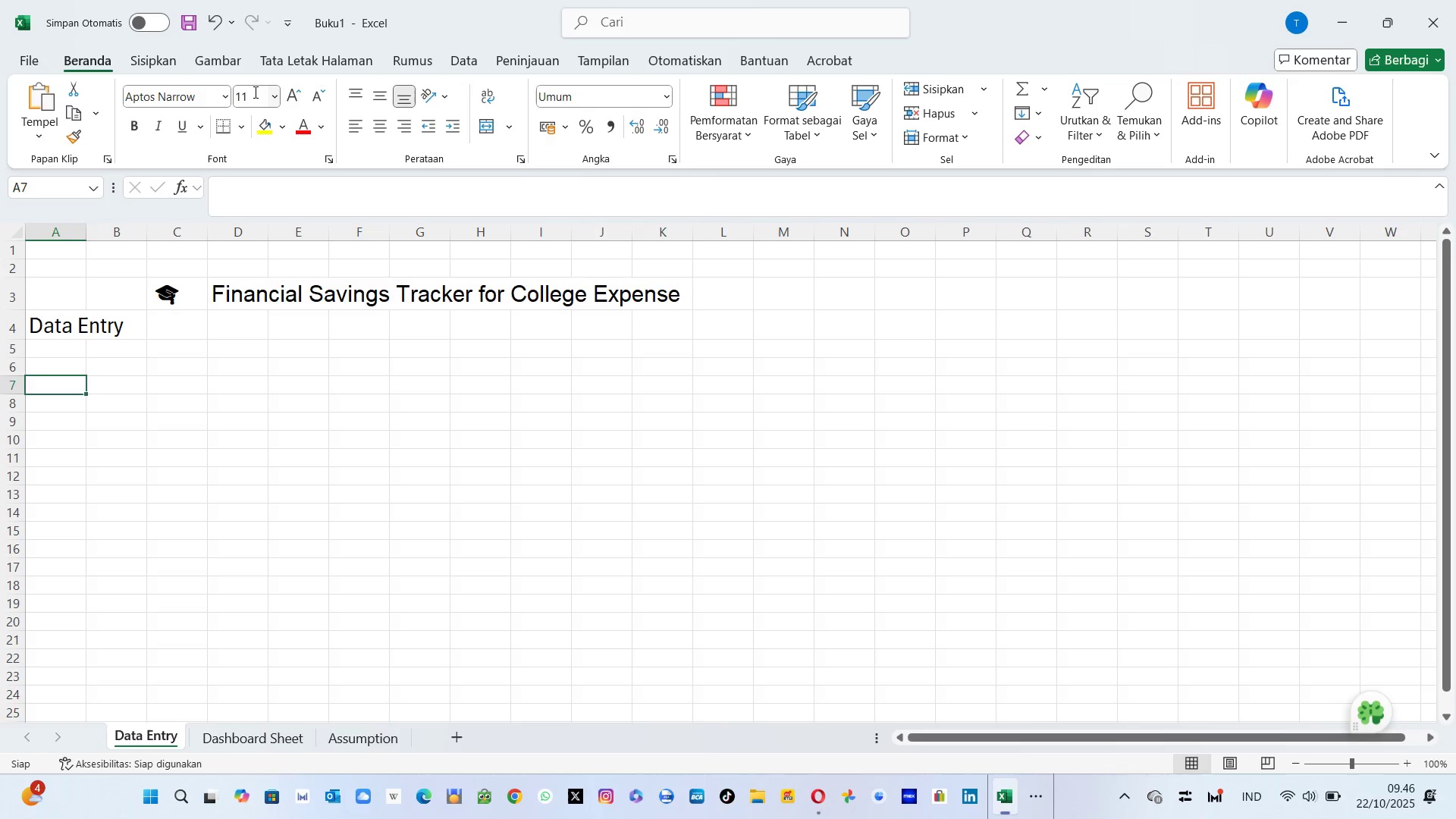 
key(ArrowUp)
 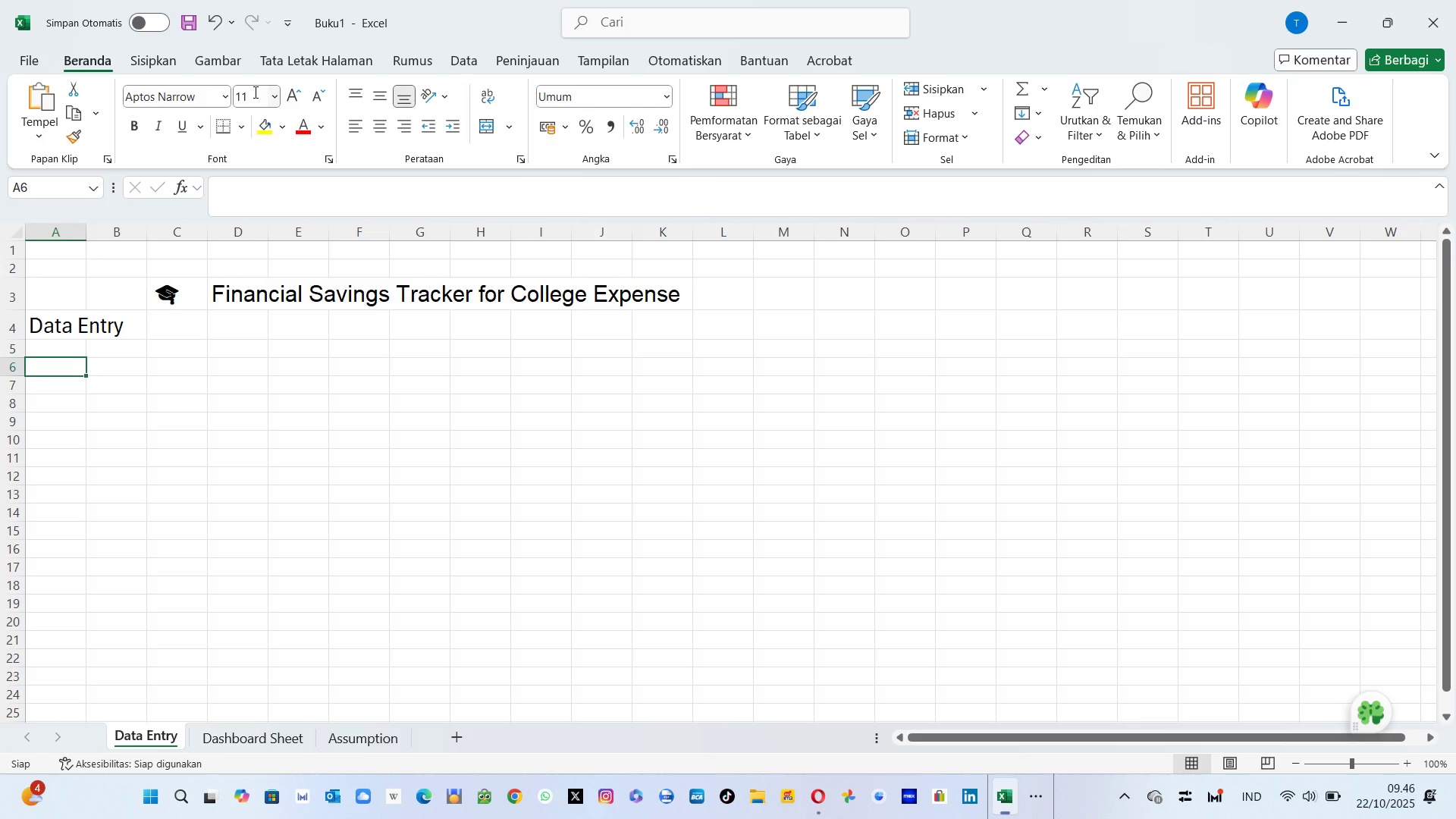 
type(Date )
key(Backspace)
key(Backspace)
key(Backspace)
key(Backspace)
key(Backspace)
 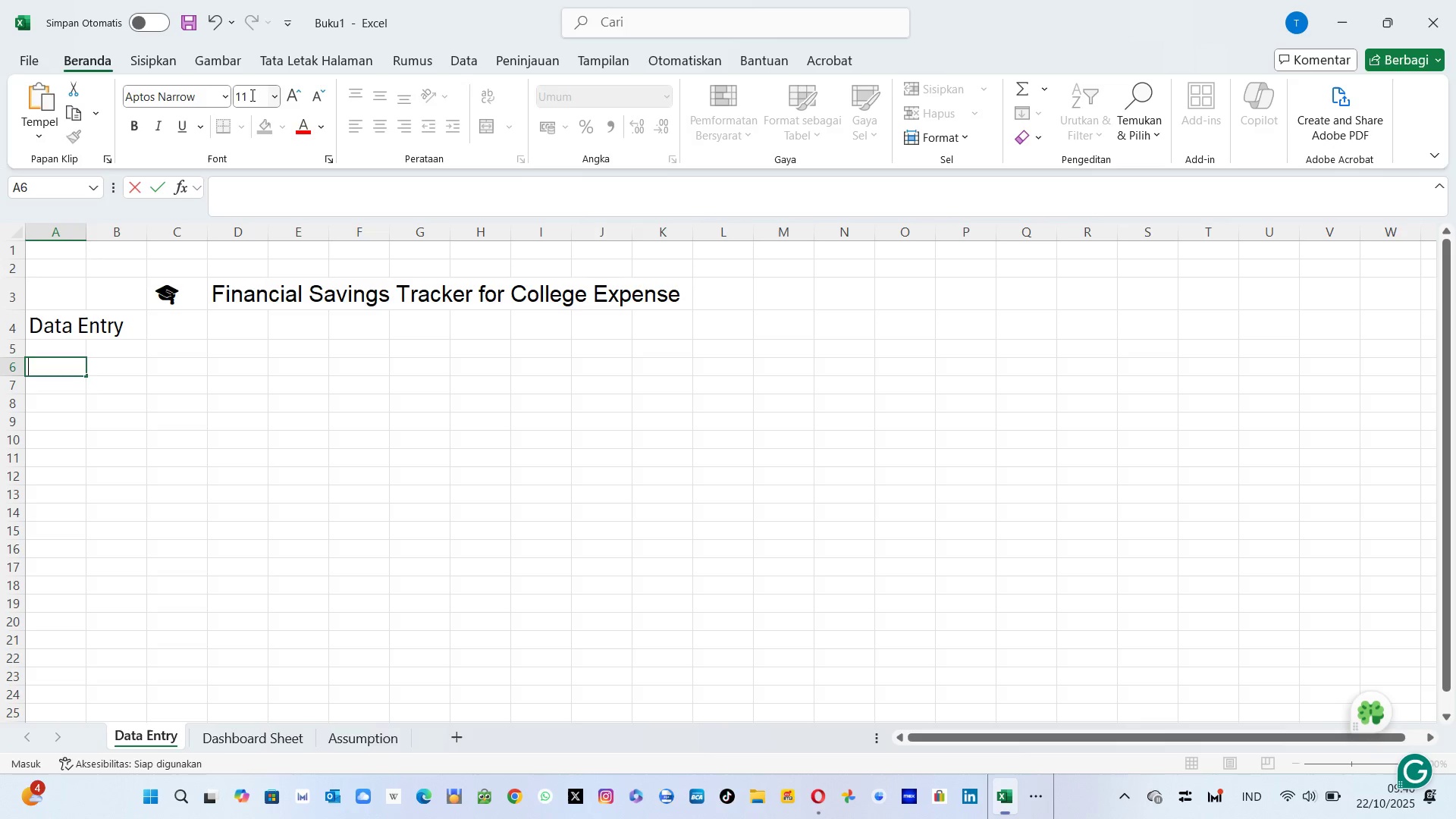 
left_click([251, 95])
 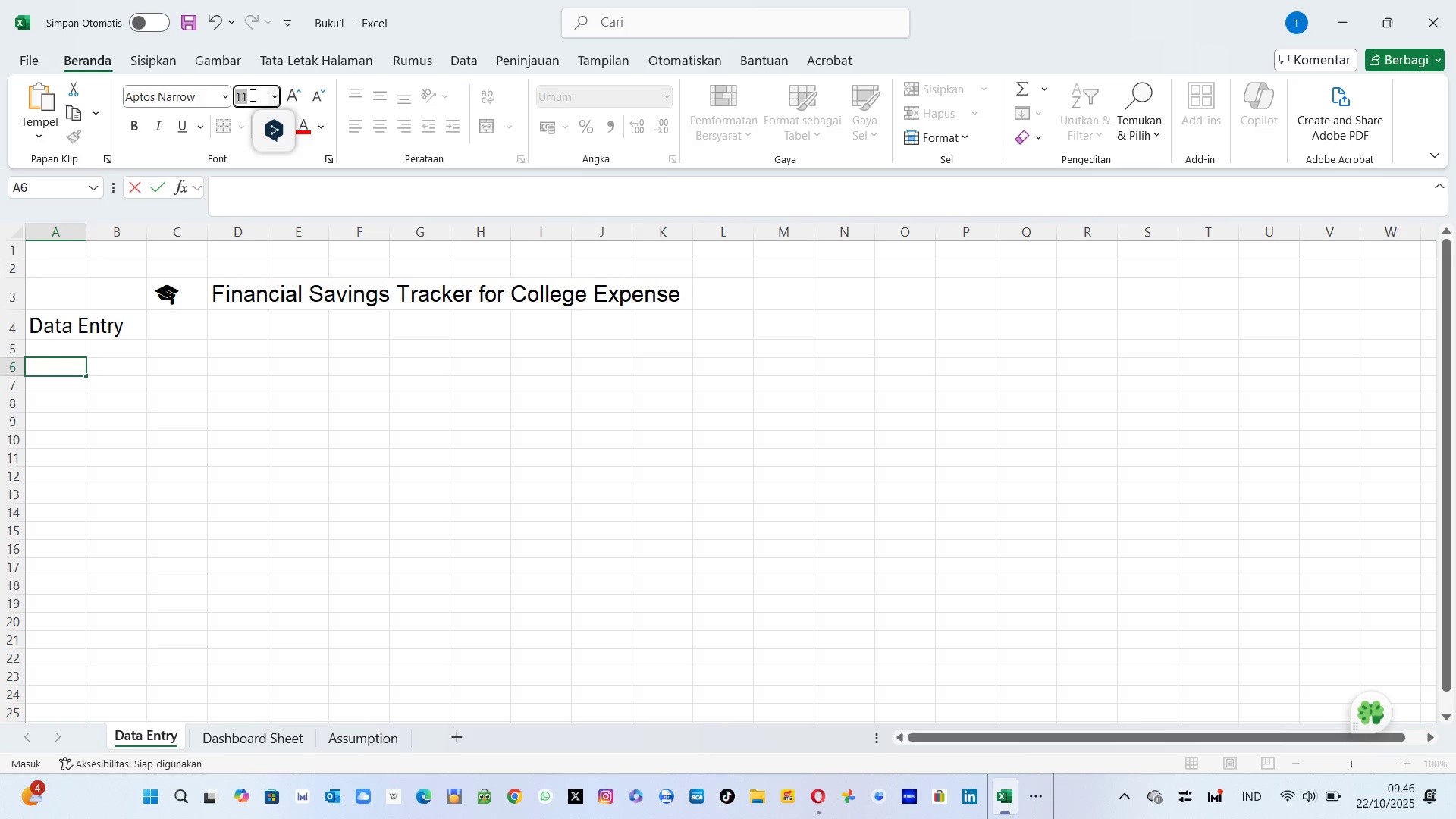 
type(14)
 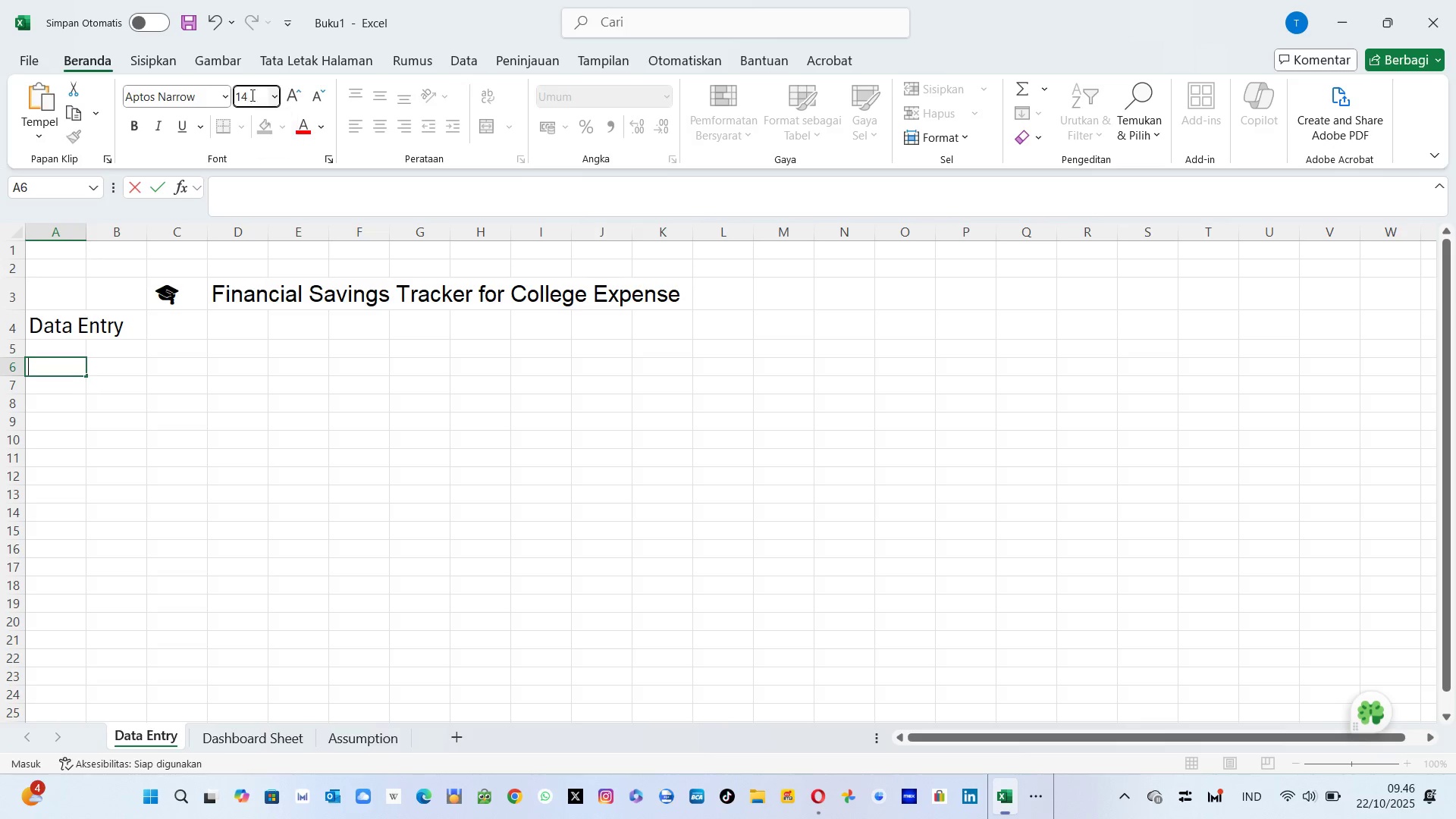 
key(Enter)
 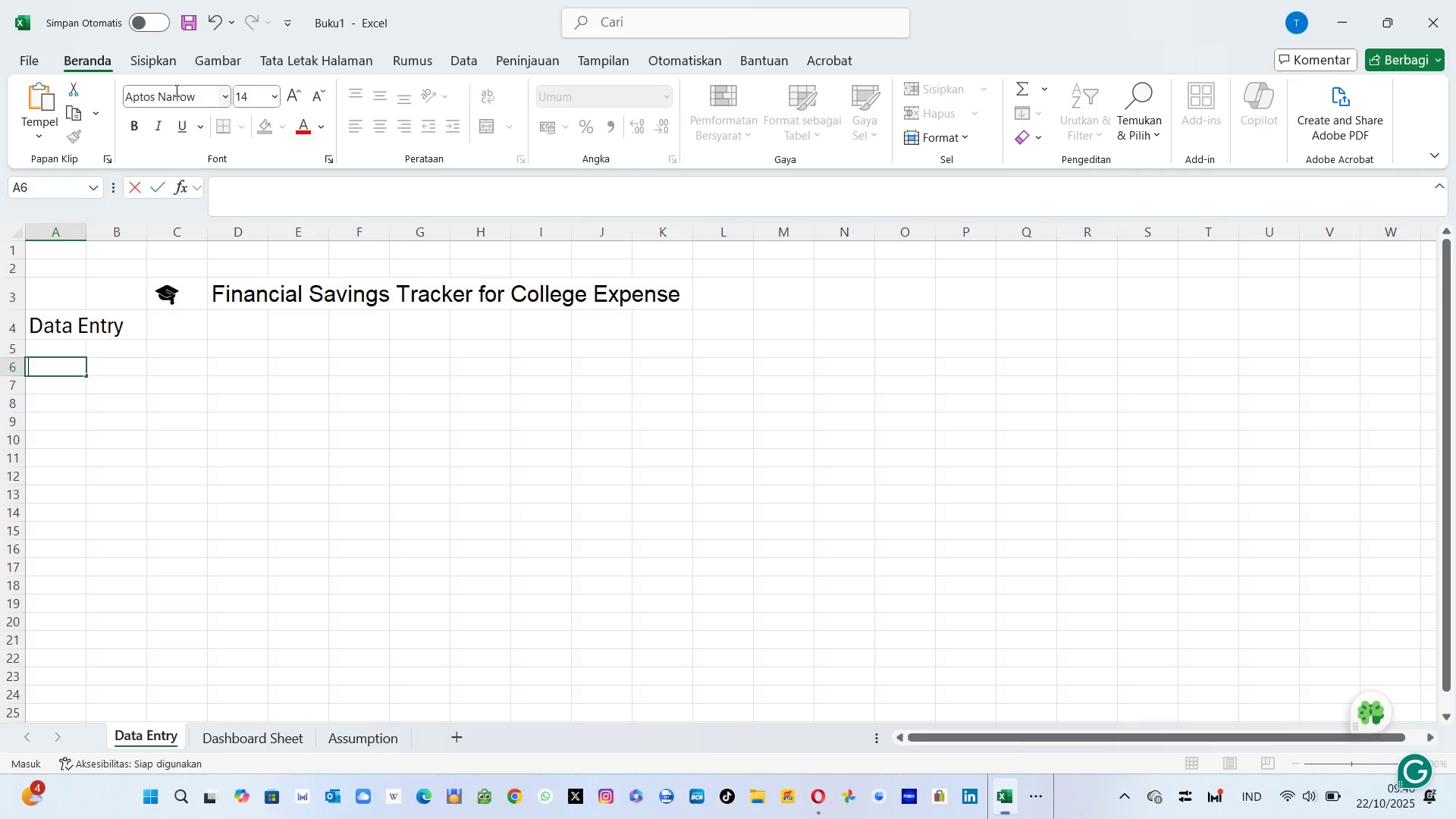 
left_click([175, 90])
 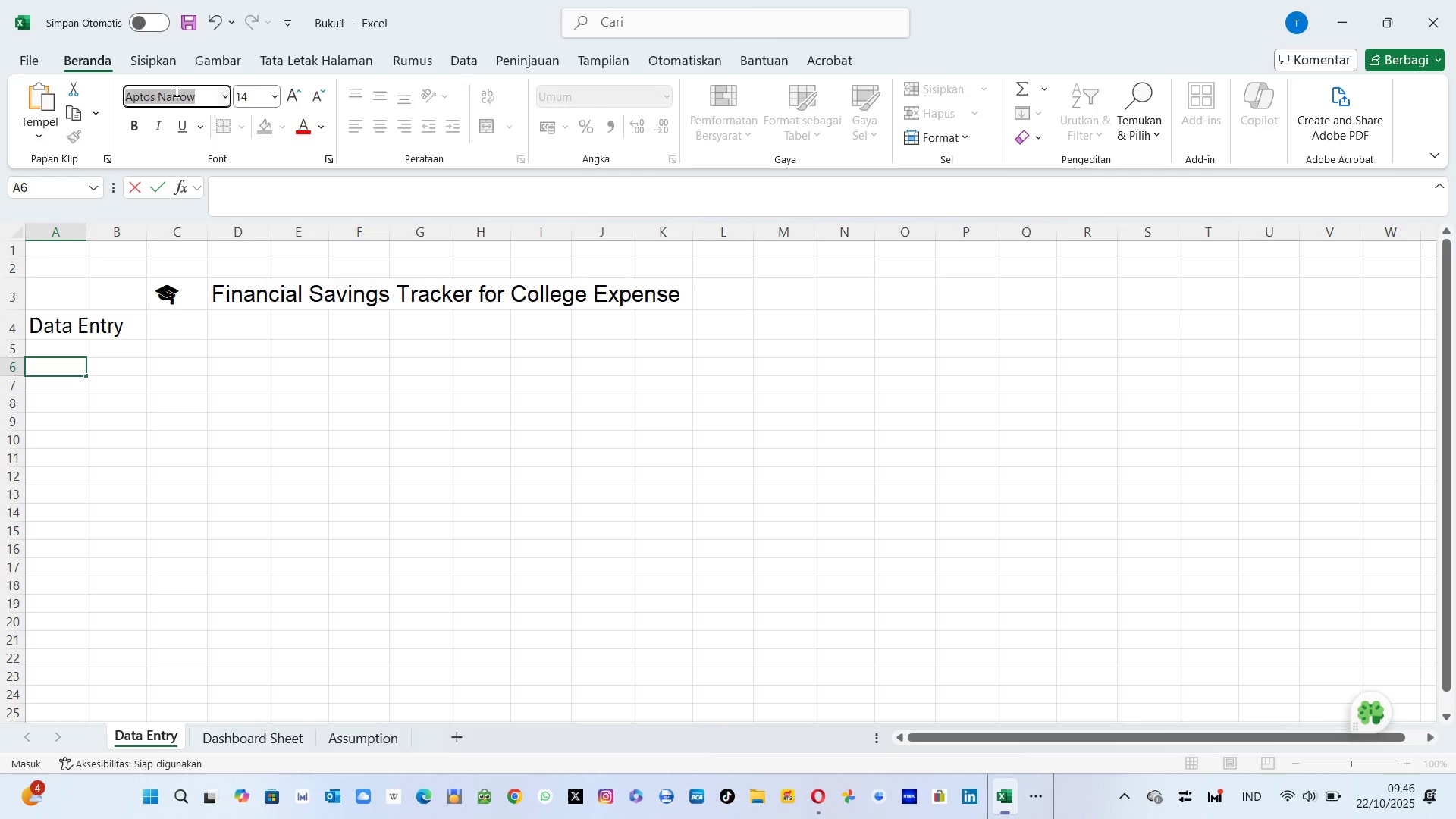 
type(Arial)
 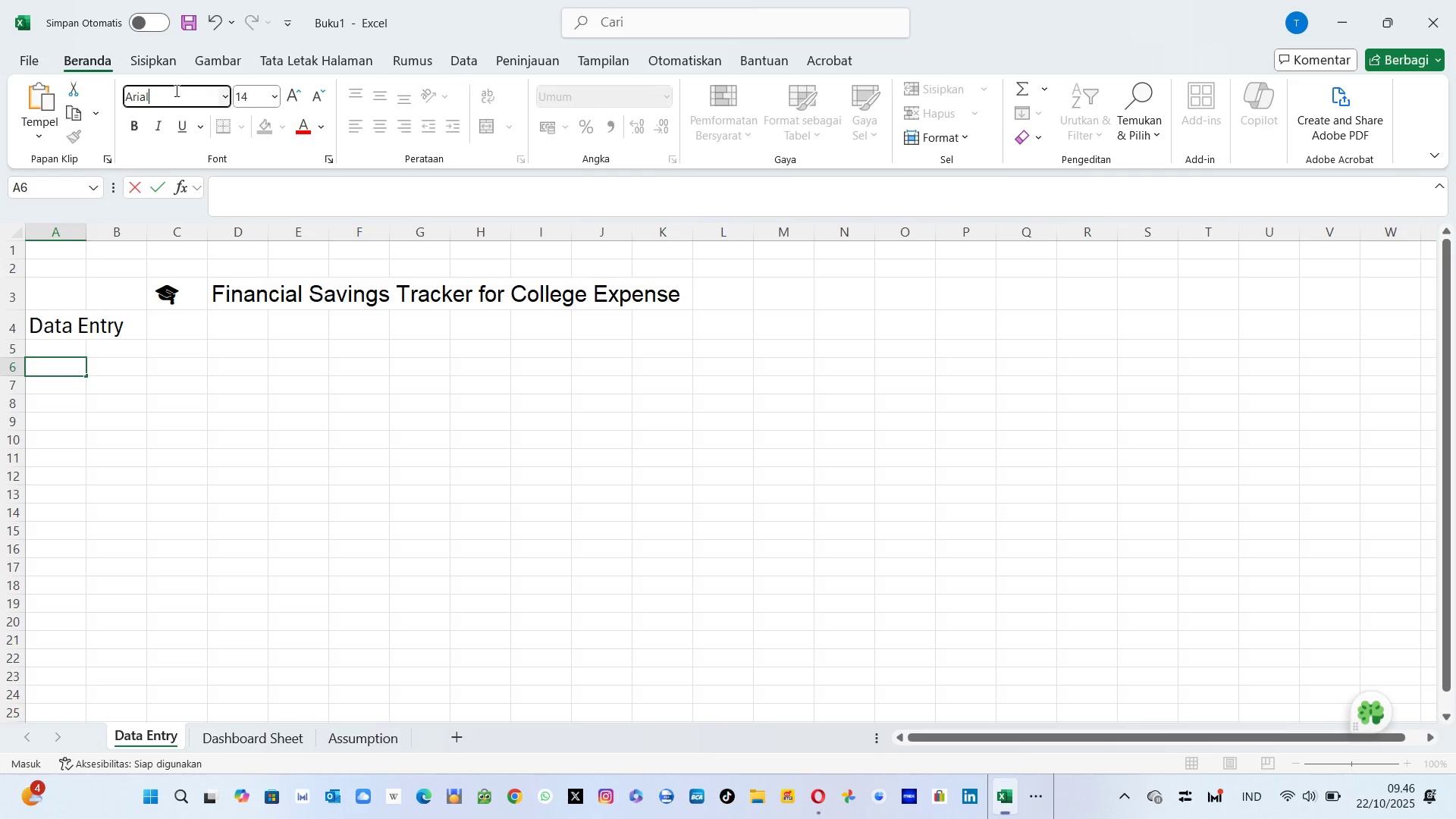 
key(Enter)
 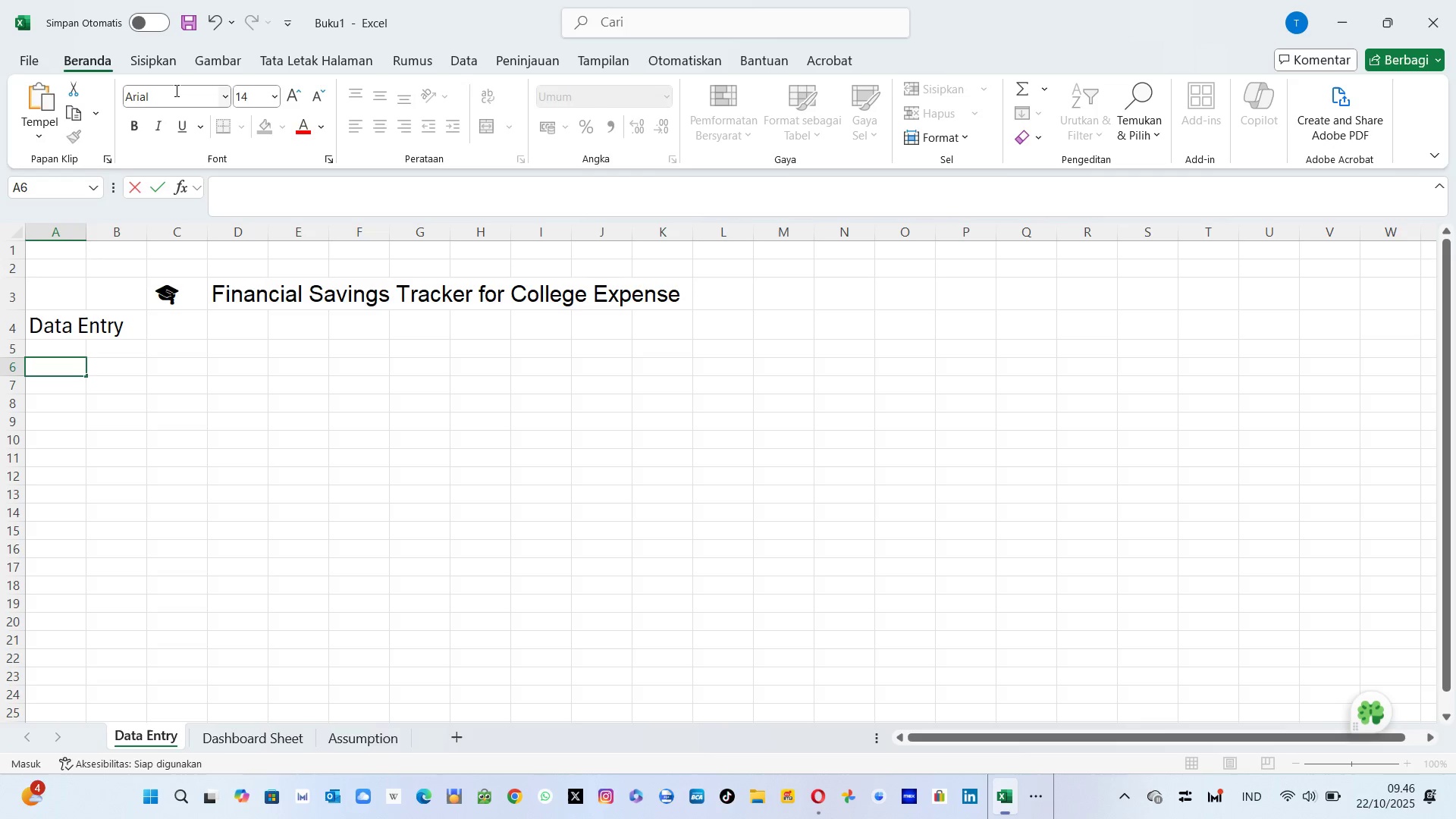 
type(Date of en)
key(Backspace)
key(Backspace)
type(Entry)
 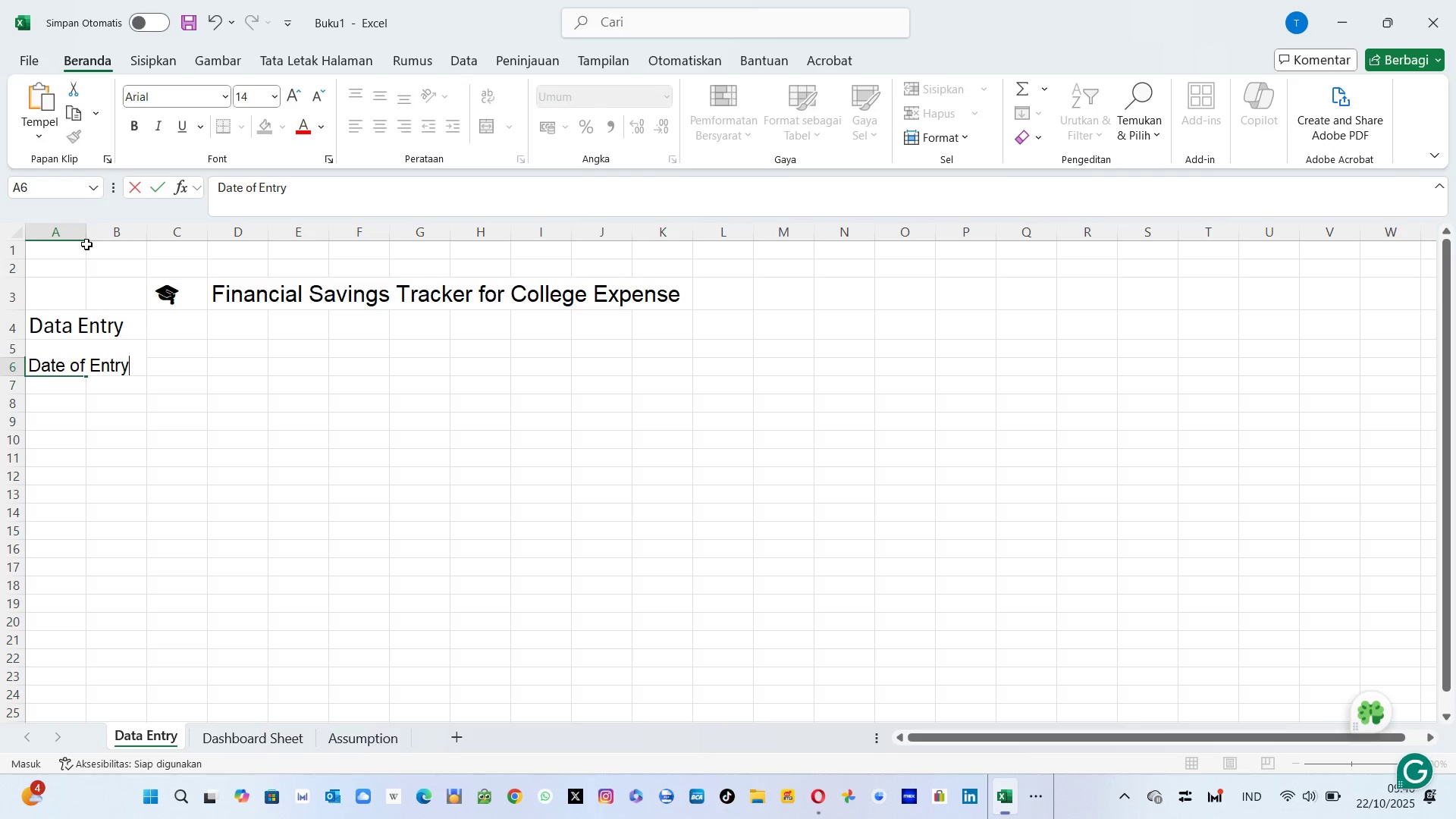 
left_click_drag(start_coordinate=[85, 239], to_coordinate=[127, 237])
 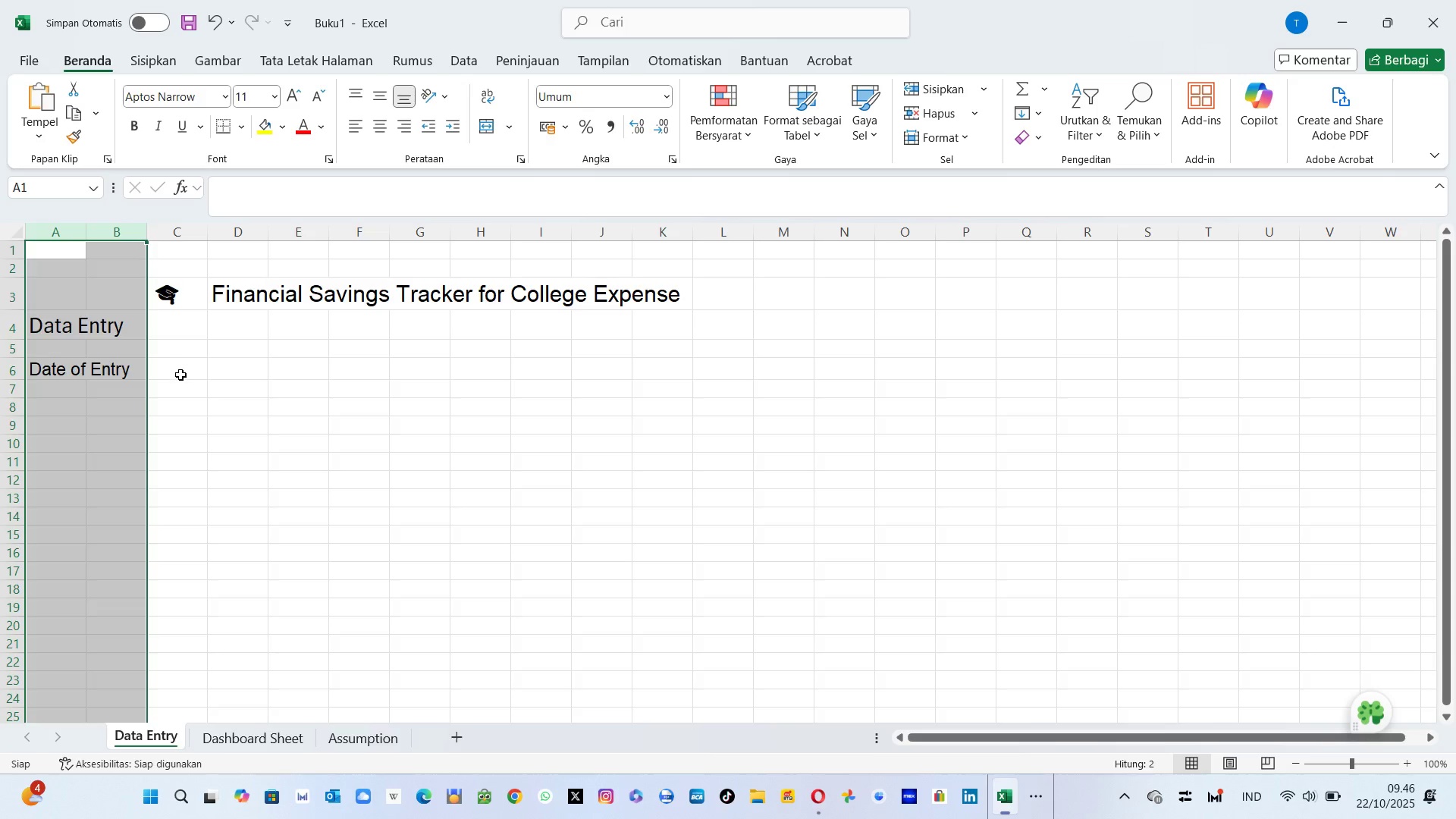 
left_click([180, 375])
 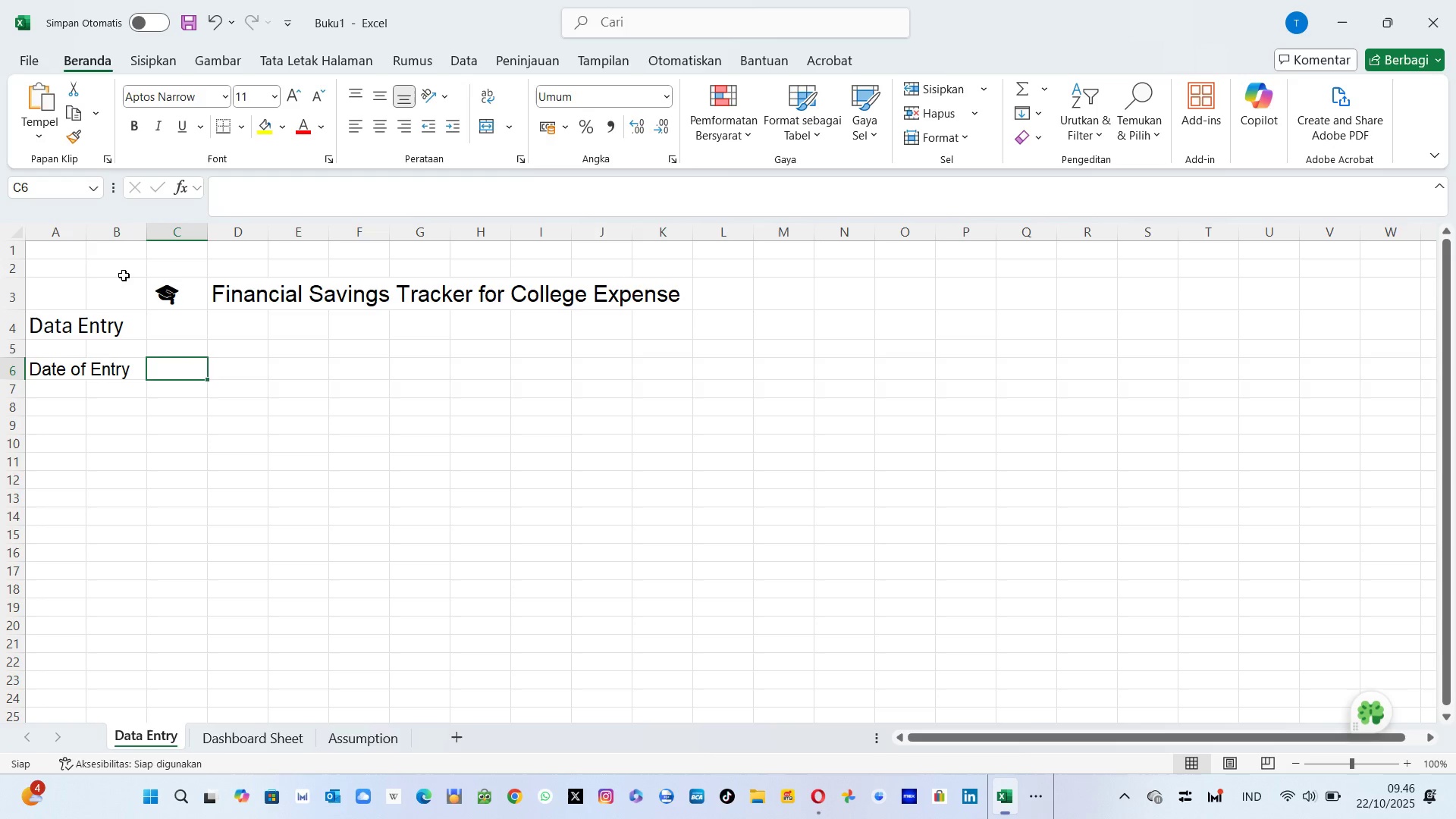 
left_click([82, 239])
 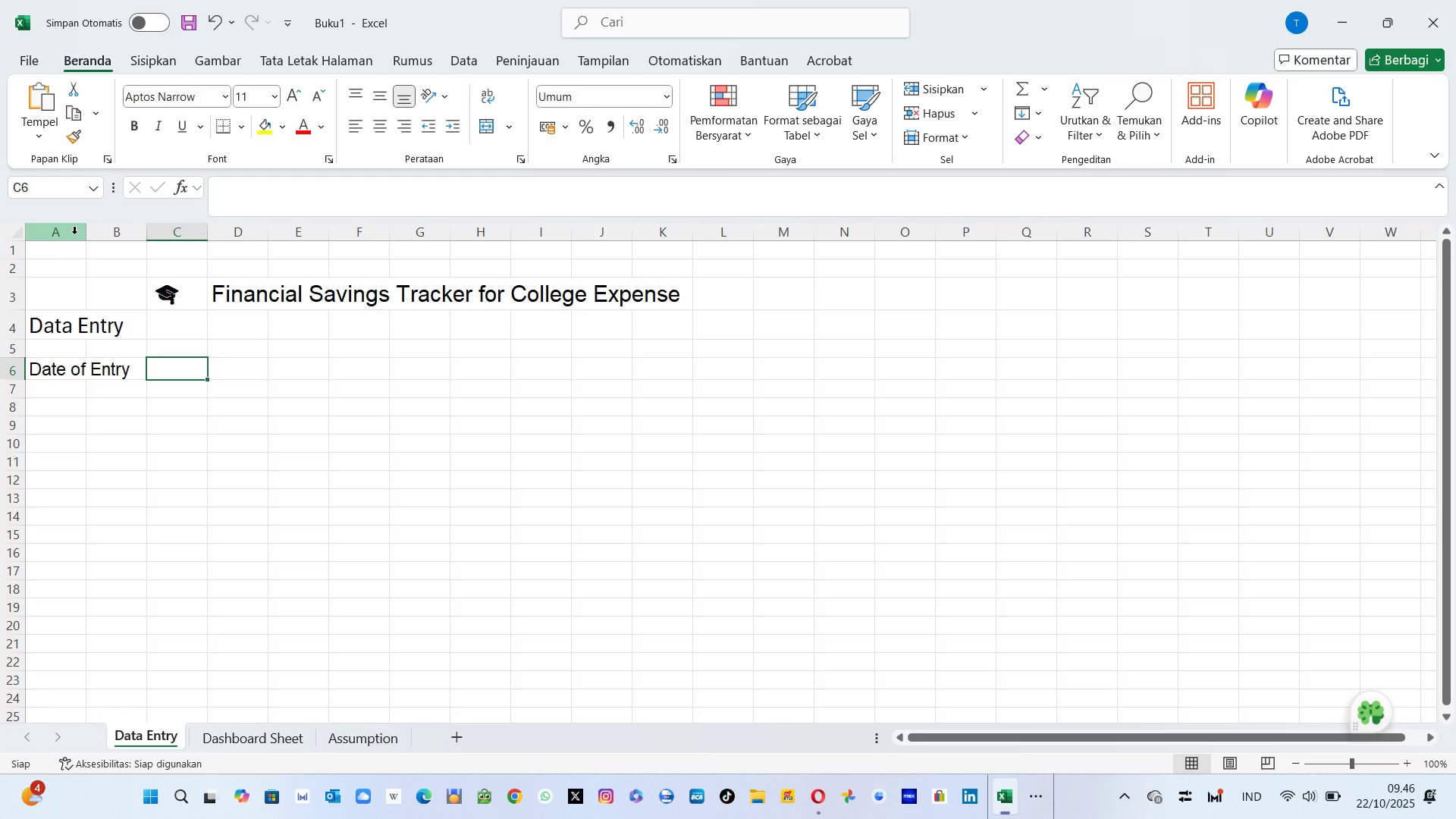 
left_click([74, 234])
 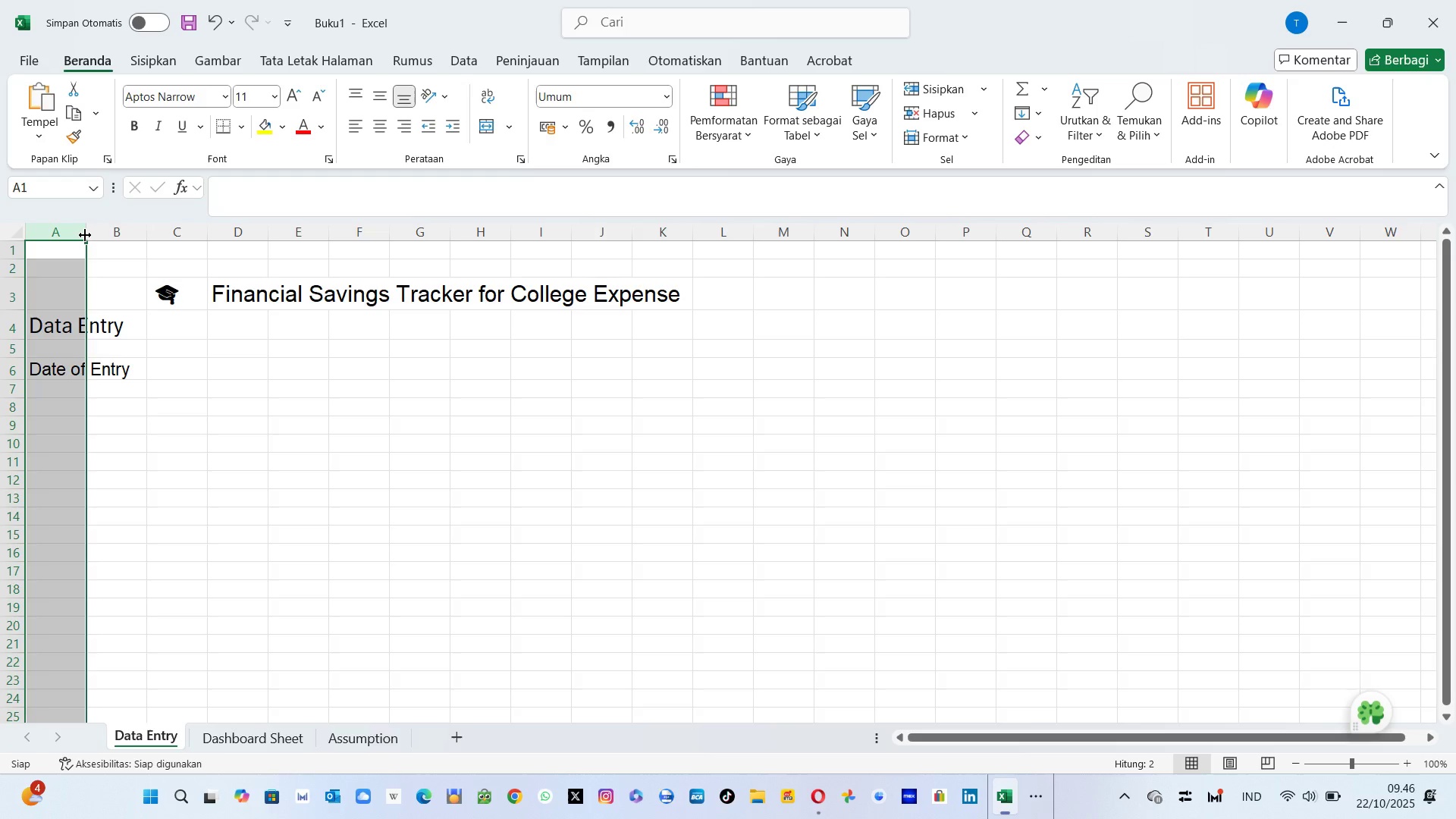 
left_click_drag(start_coordinate=[86, 235], to_coordinate=[146, 240])
 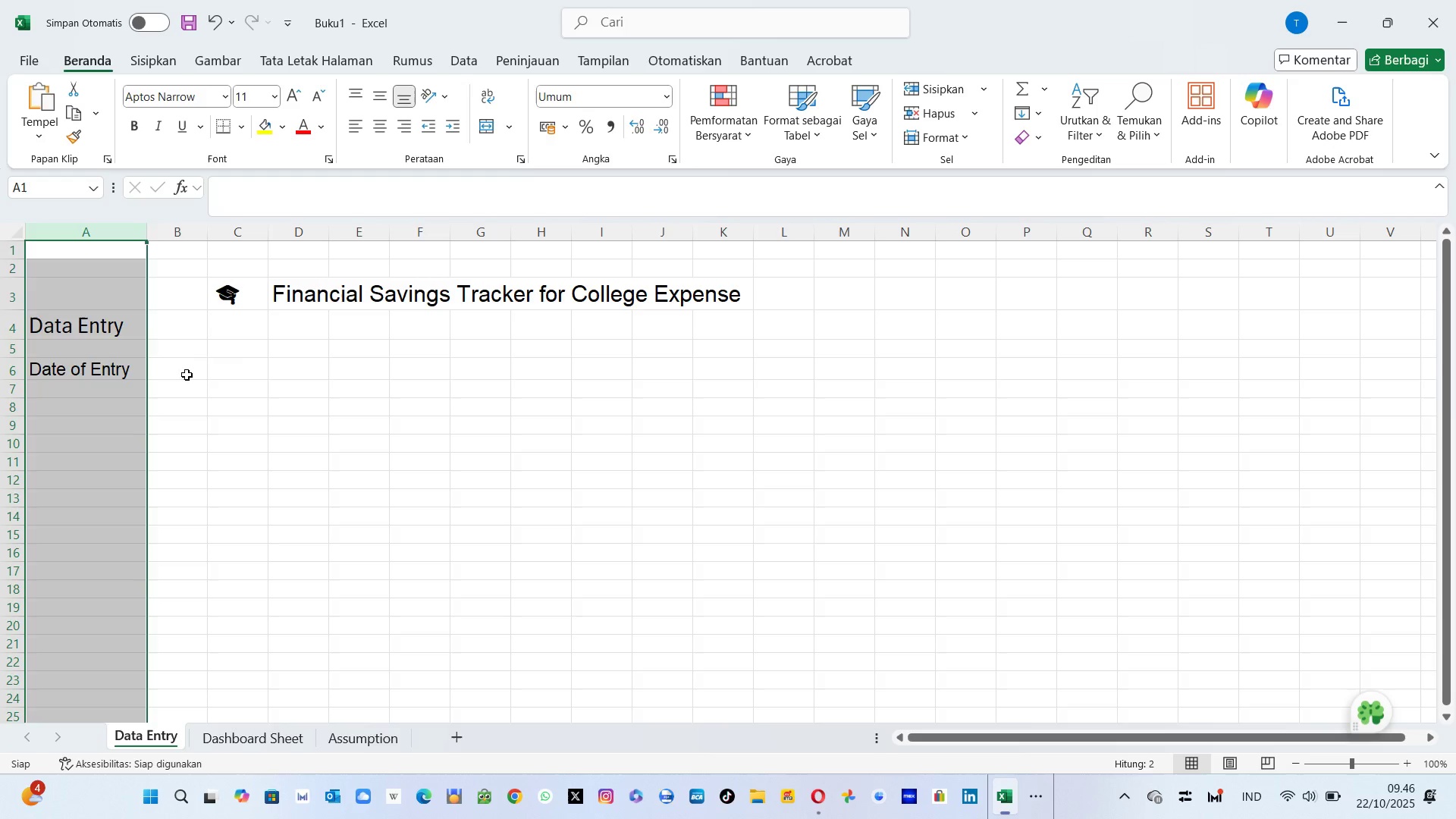 
left_click([187, 375])
 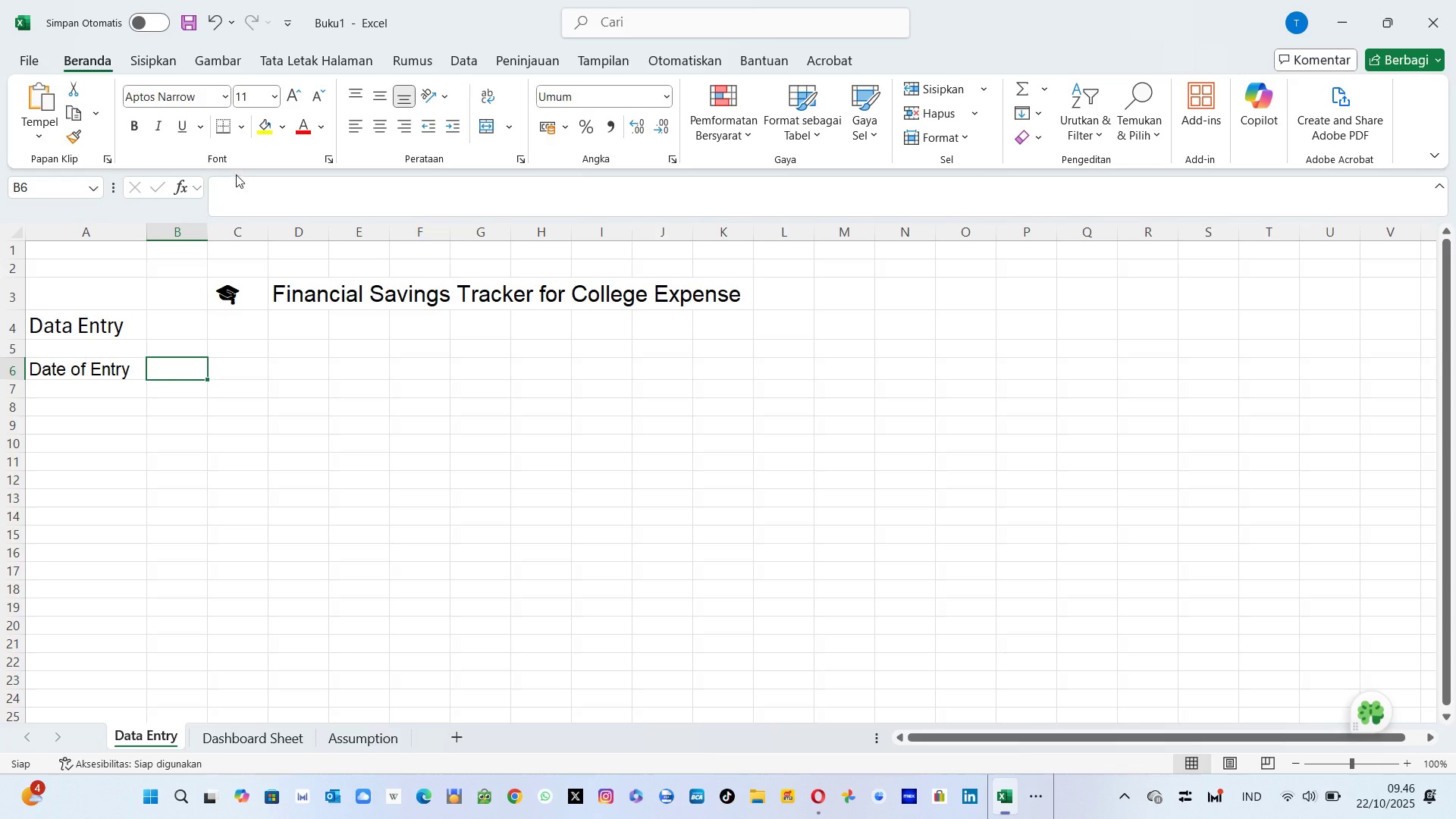 
wait(5.97)
 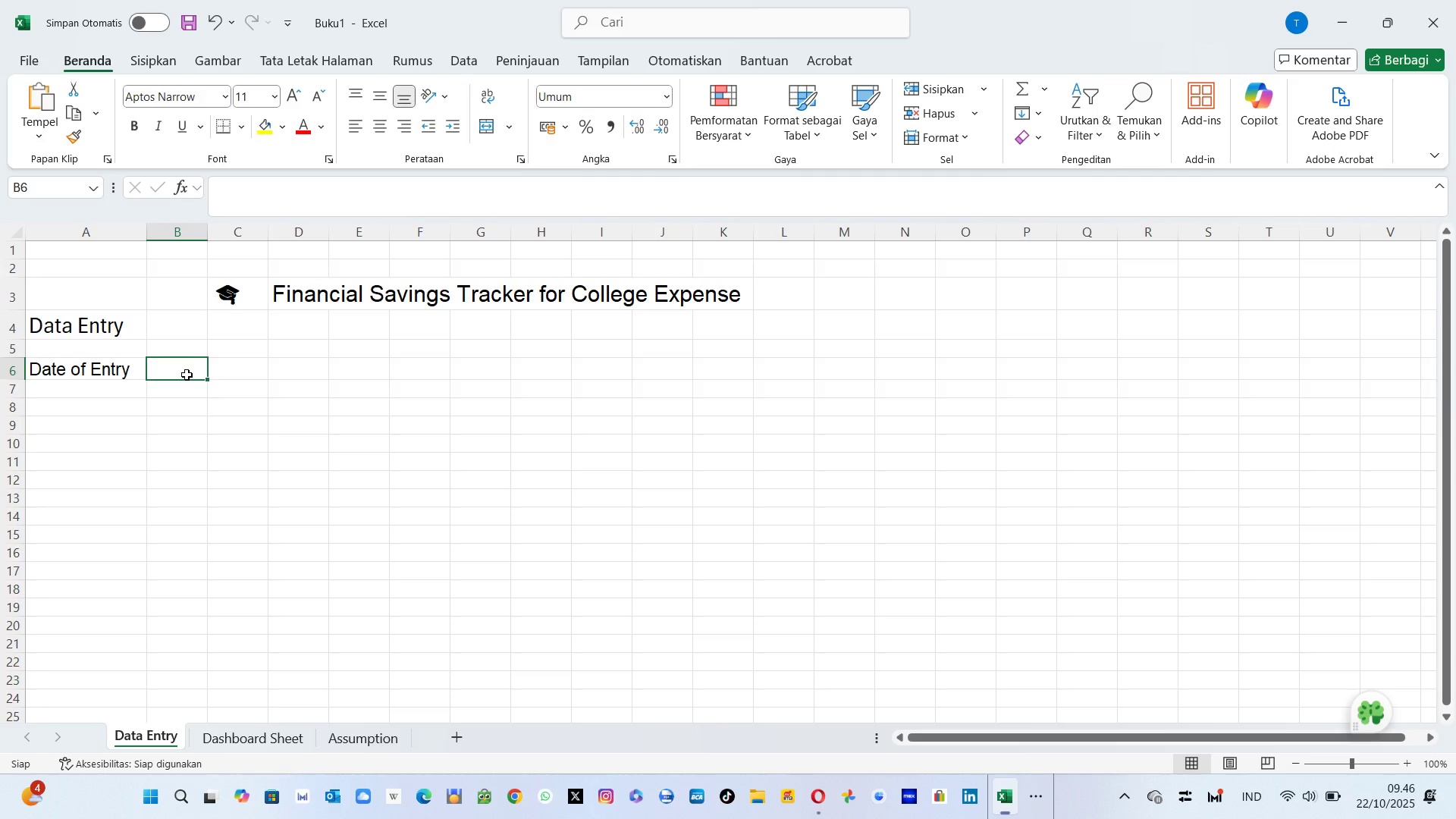 
left_click([108, 375])
 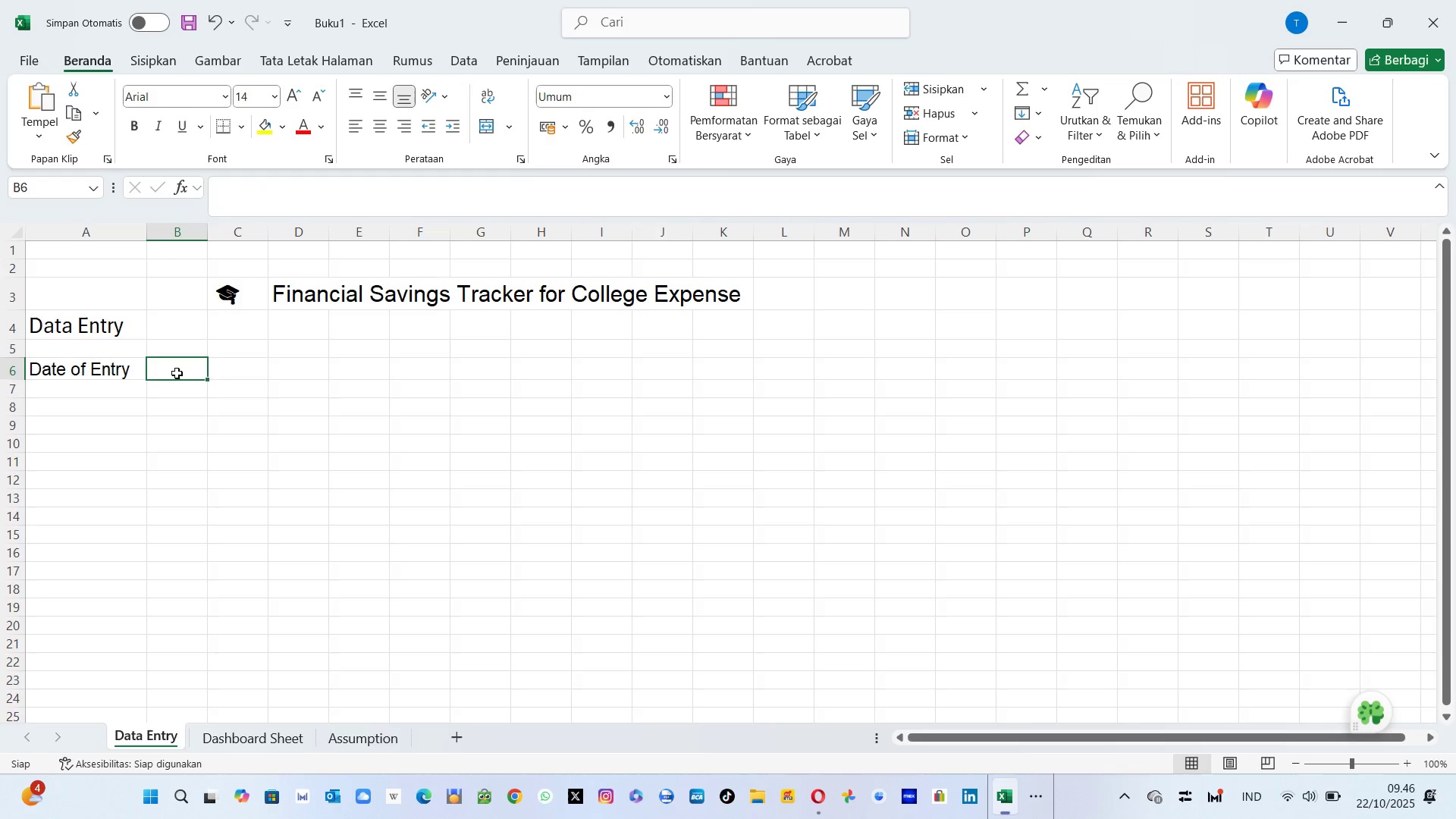 
left_click([177, 373])
 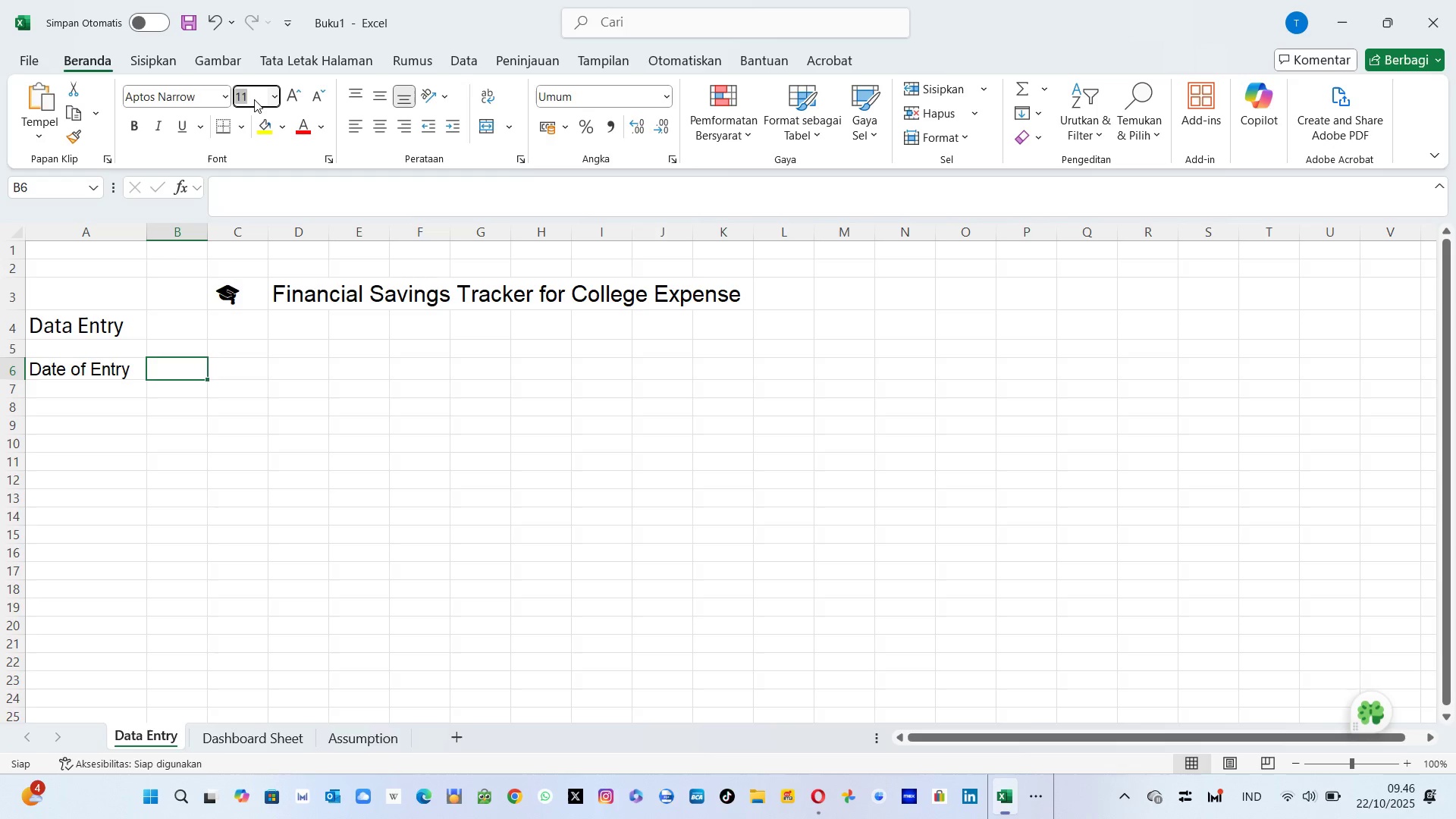 
left_click([254, 99])
 